 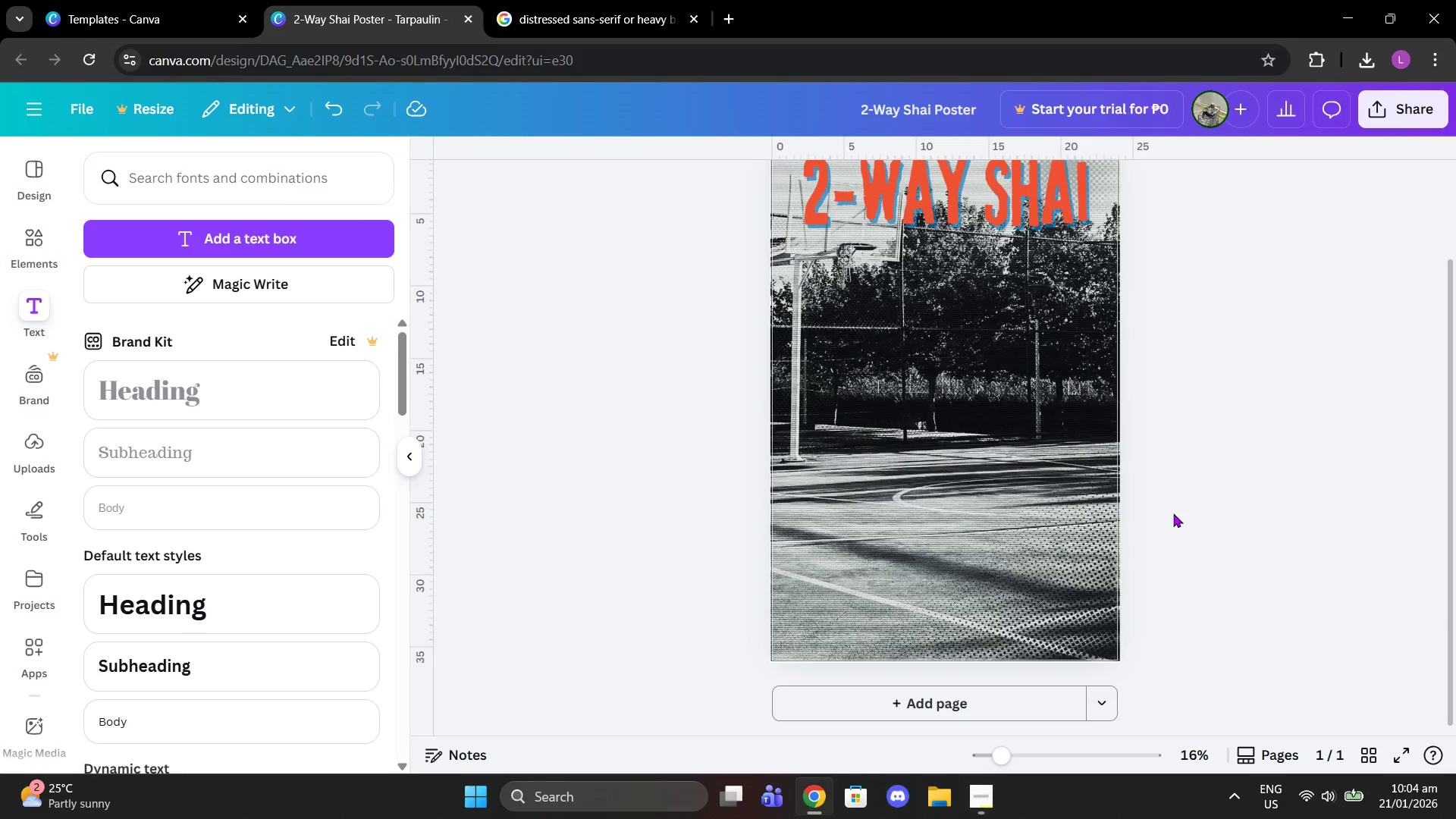 
scroll: coordinate [1178, 488], scroll_direction: up, amount: 2.0
 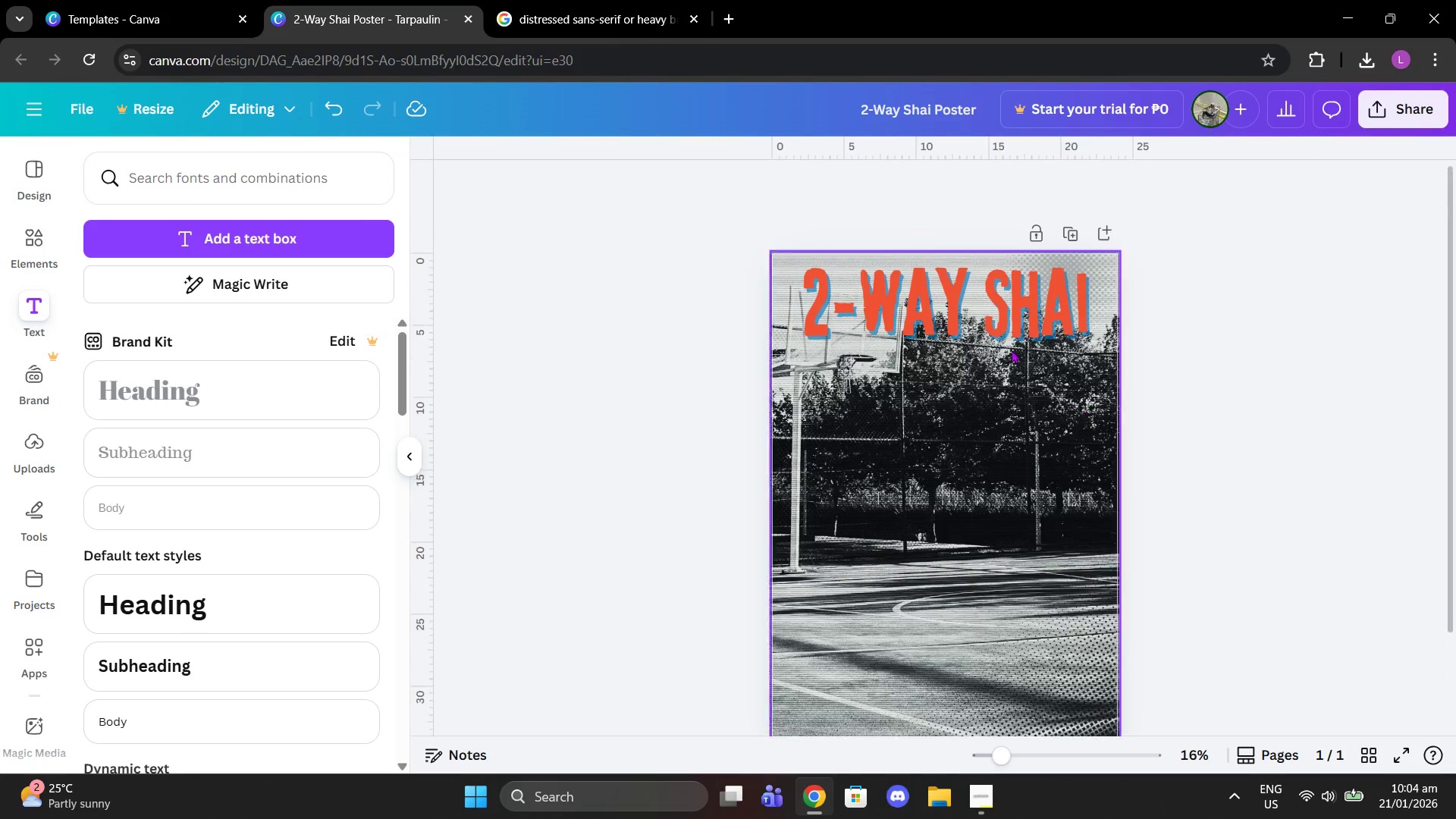 
left_click([745, 189])
 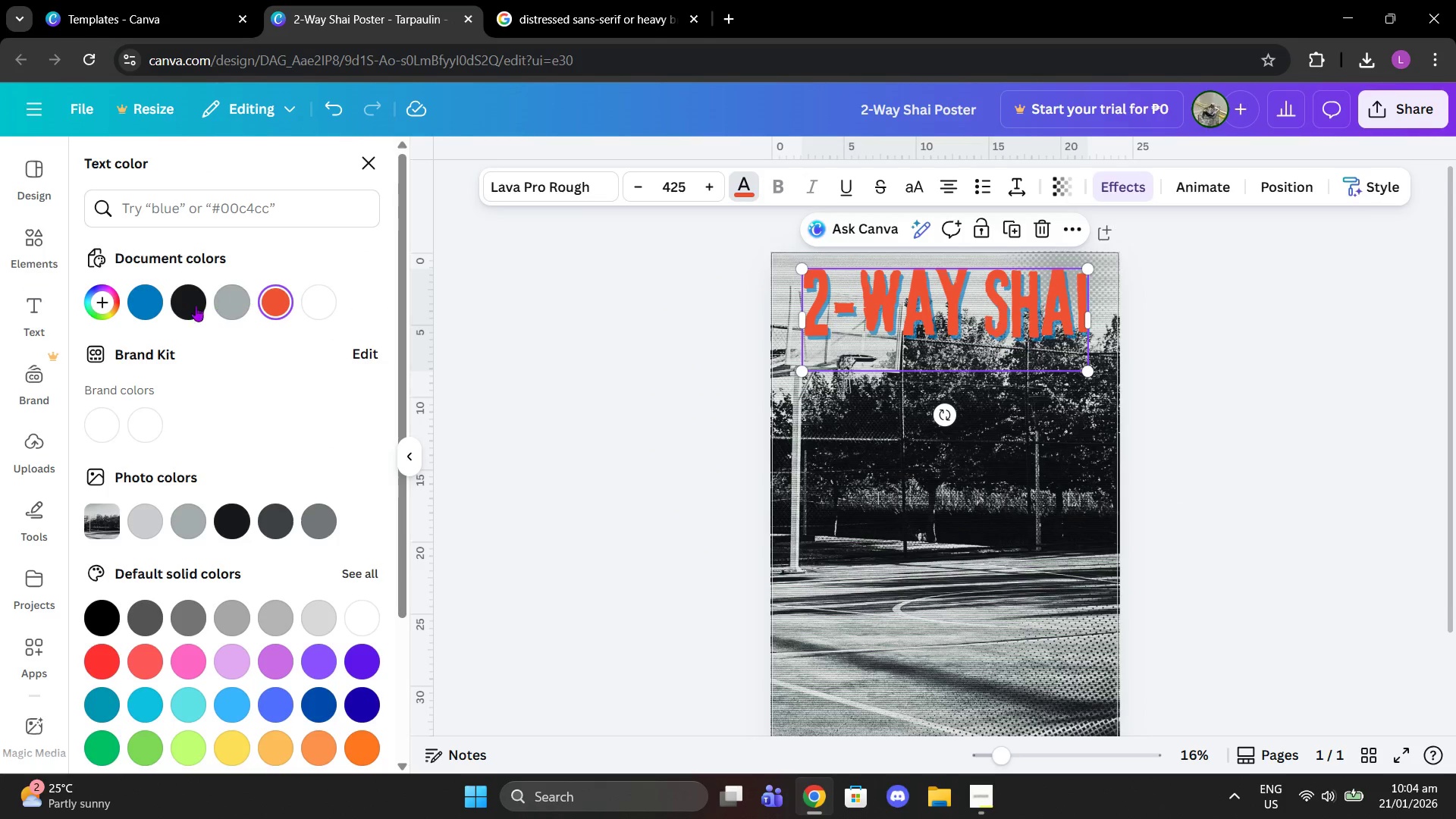 
left_click([194, 307])
 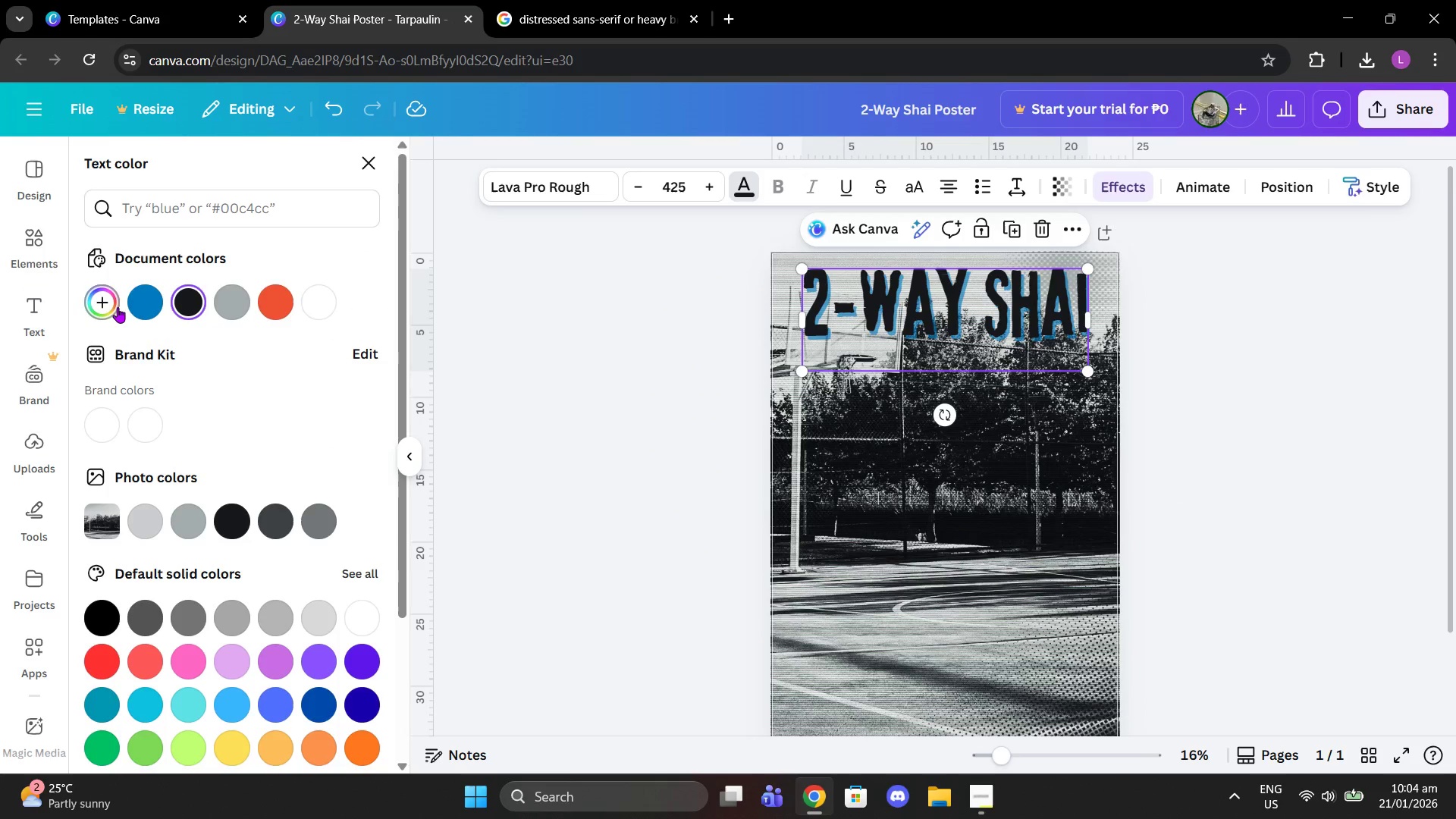 
left_click([151, 303])
 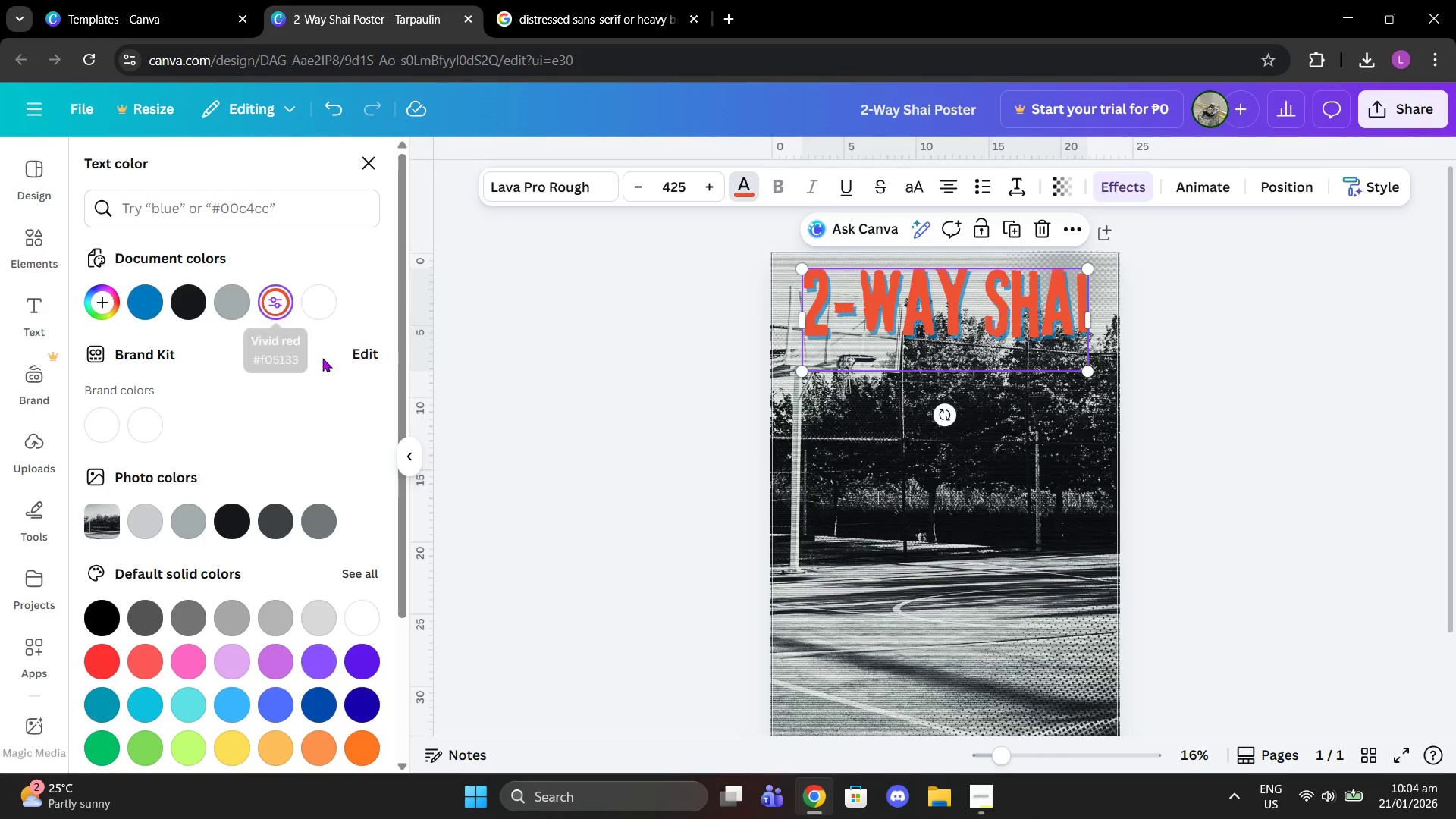 
scroll: coordinate [348, 405], scroll_direction: down, amount: 1.0
 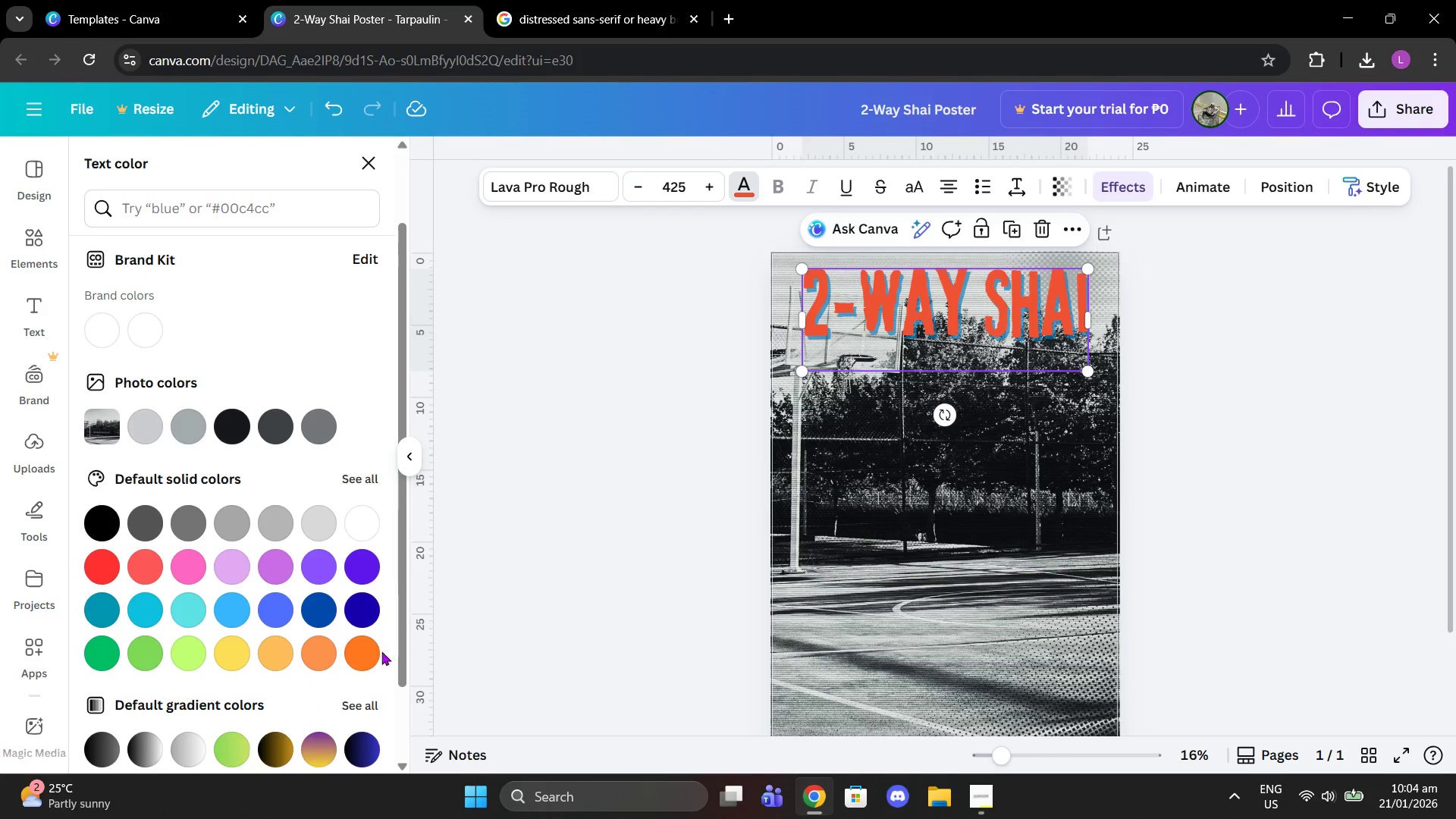 
left_click([374, 651])
 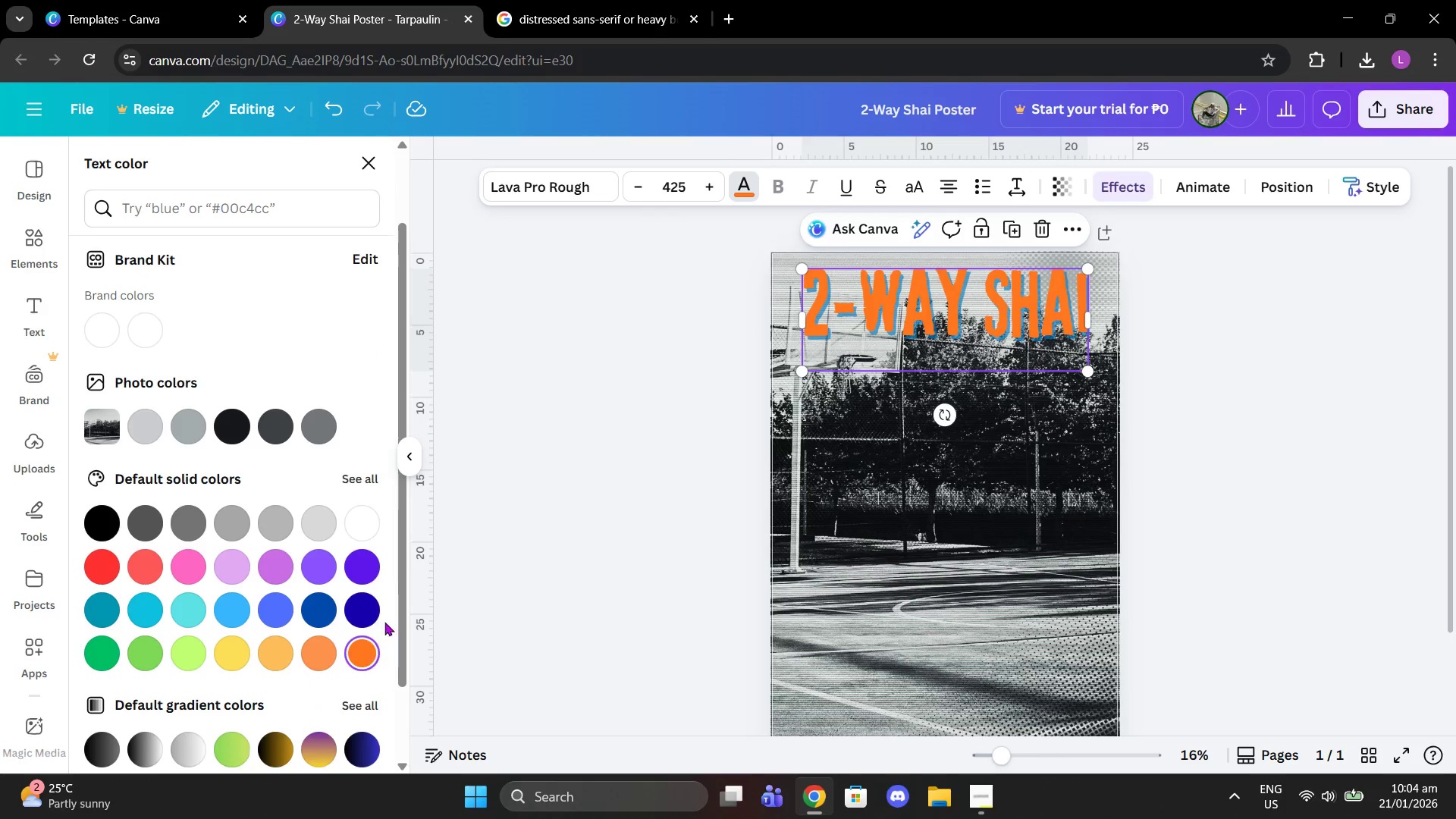 
scroll: coordinate [365, 585], scroll_direction: up, amount: 3.0
 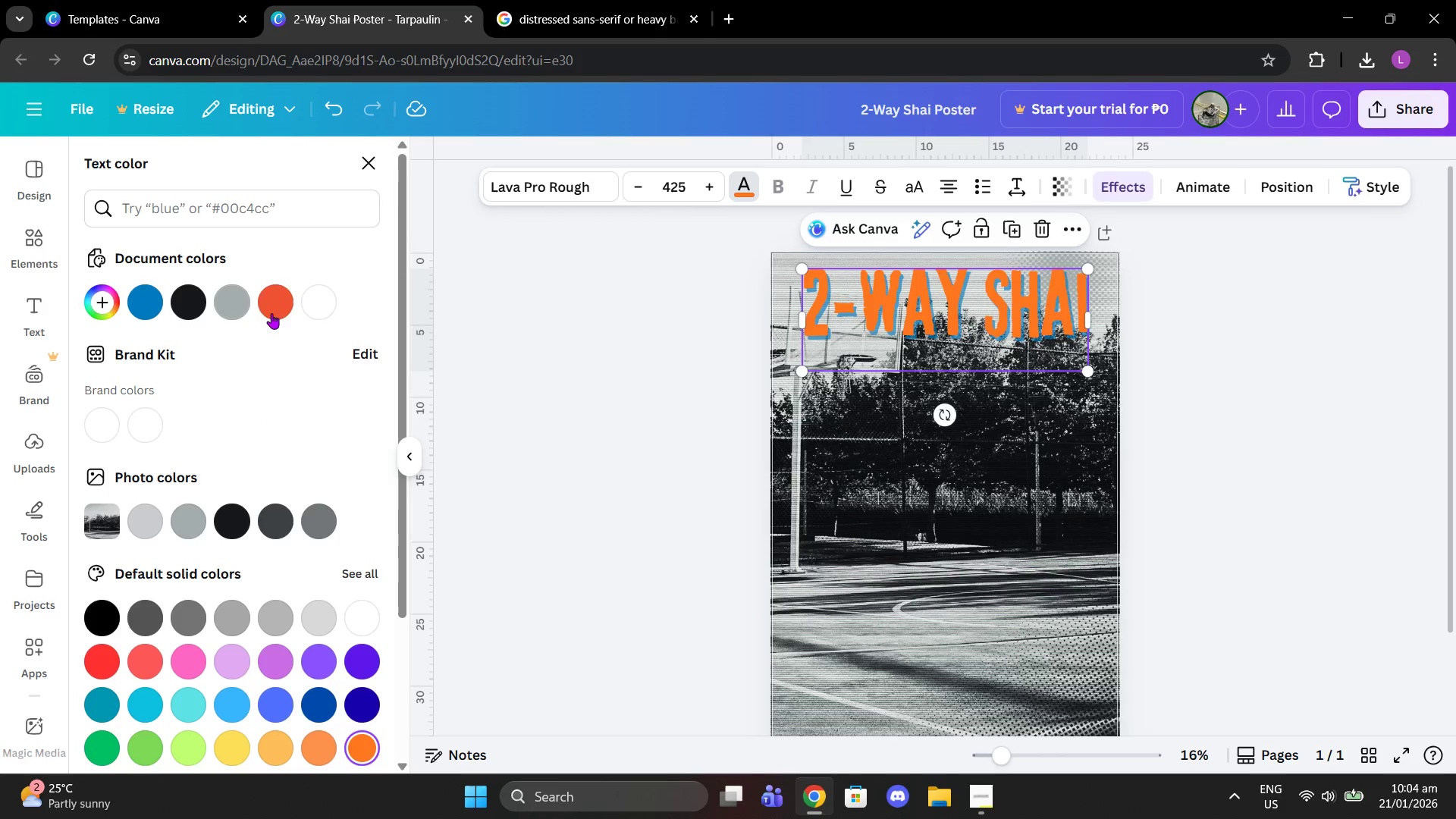 
left_click([279, 313])
 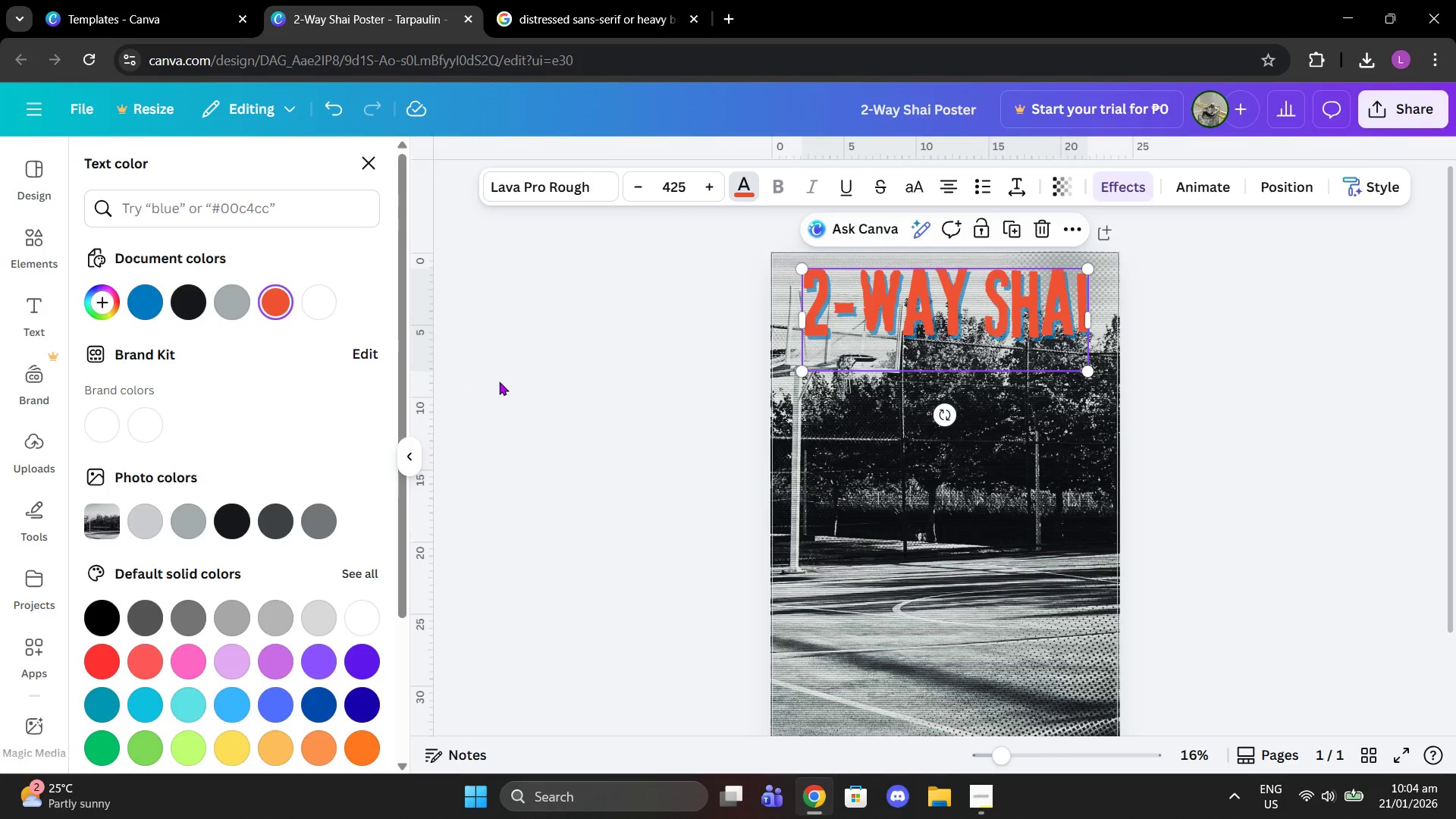 
double_click([504, 380])
 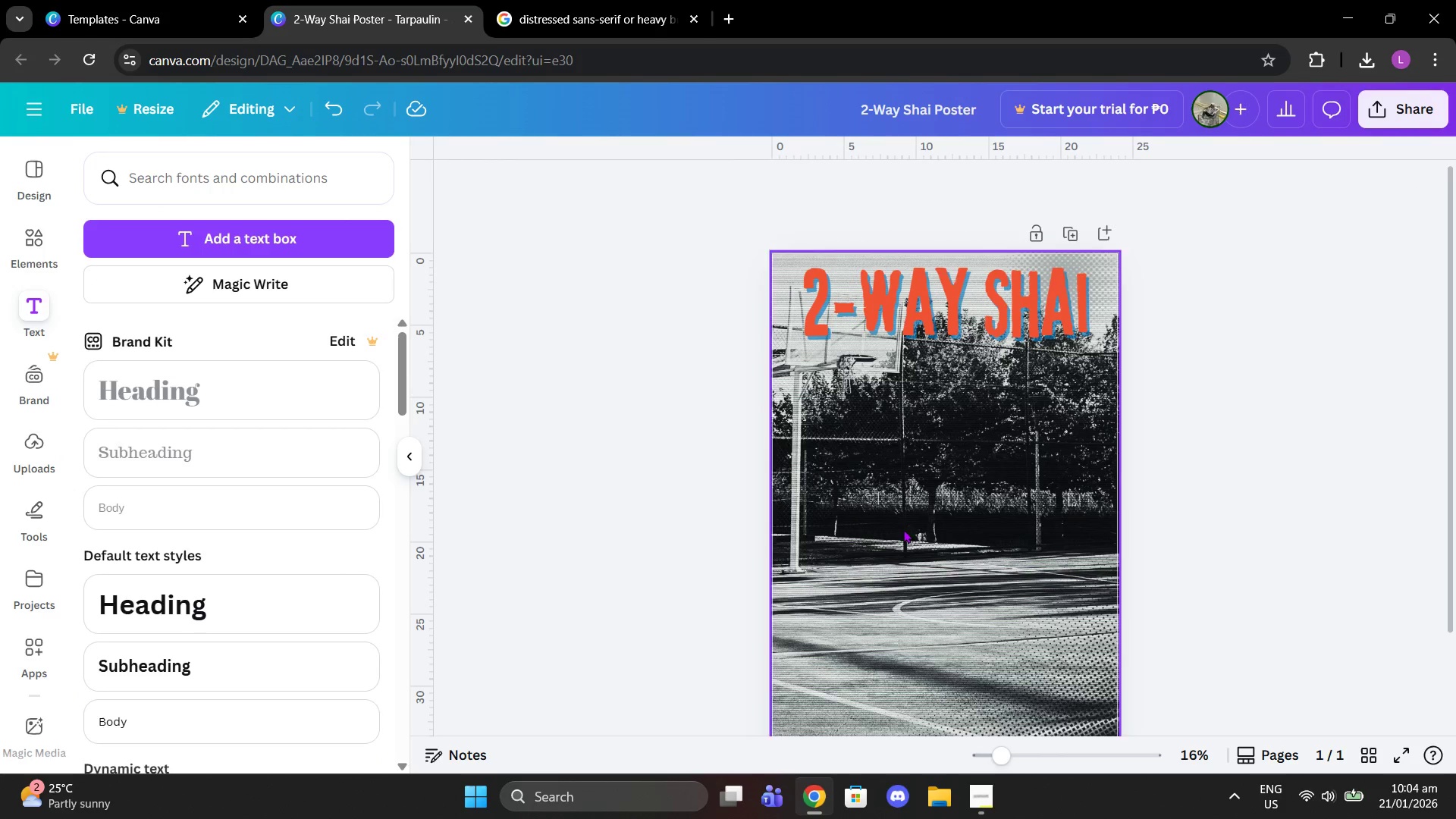 
scroll: coordinate [962, 558], scroll_direction: down, amount: 3.0
 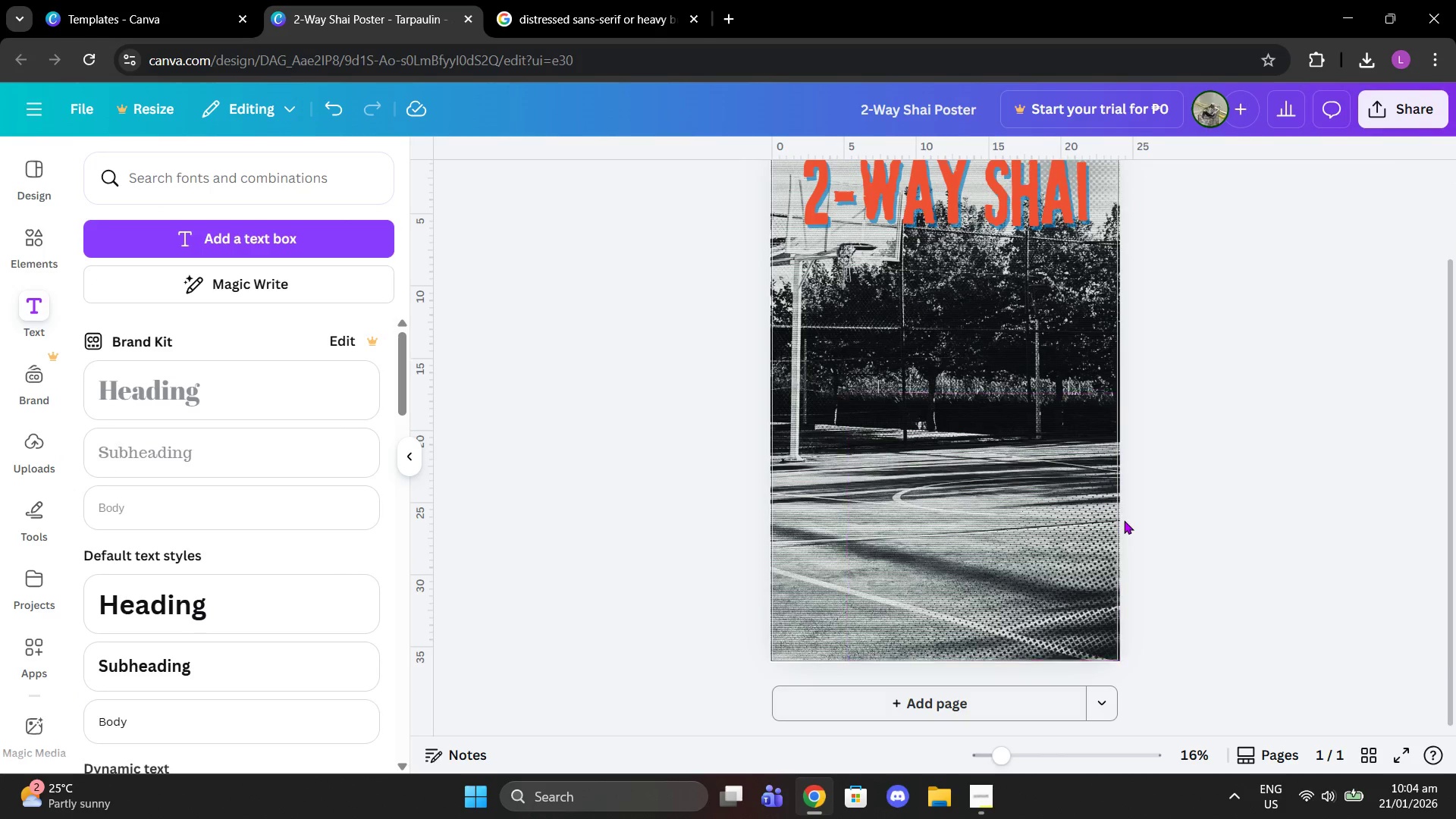 
left_click_drag(start_coordinate=[1074, 560], to_coordinate=[1086, 576])
 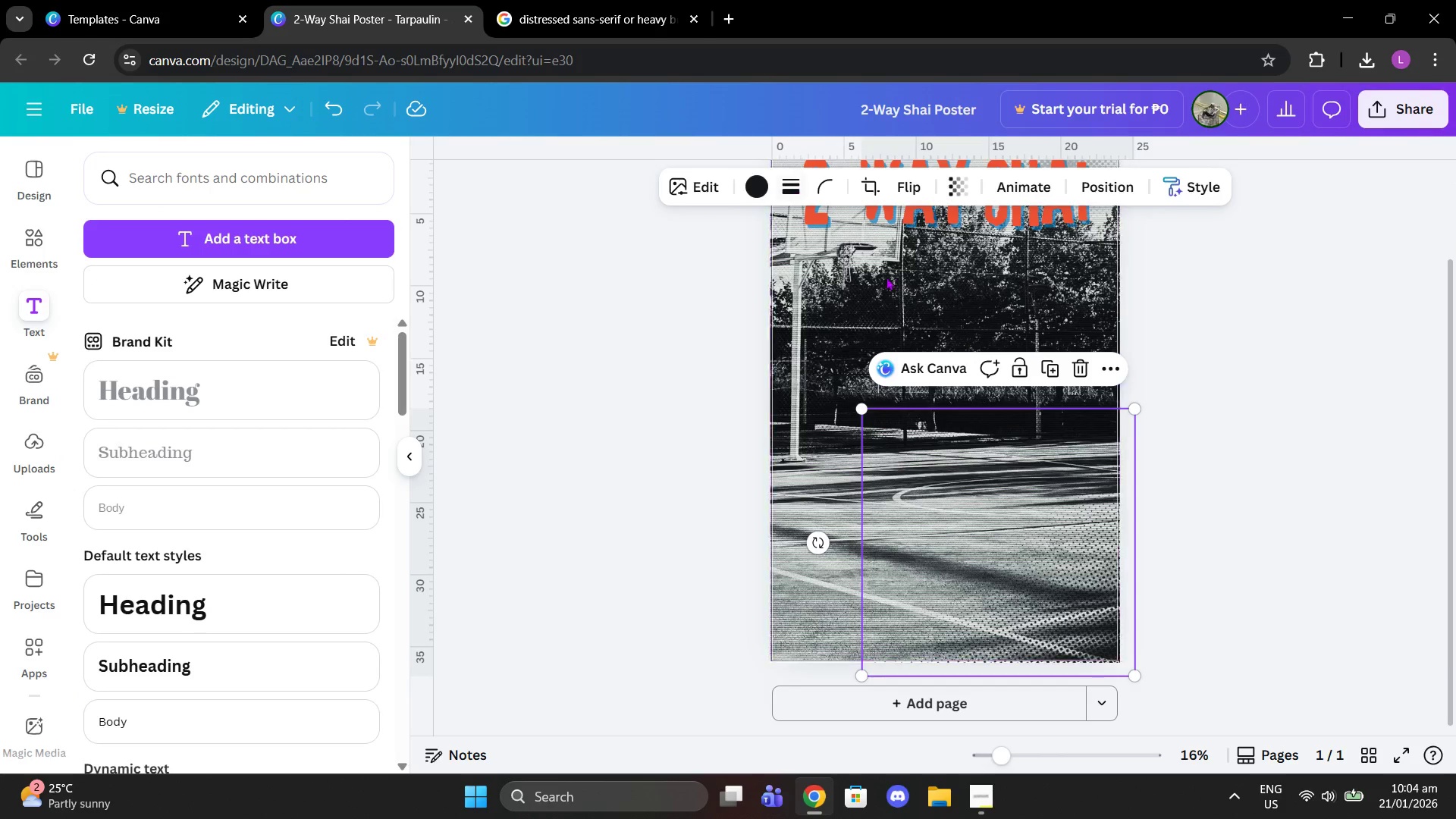 
left_click_drag(start_coordinate=[1112, 538], to_coordinate=[1090, 524])
 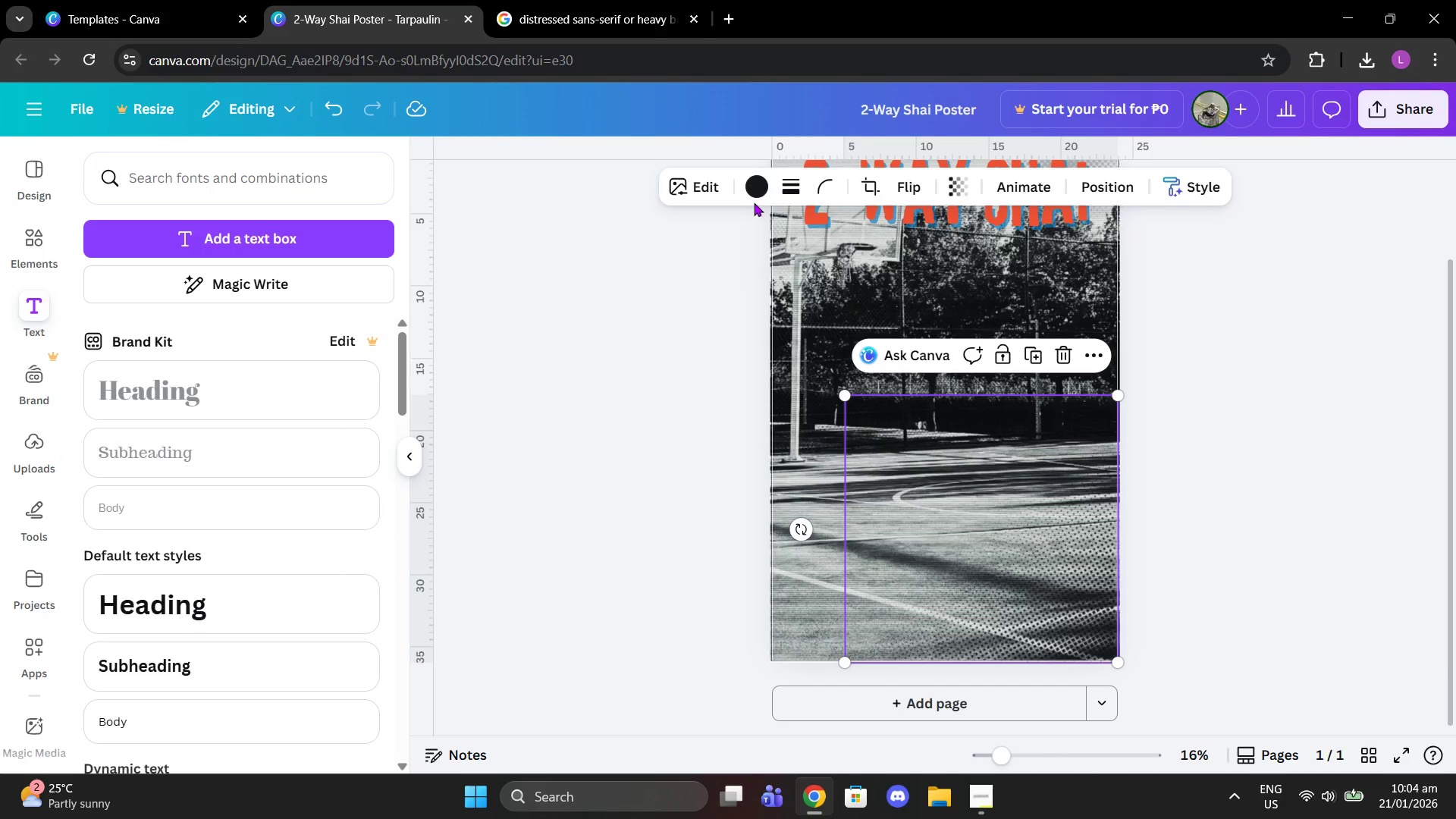 
double_click([748, 196])
 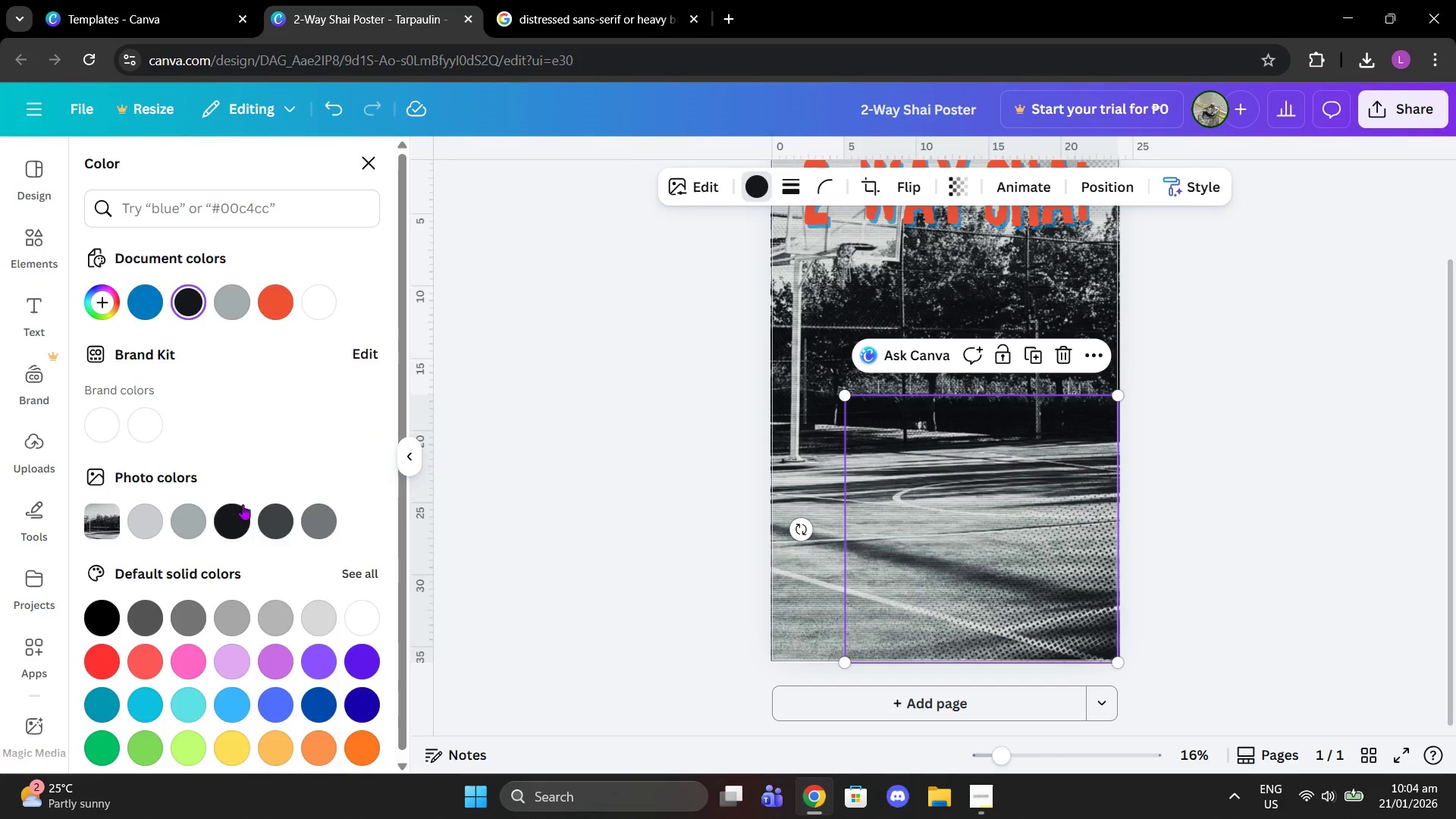 
left_click([180, 517])
 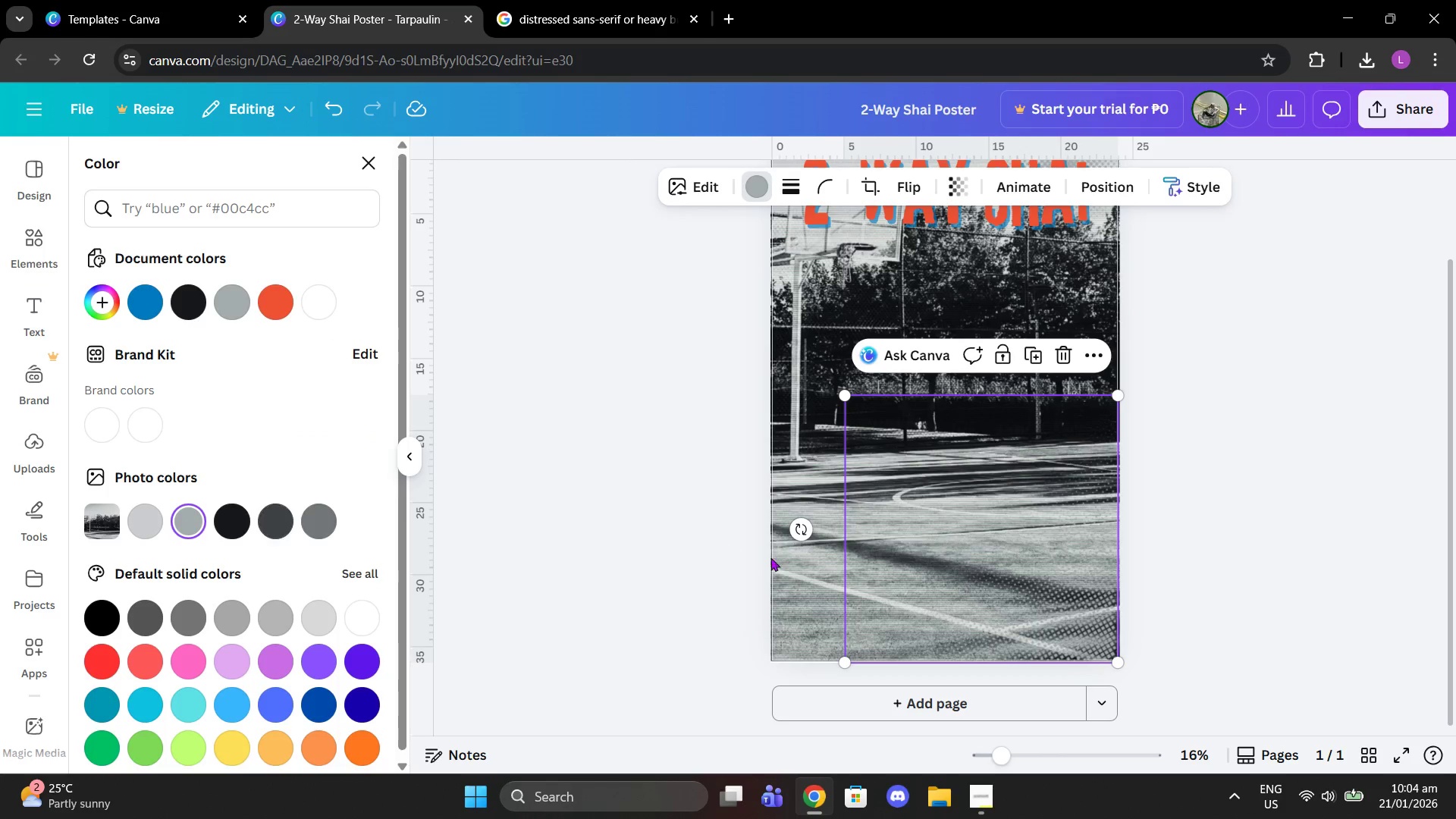 
left_click_drag(start_coordinate=[977, 586], to_coordinate=[983, 582])
 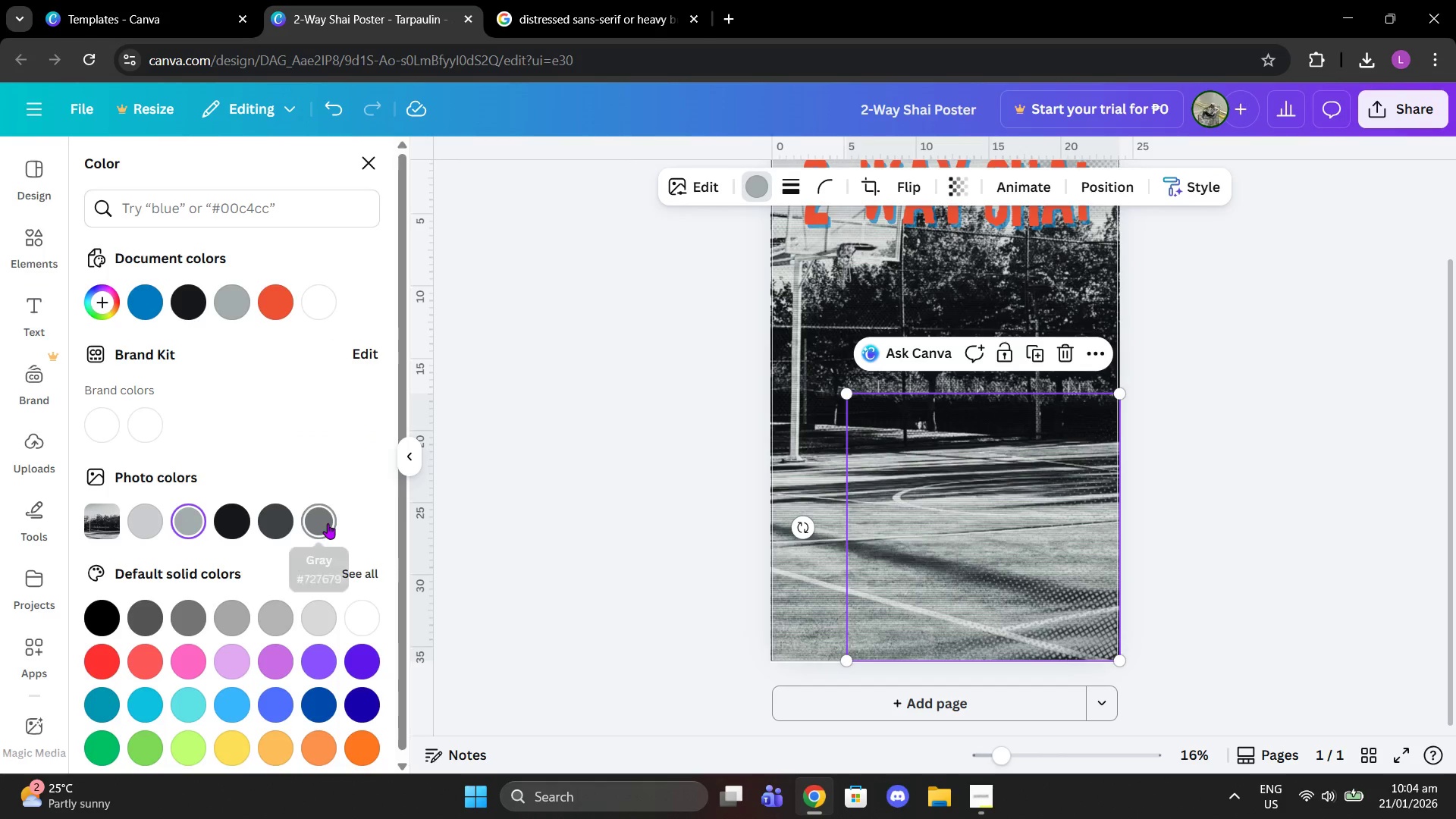 
double_click([283, 520])
 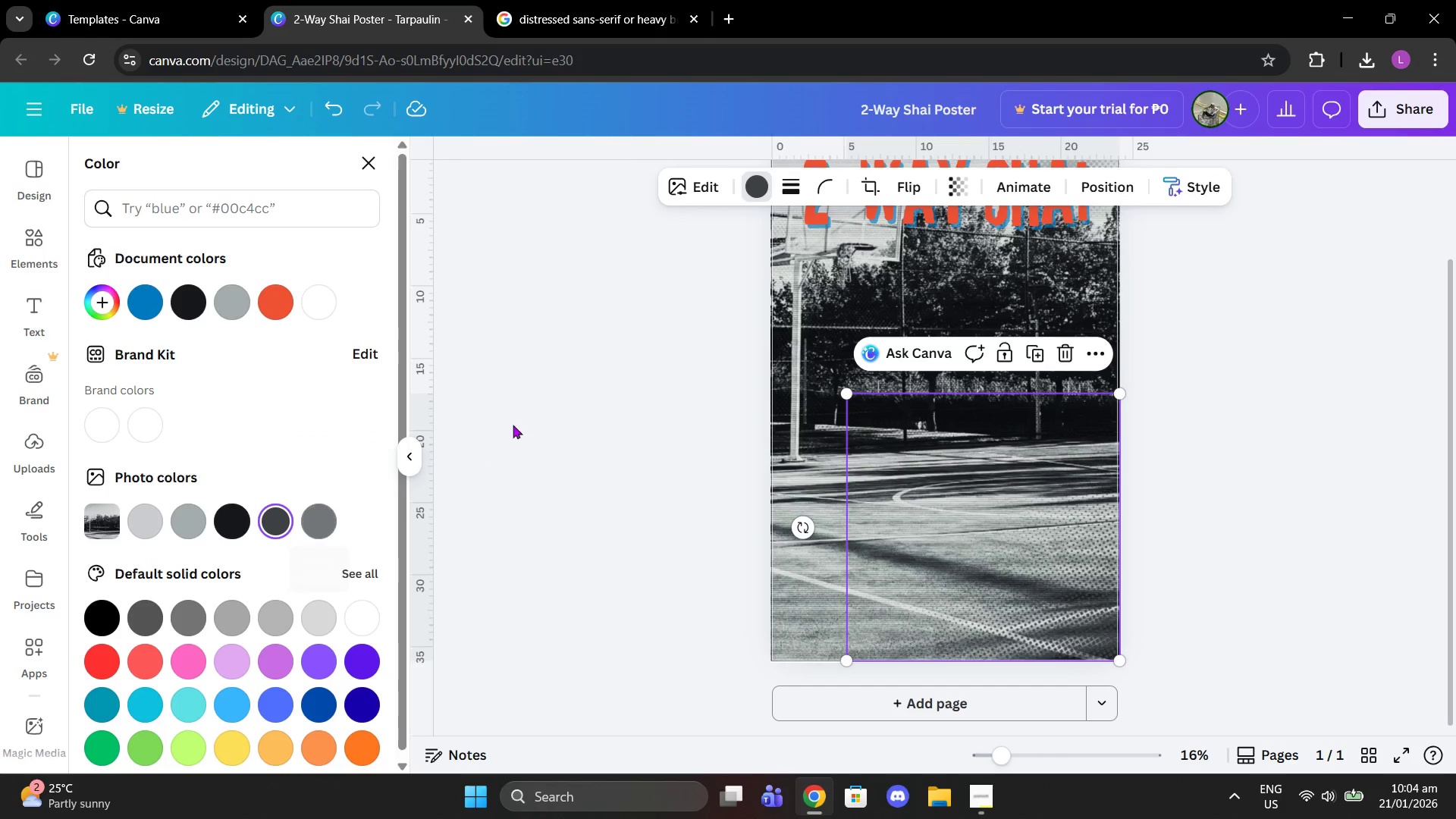 
double_click([570, 396])
 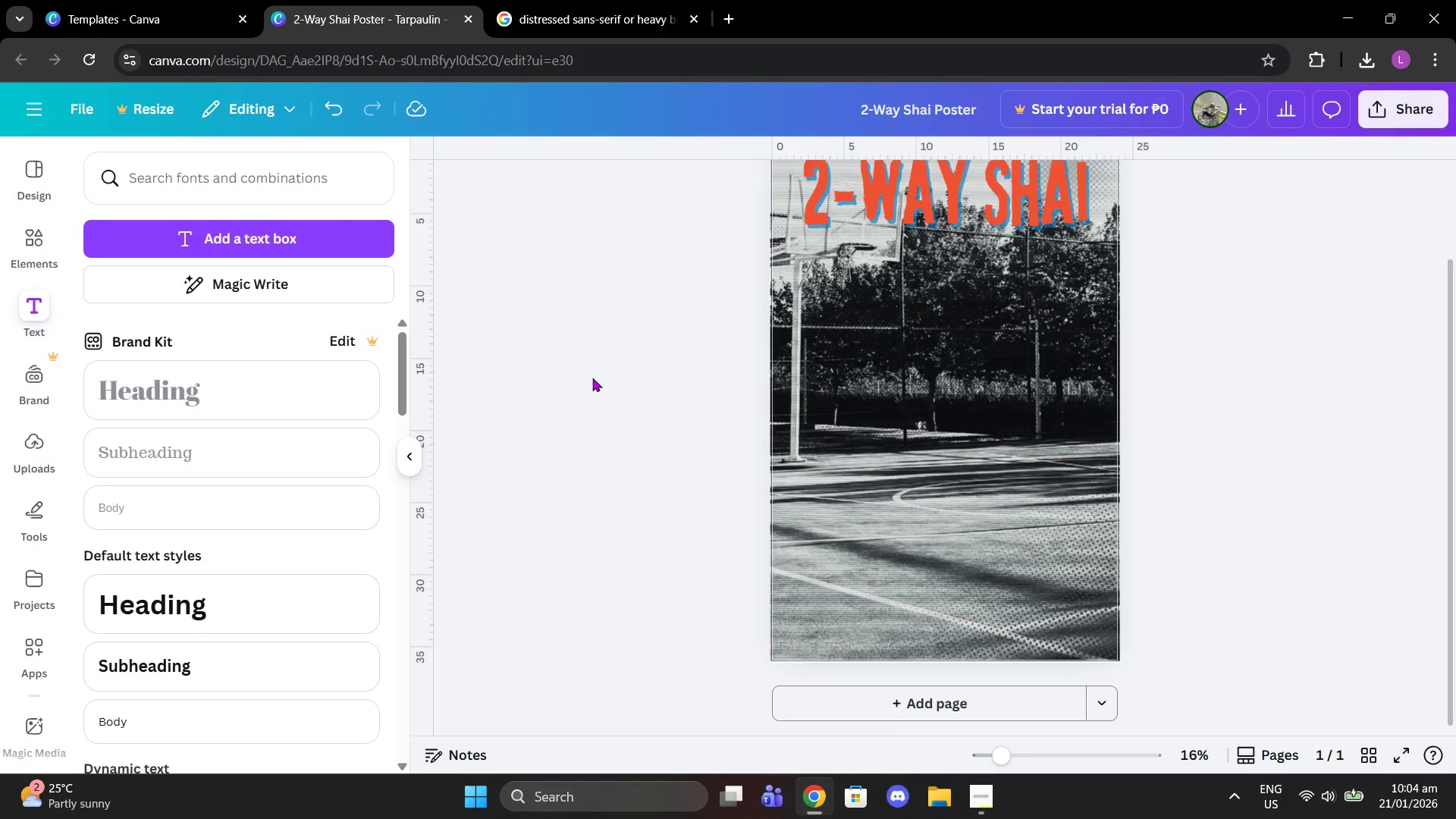 
scroll: coordinate [595, 377], scroll_direction: up, amount: 2.0
 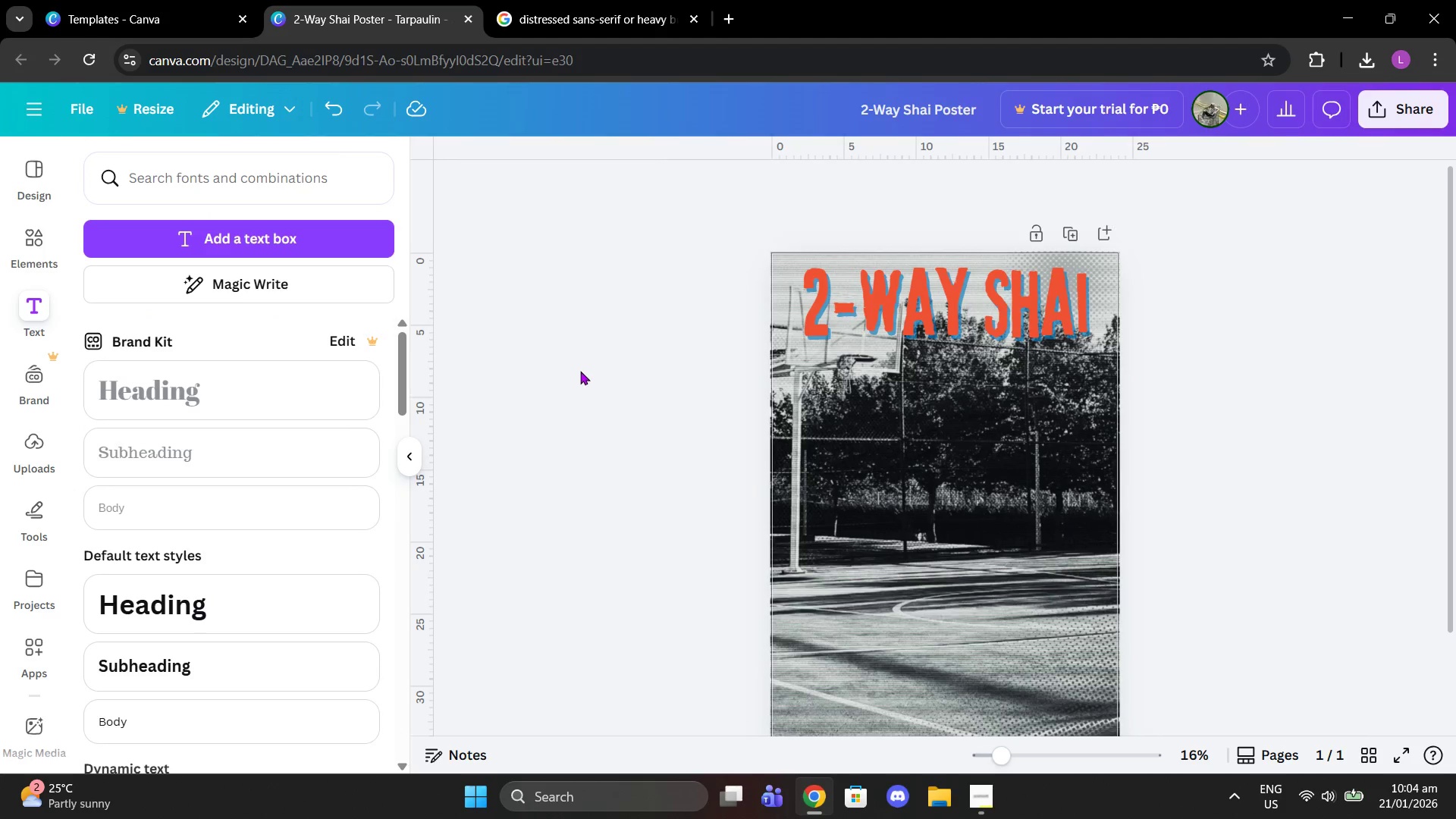 
scroll: coordinate [573, 369], scroll_direction: down, amount: 4.0
 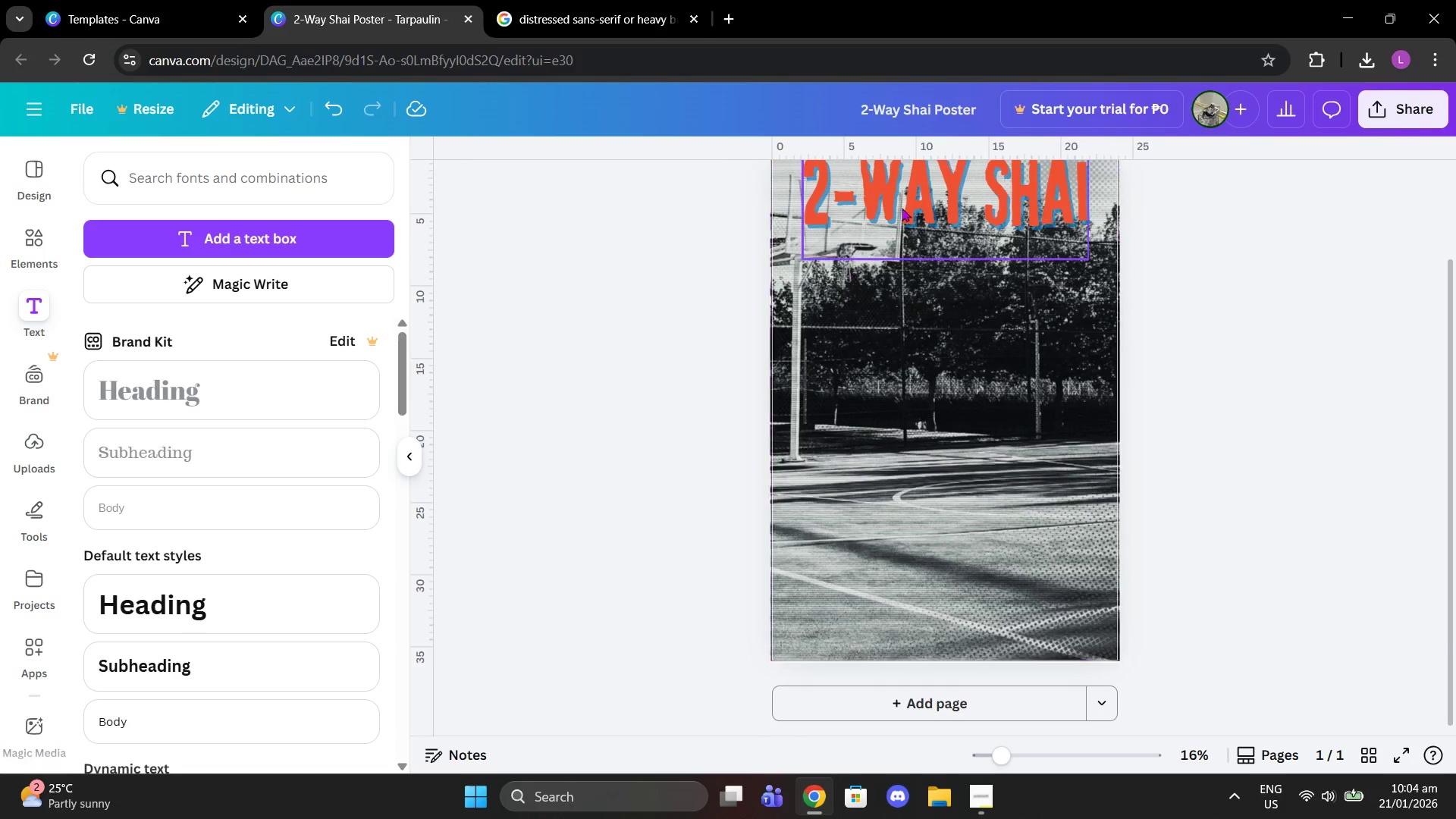 
left_click([875, 282])
 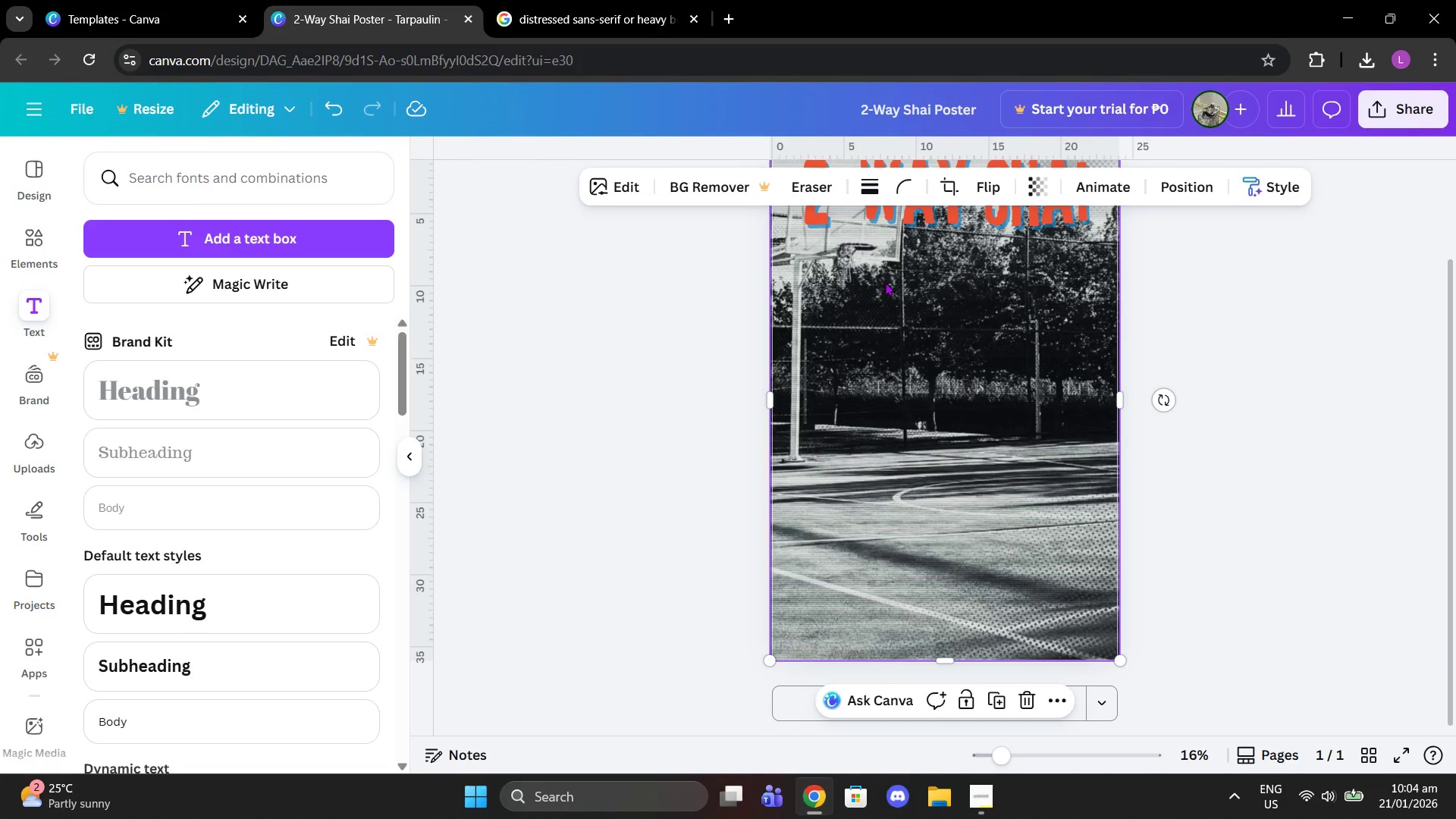 
scroll: coordinate [885, 282], scroll_direction: up, amount: 2.0
 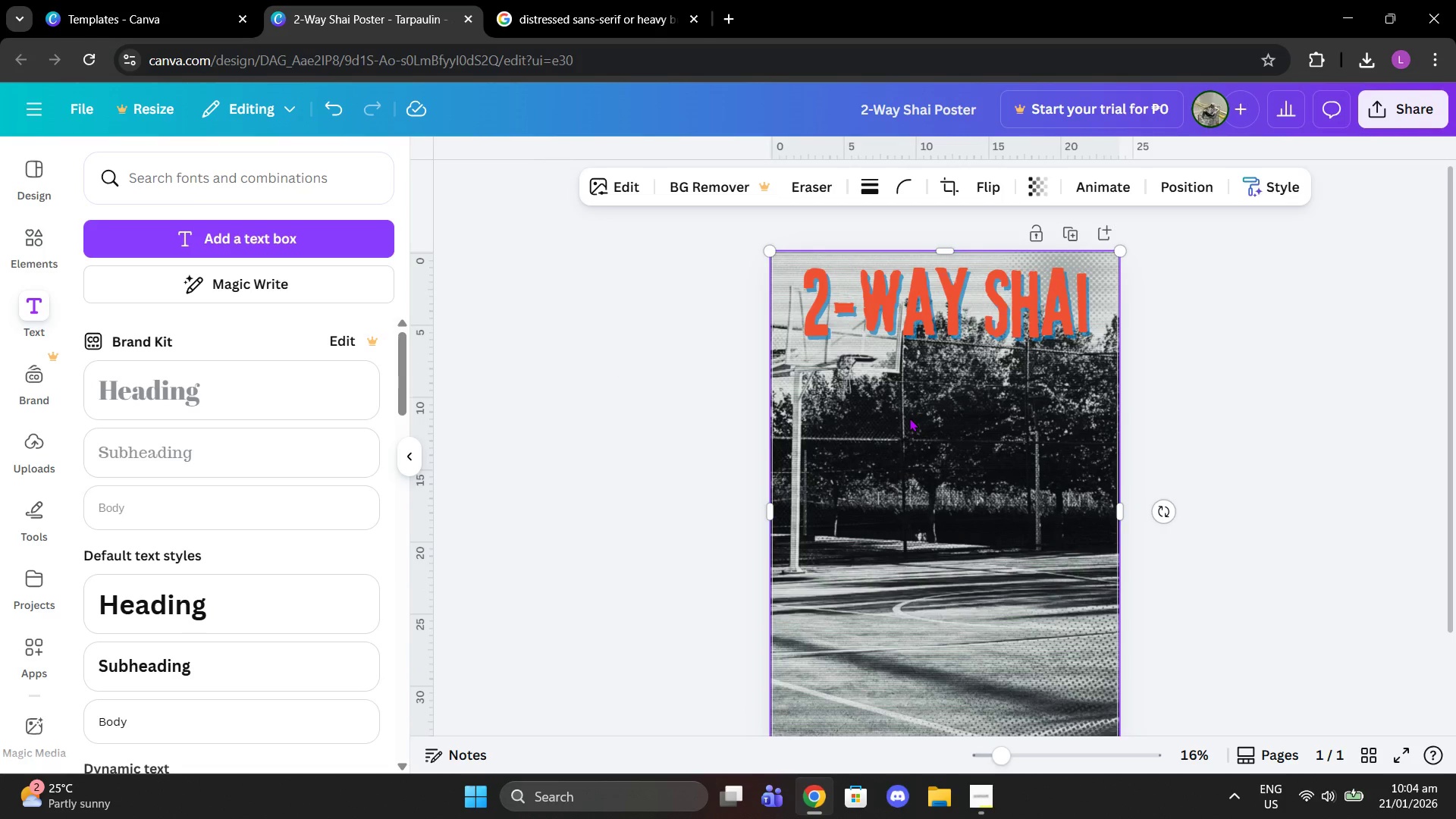 
left_click_drag(start_coordinate=[909, 418], to_coordinate=[908, 442])
 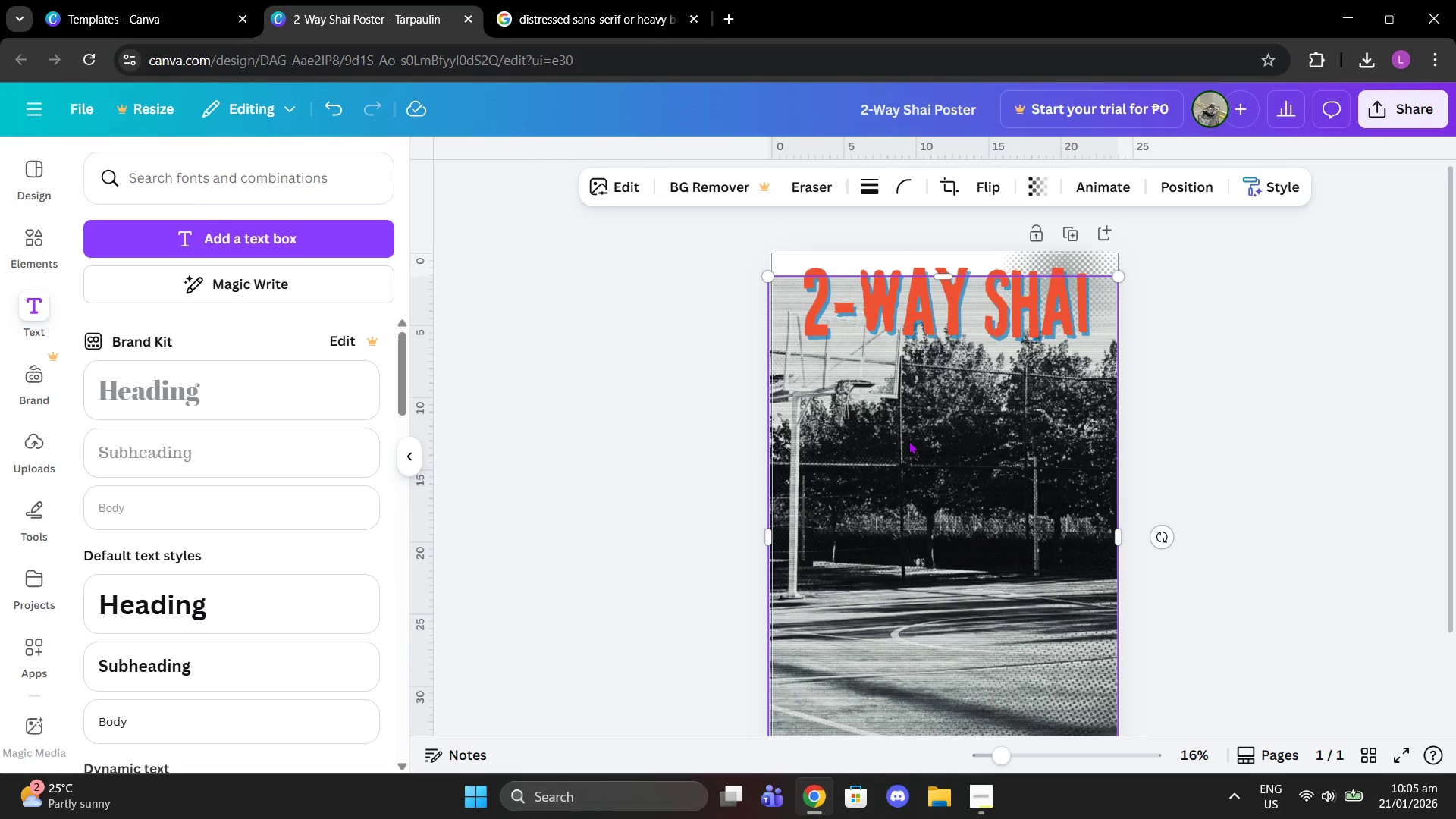 
scroll: coordinate [908, 441], scroll_direction: down, amount: 1.0
 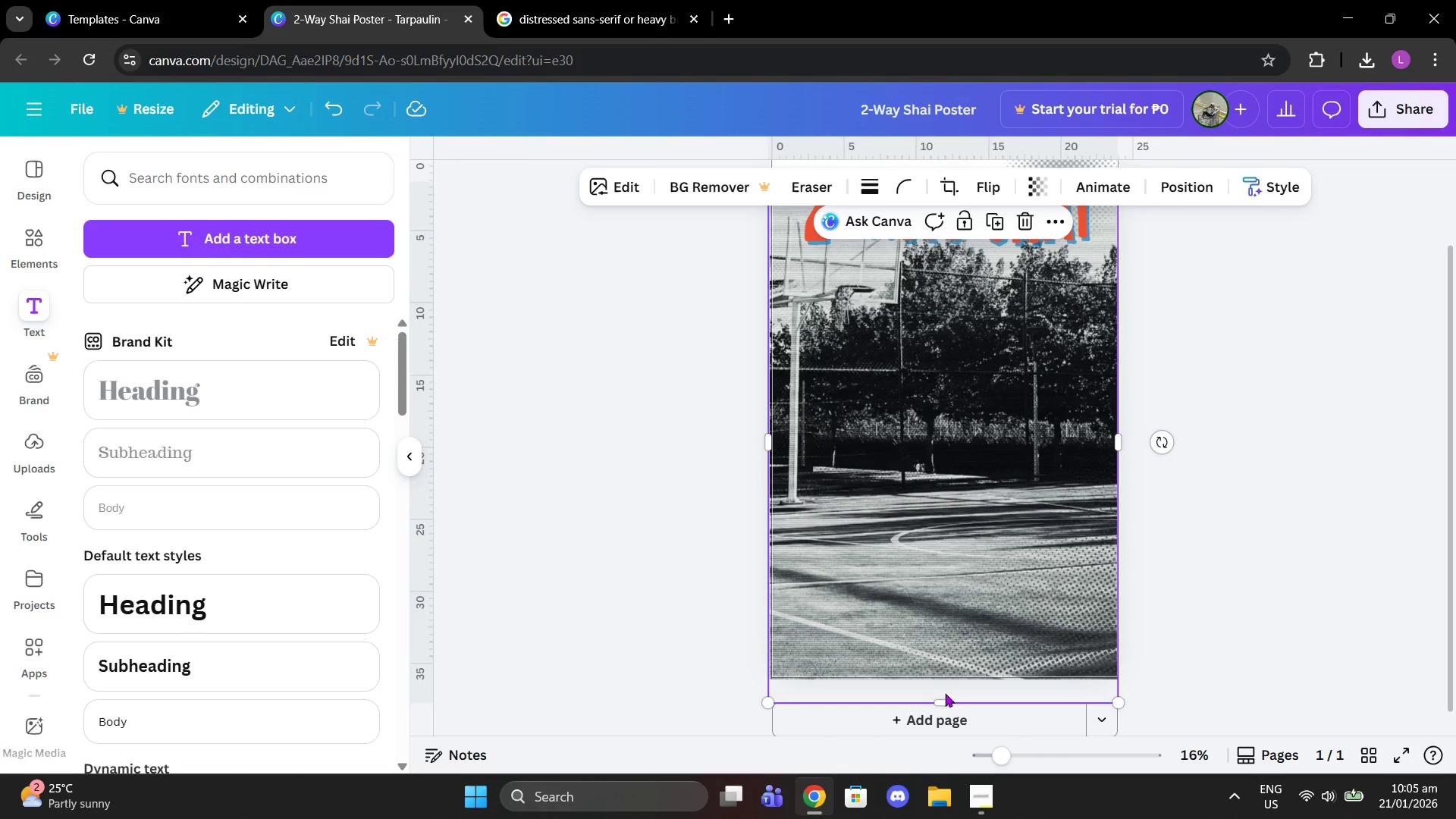 
left_click_drag(start_coordinate=[950, 701], to_coordinate=[946, 679])
 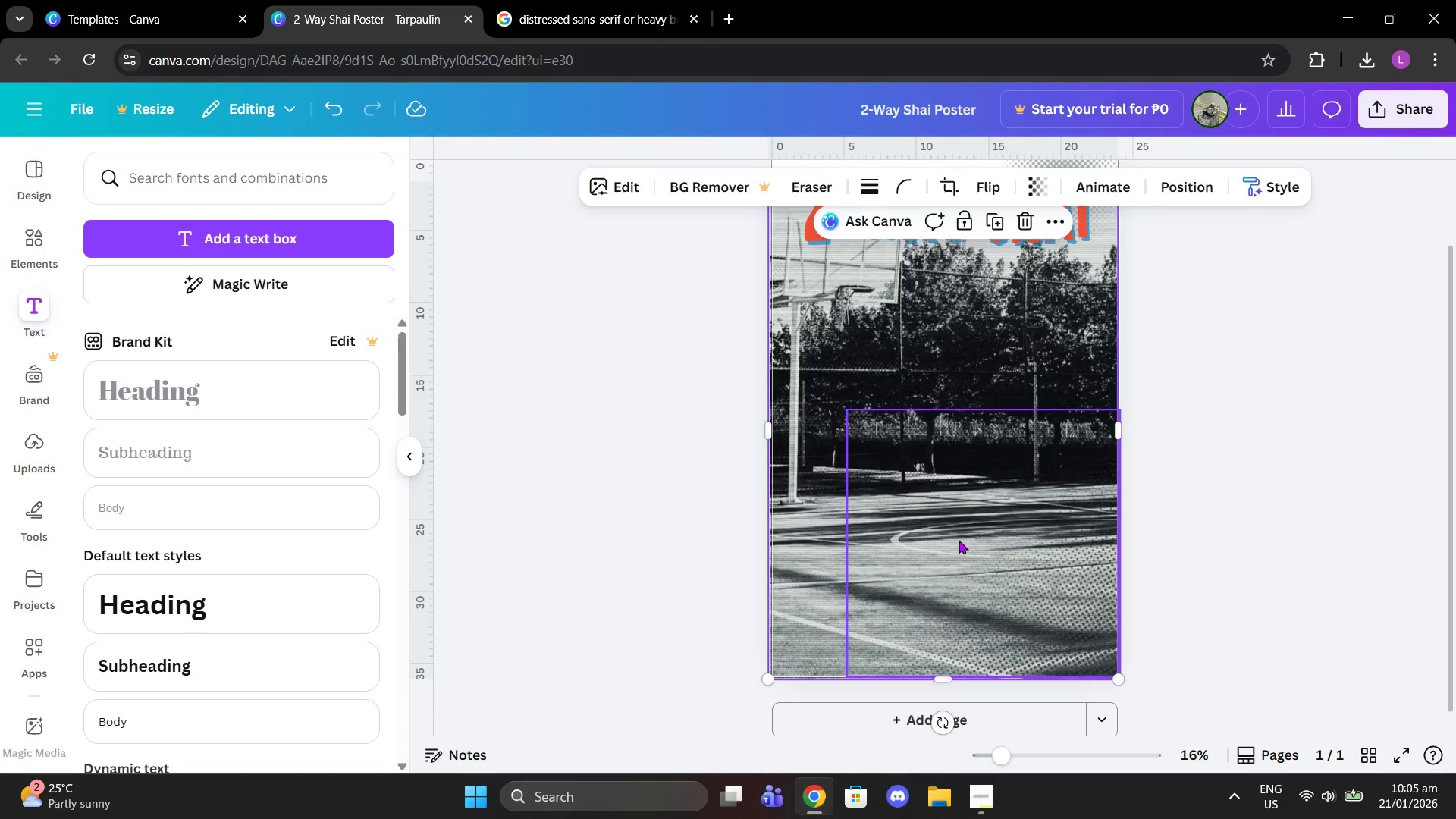 
scroll: coordinate [959, 540], scroll_direction: up, amount: 3.0
 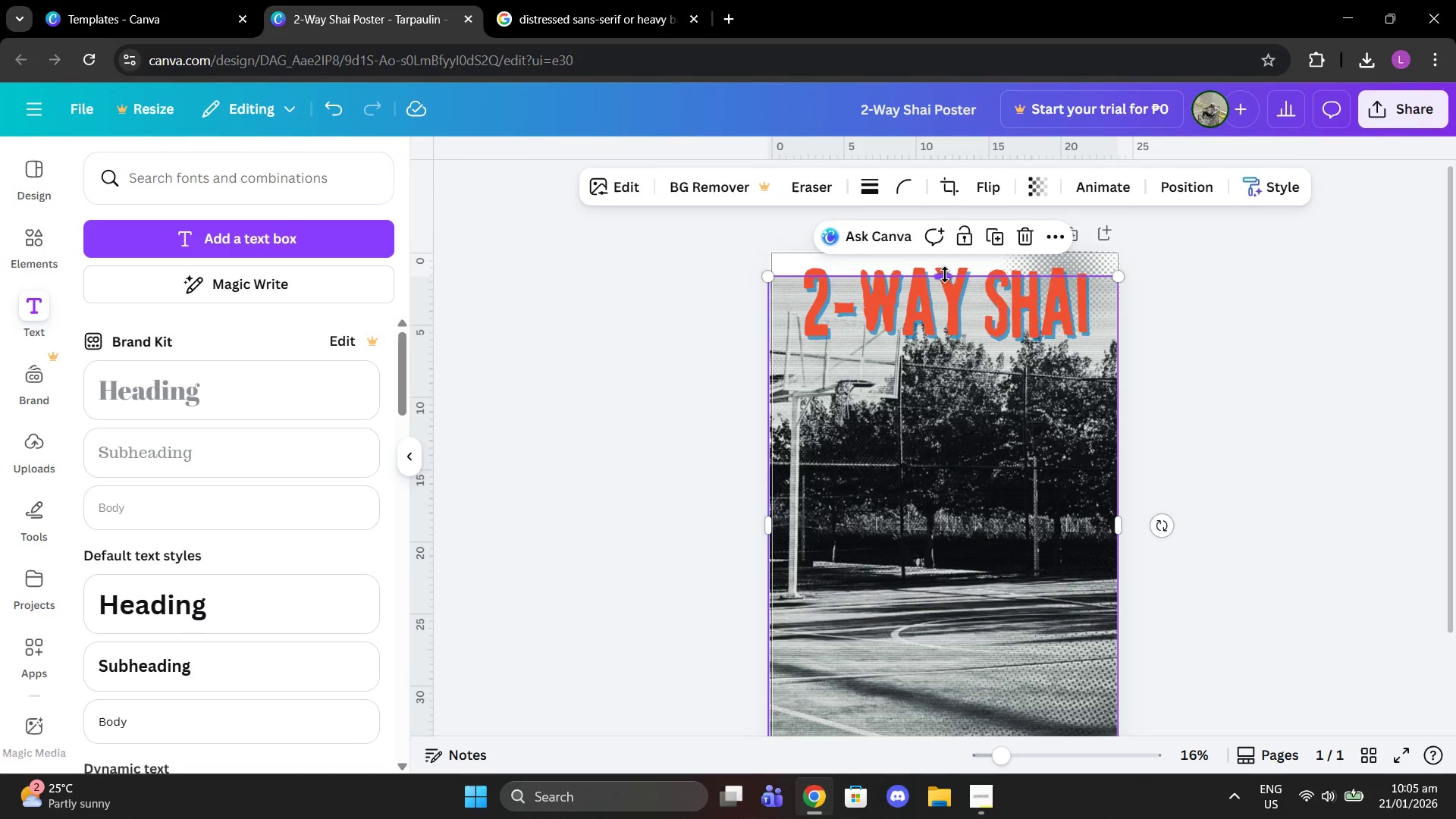 
left_click_drag(start_coordinate=[945, 275], to_coordinate=[948, 248])
 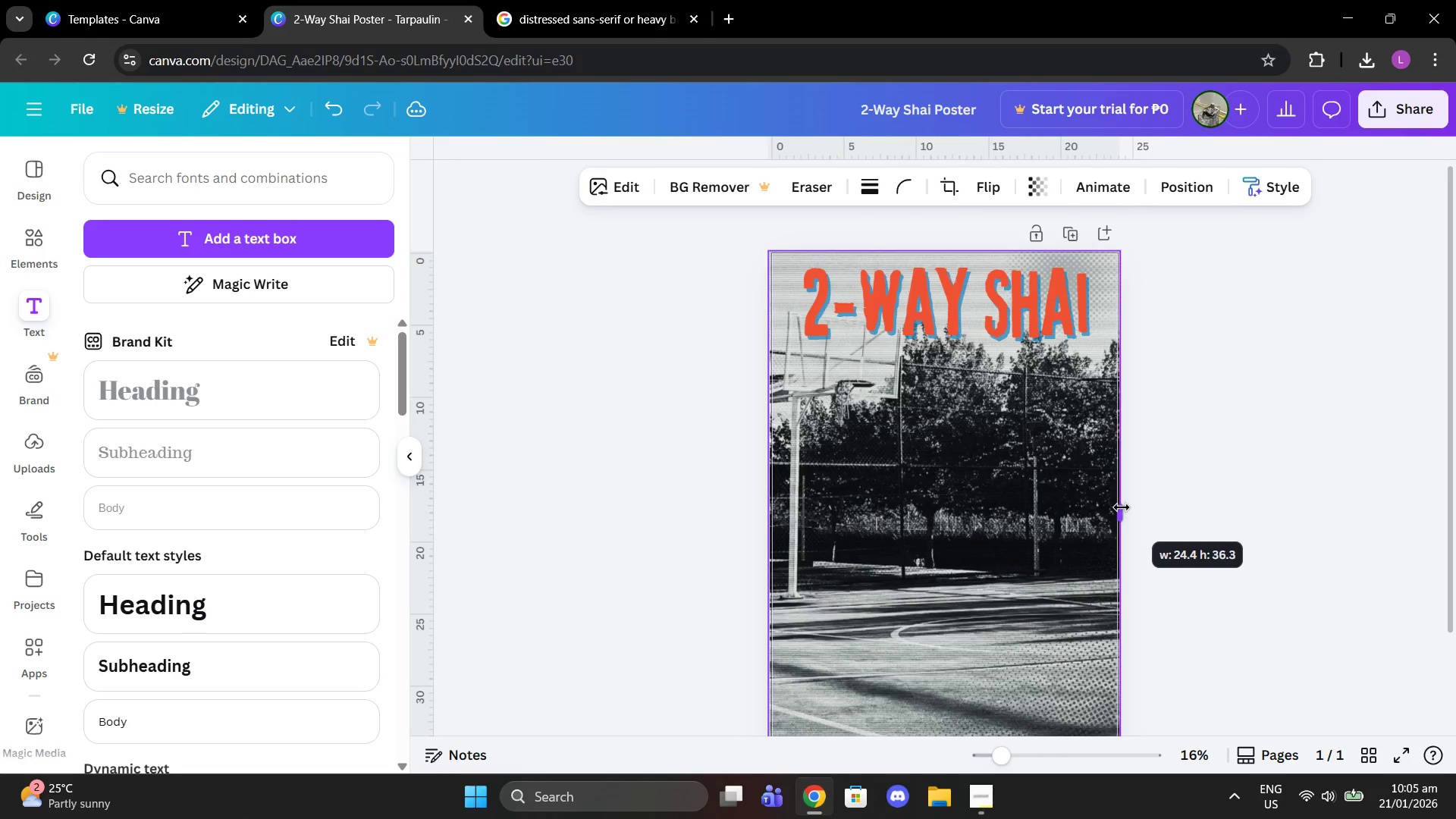 
left_click_drag(start_coordinate=[944, 456], to_coordinate=[949, 474])
 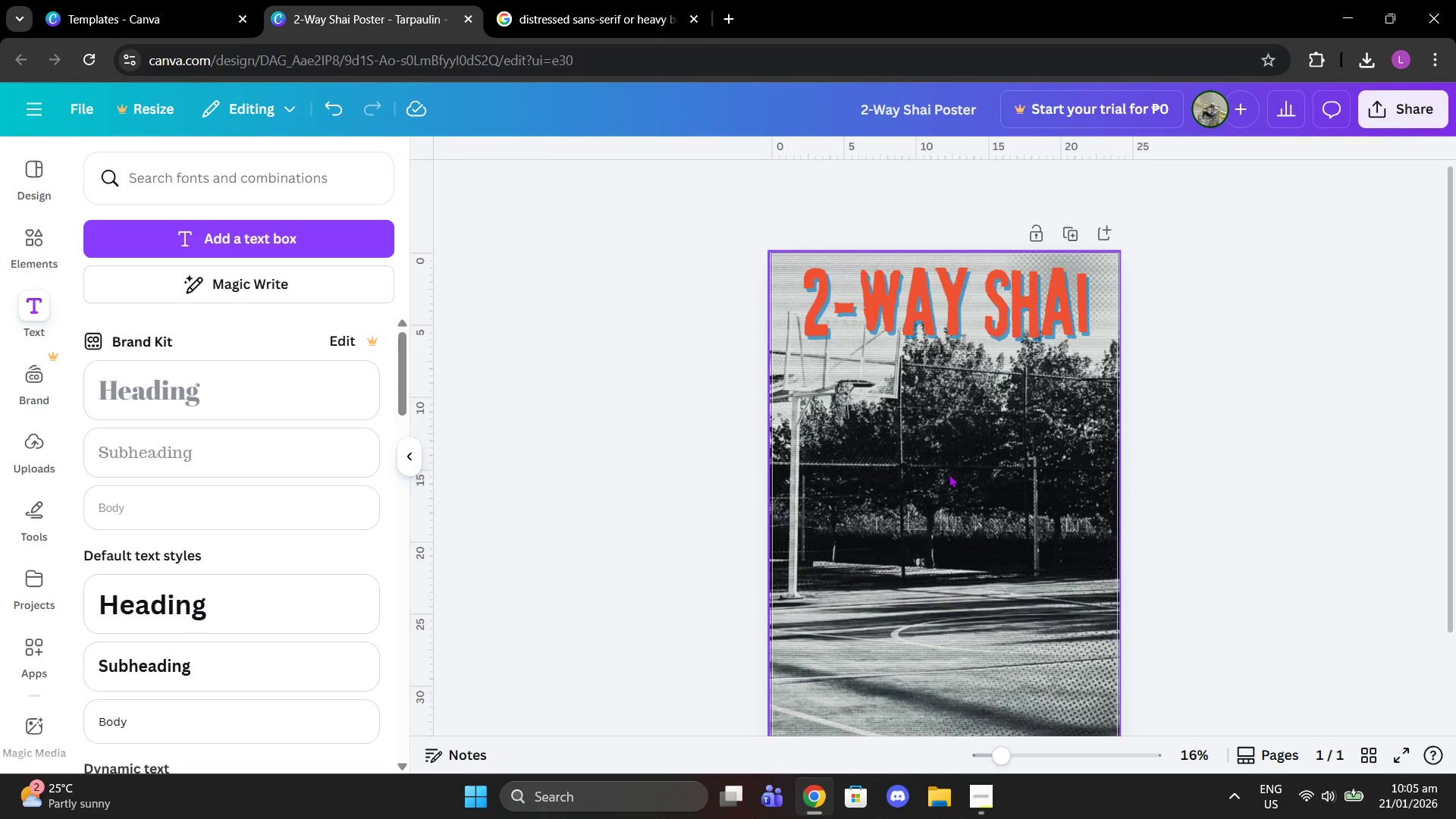 
left_click([949, 474])
 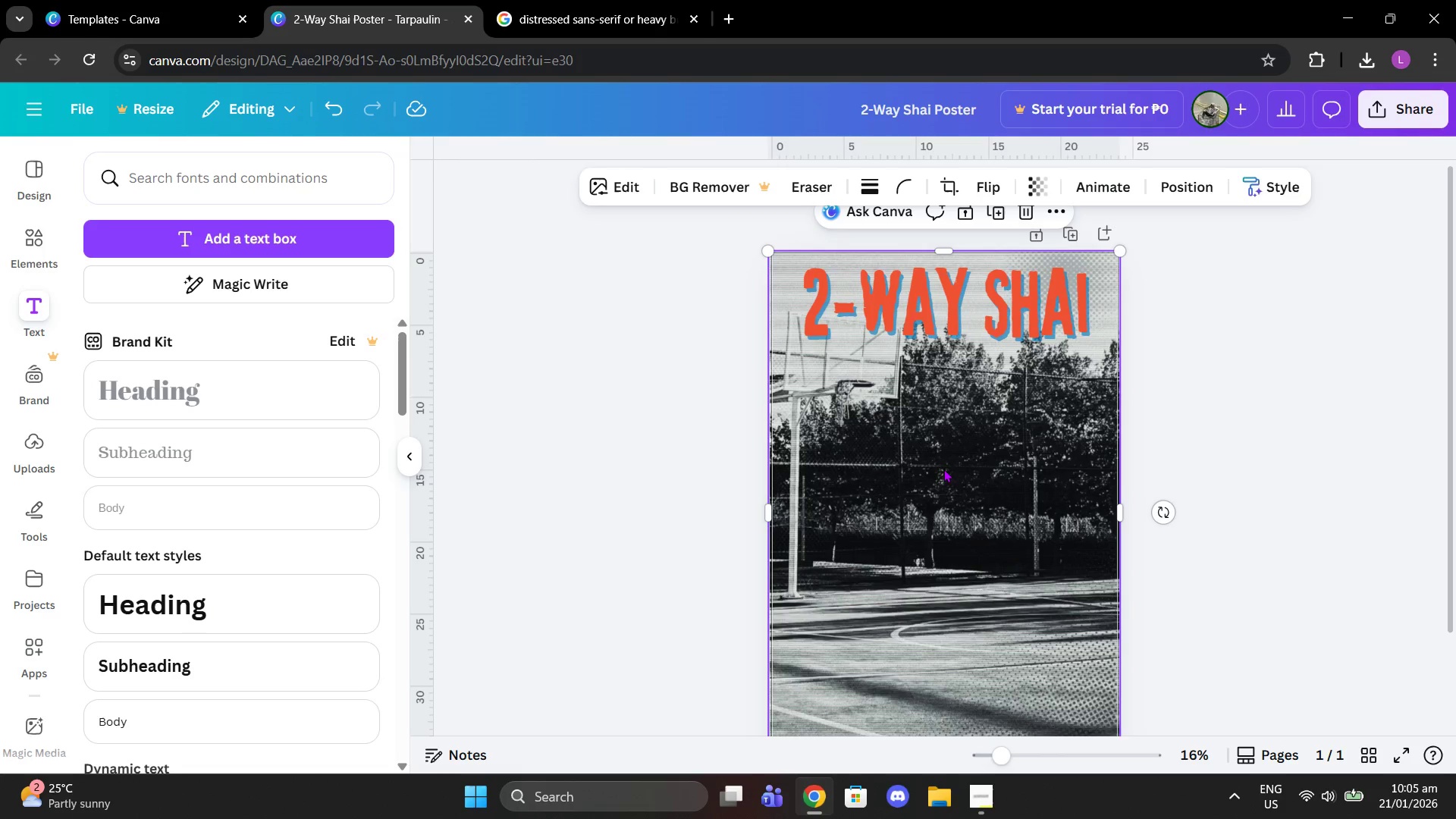 
left_click_drag(start_coordinate=[943, 469], to_coordinate=[943, 480])
 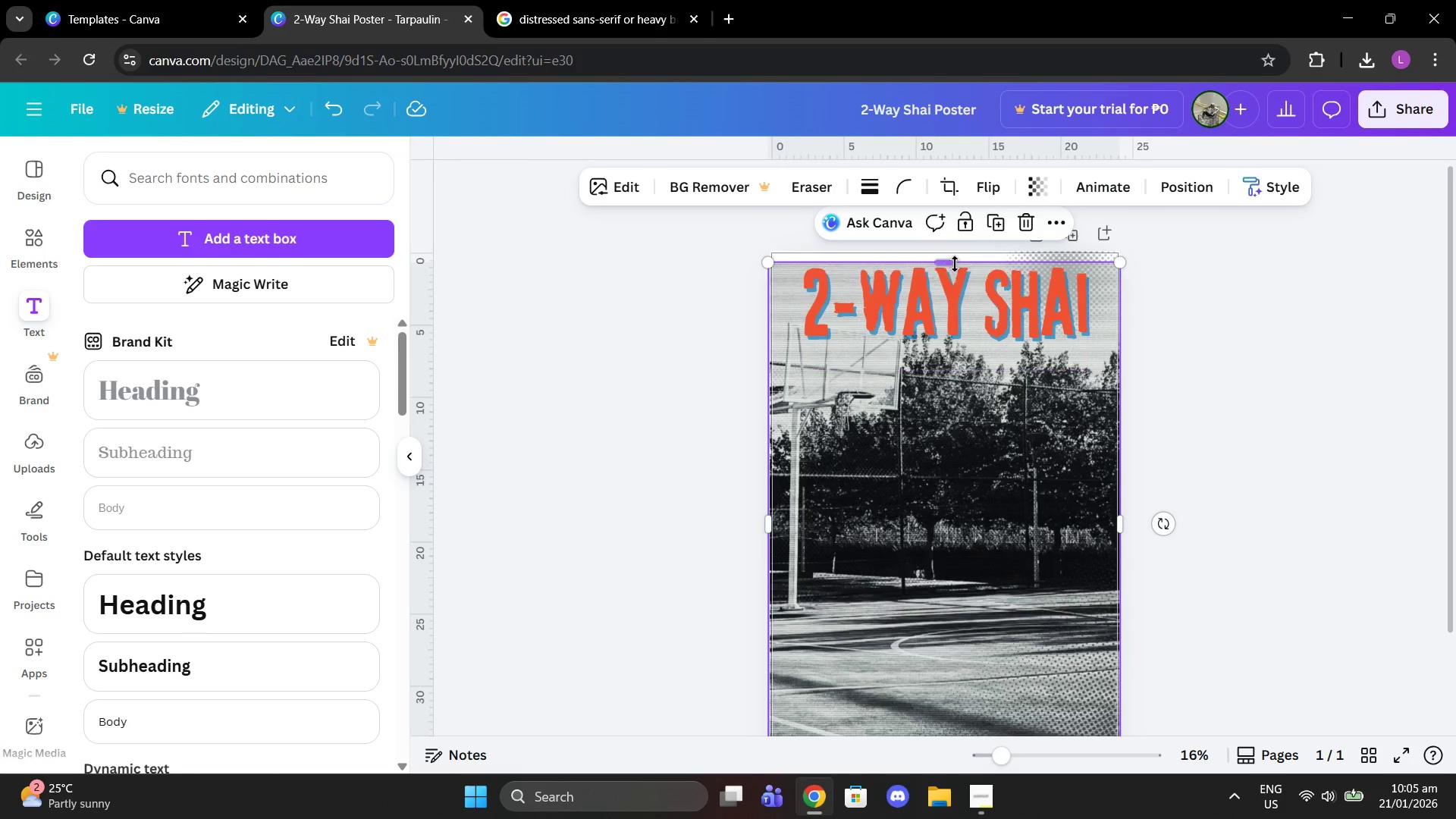 
left_click_drag(start_coordinate=[955, 264], to_coordinate=[952, 253])
 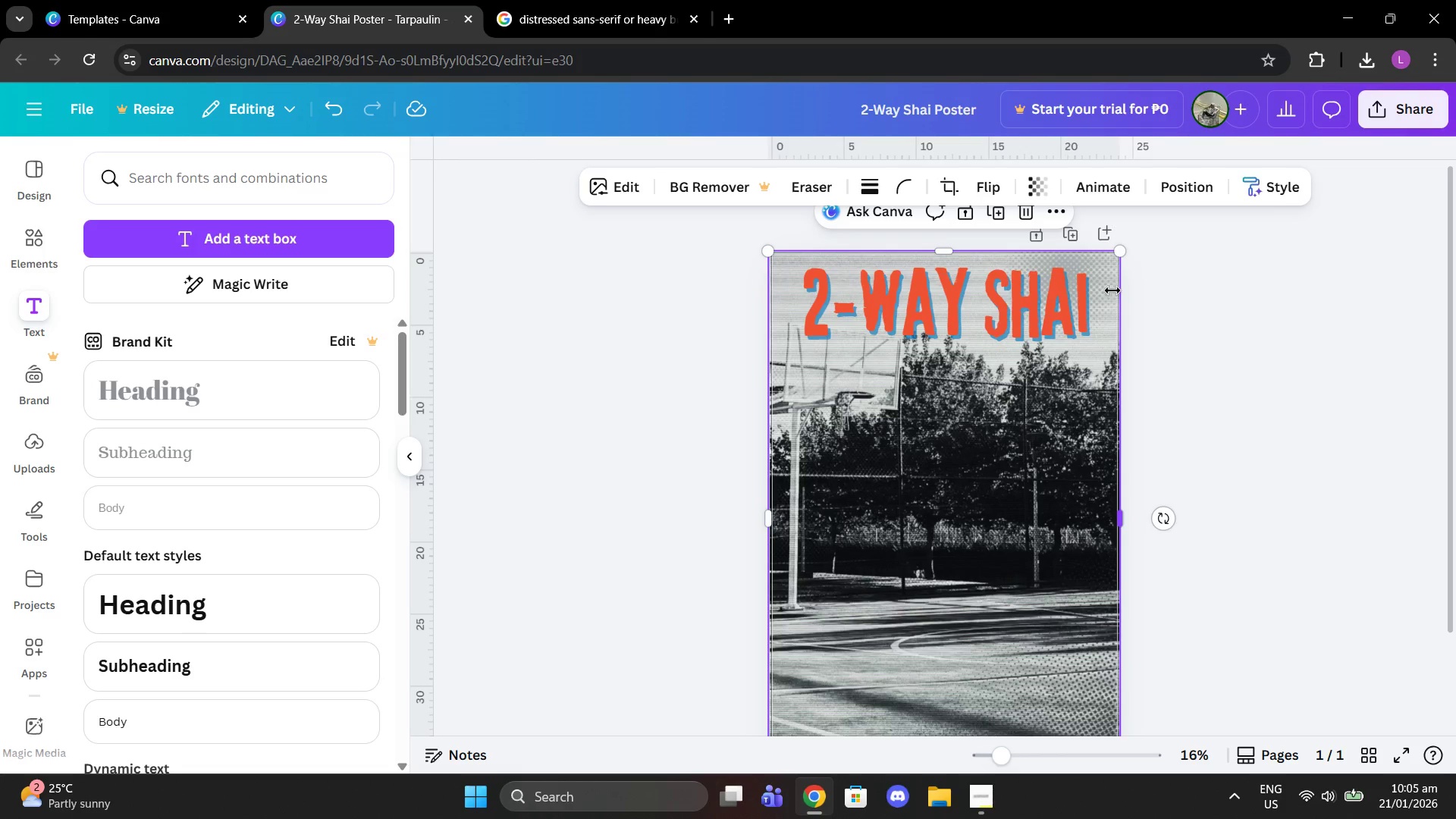 
double_click([1101, 284])
 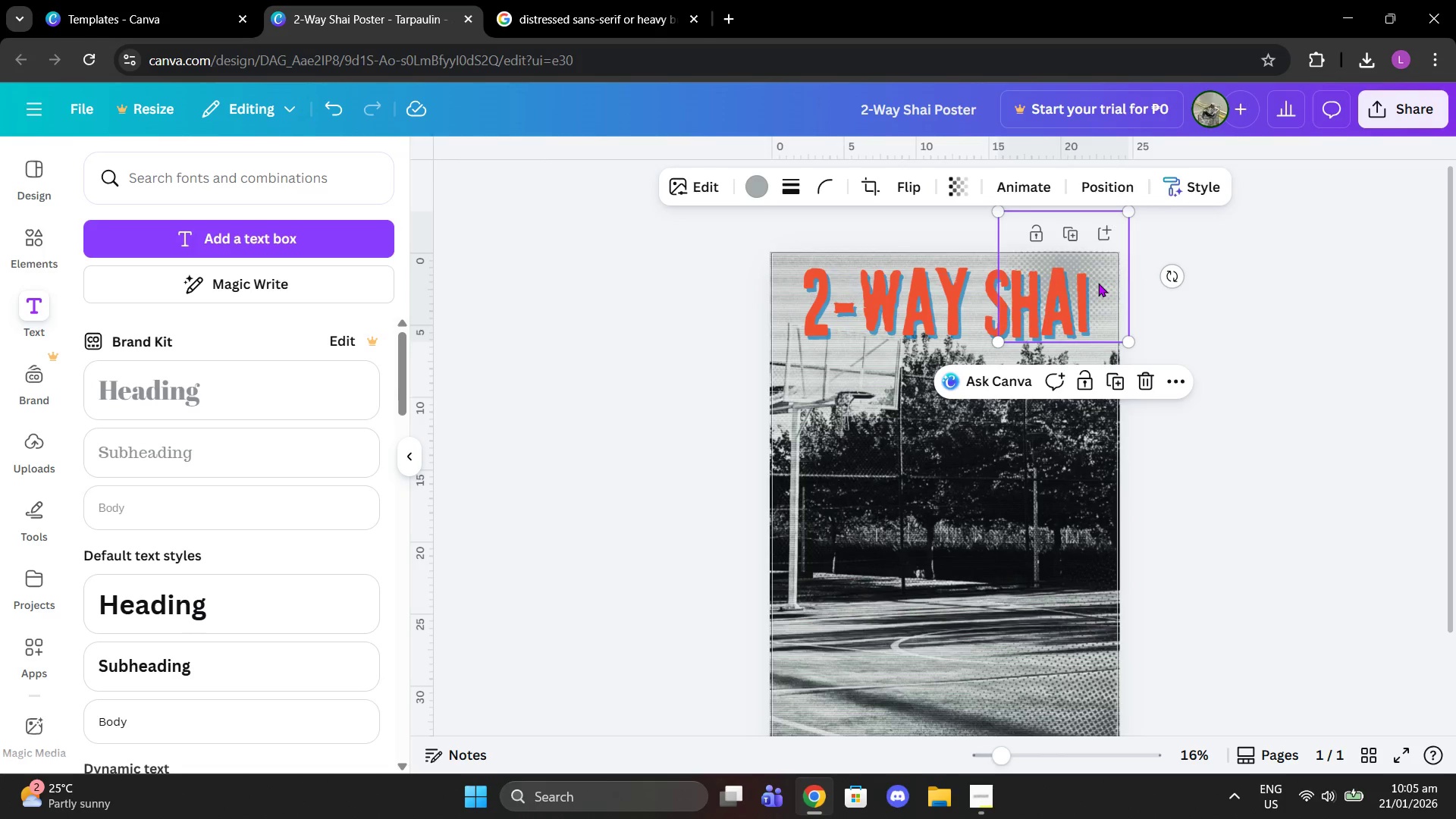 
left_click_drag(start_coordinate=[1098, 283], to_coordinate=[1116, 276])
 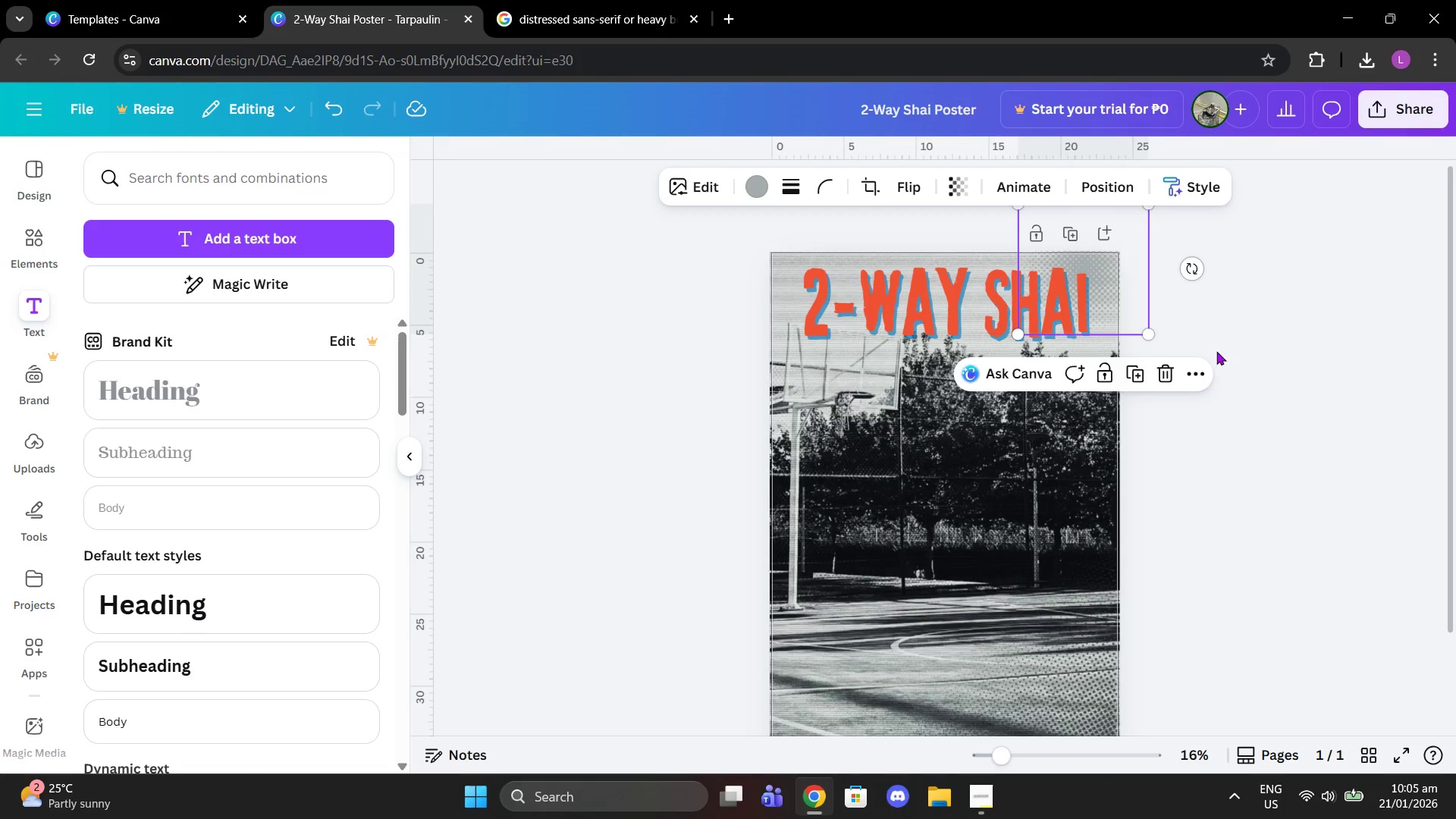 
left_click([1240, 348])
 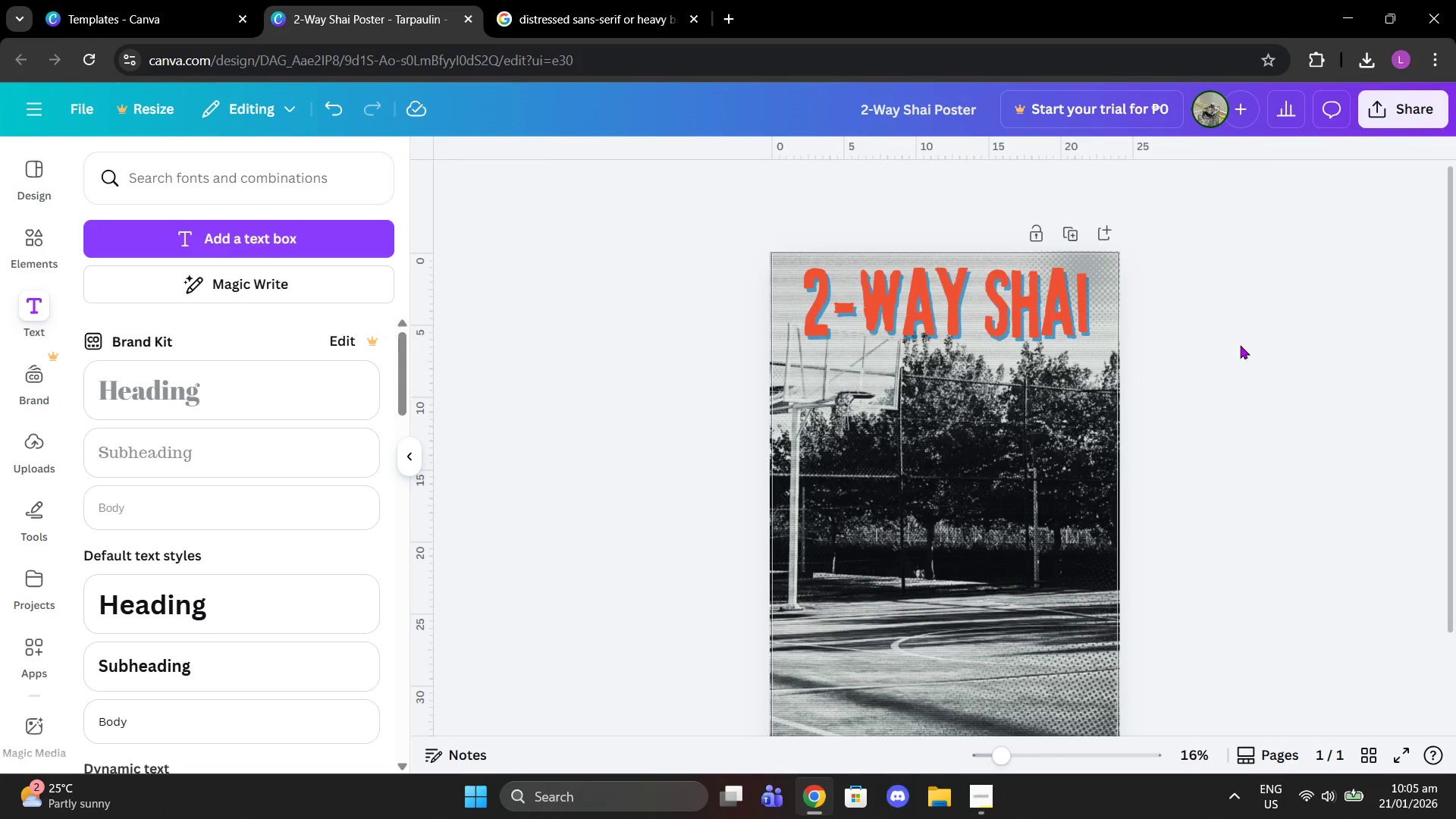 
scroll: coordinate [1240, 345], scroll_direction: down, amount: 2.0
 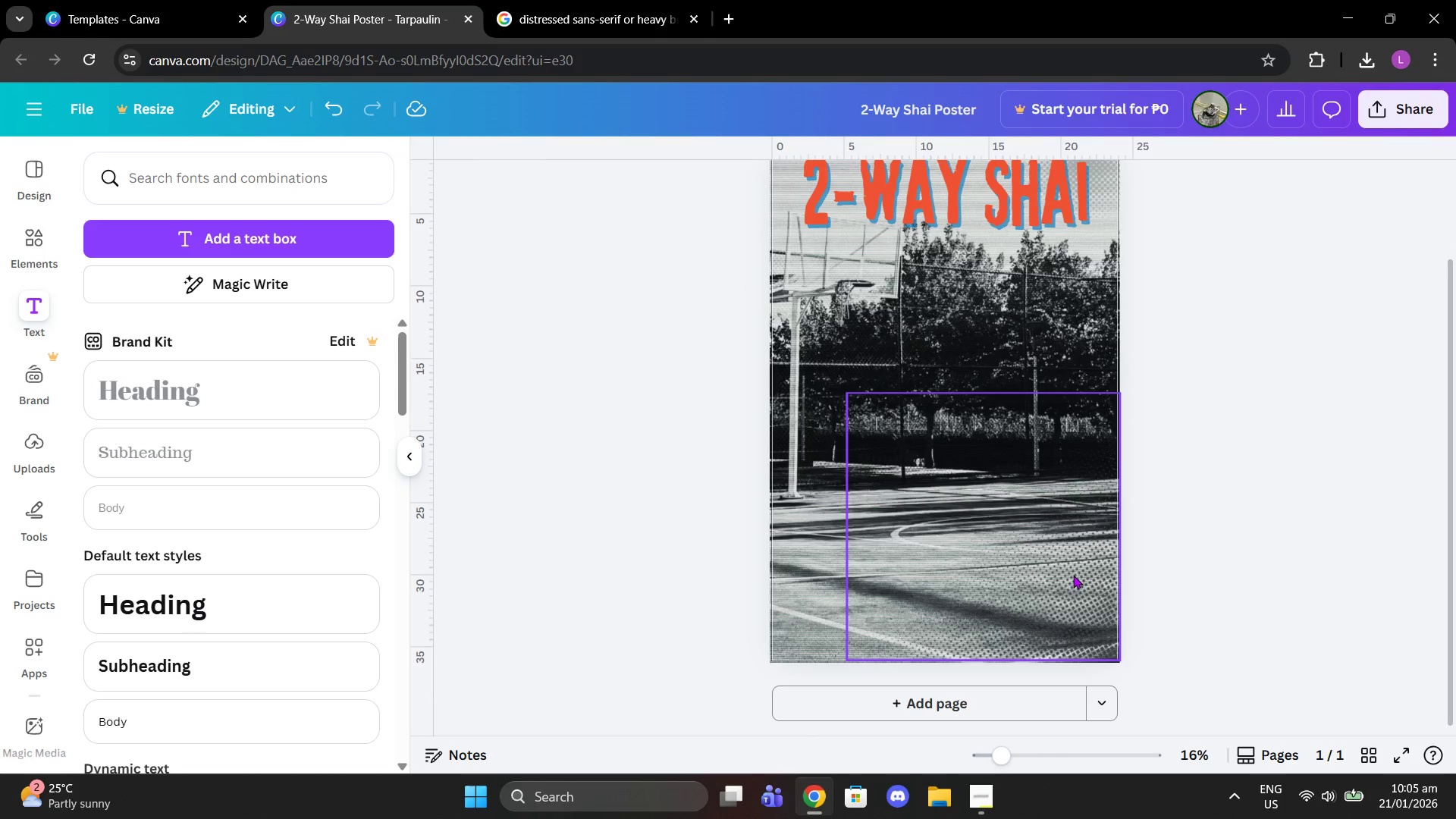 
left_click([1240, 551])
 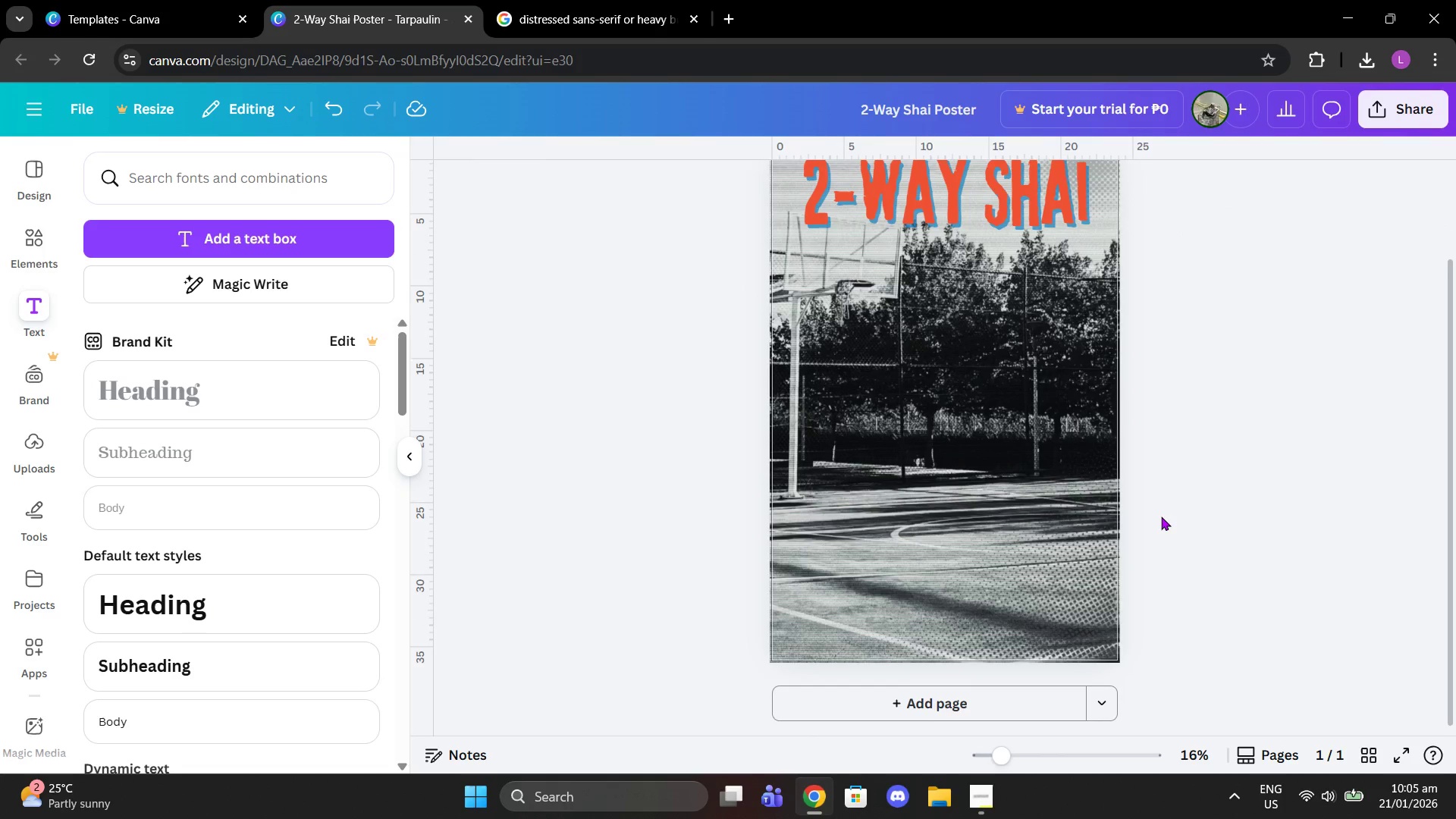 
scroll: coordinate [1160, 512], scroll_direction: up, amount: 2.0
 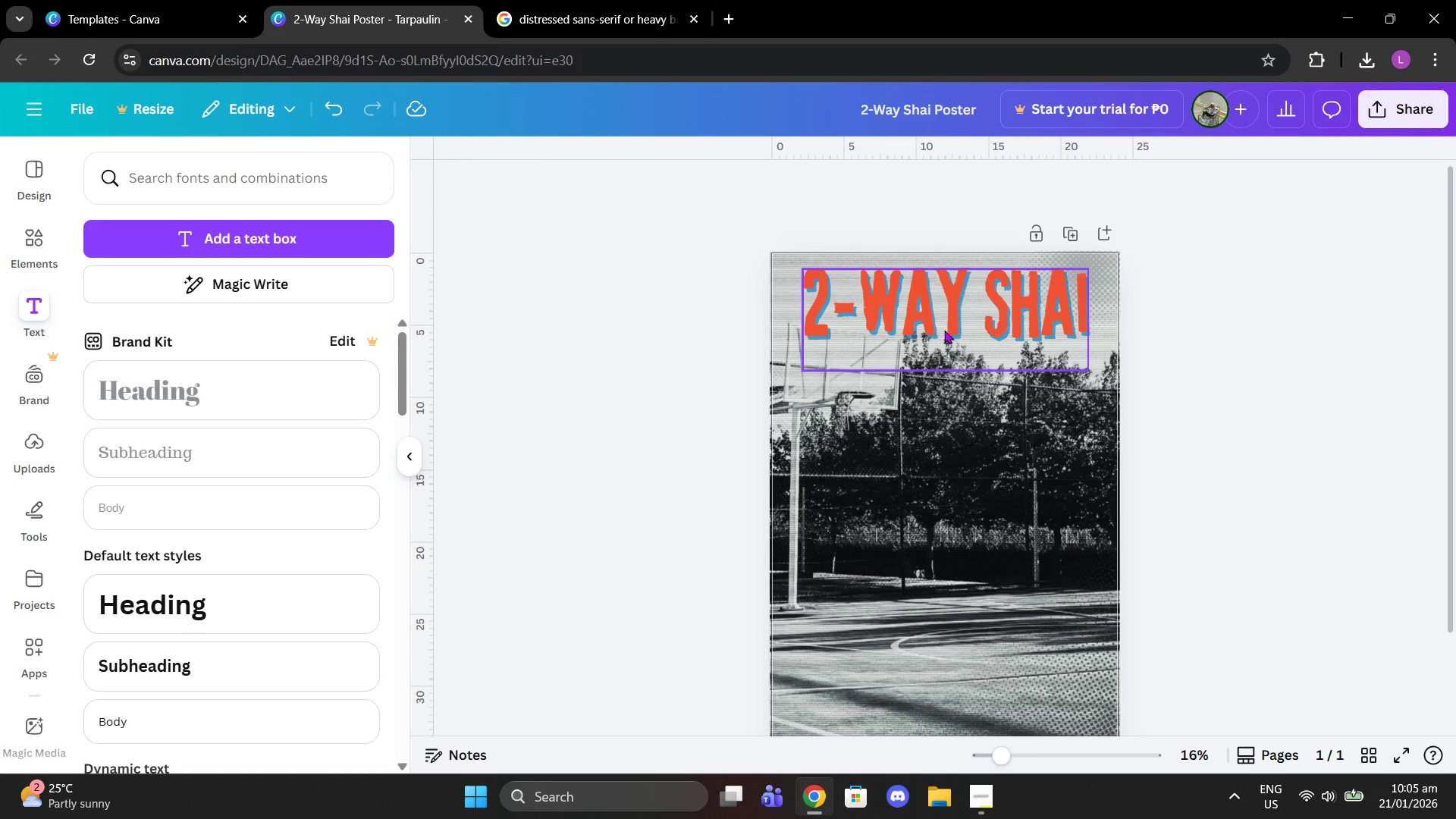 
left_click([944, 330])
 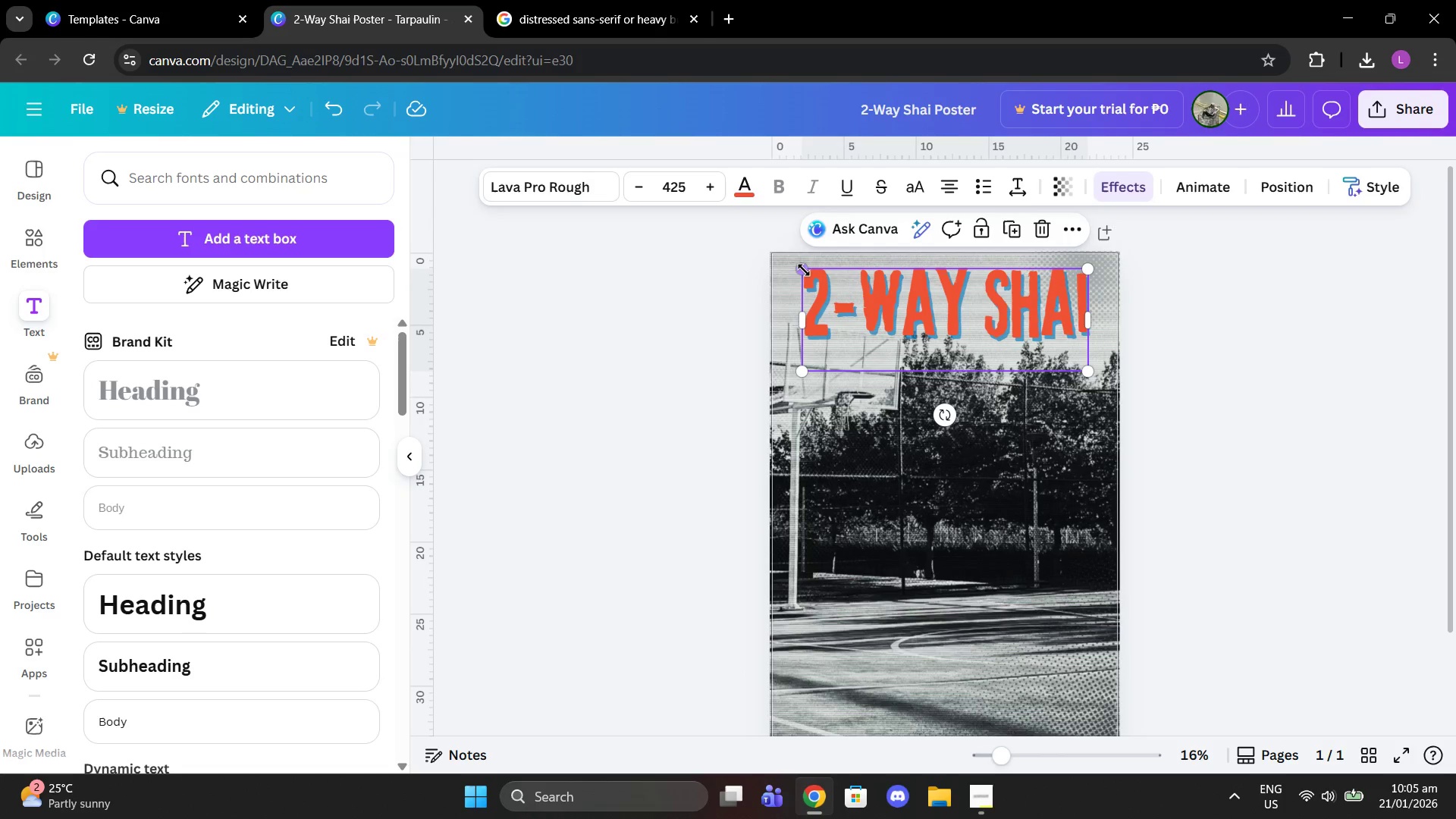 
left_click_drag(start_coordinate=[807, 270], to_coordinate=[792, 265])
 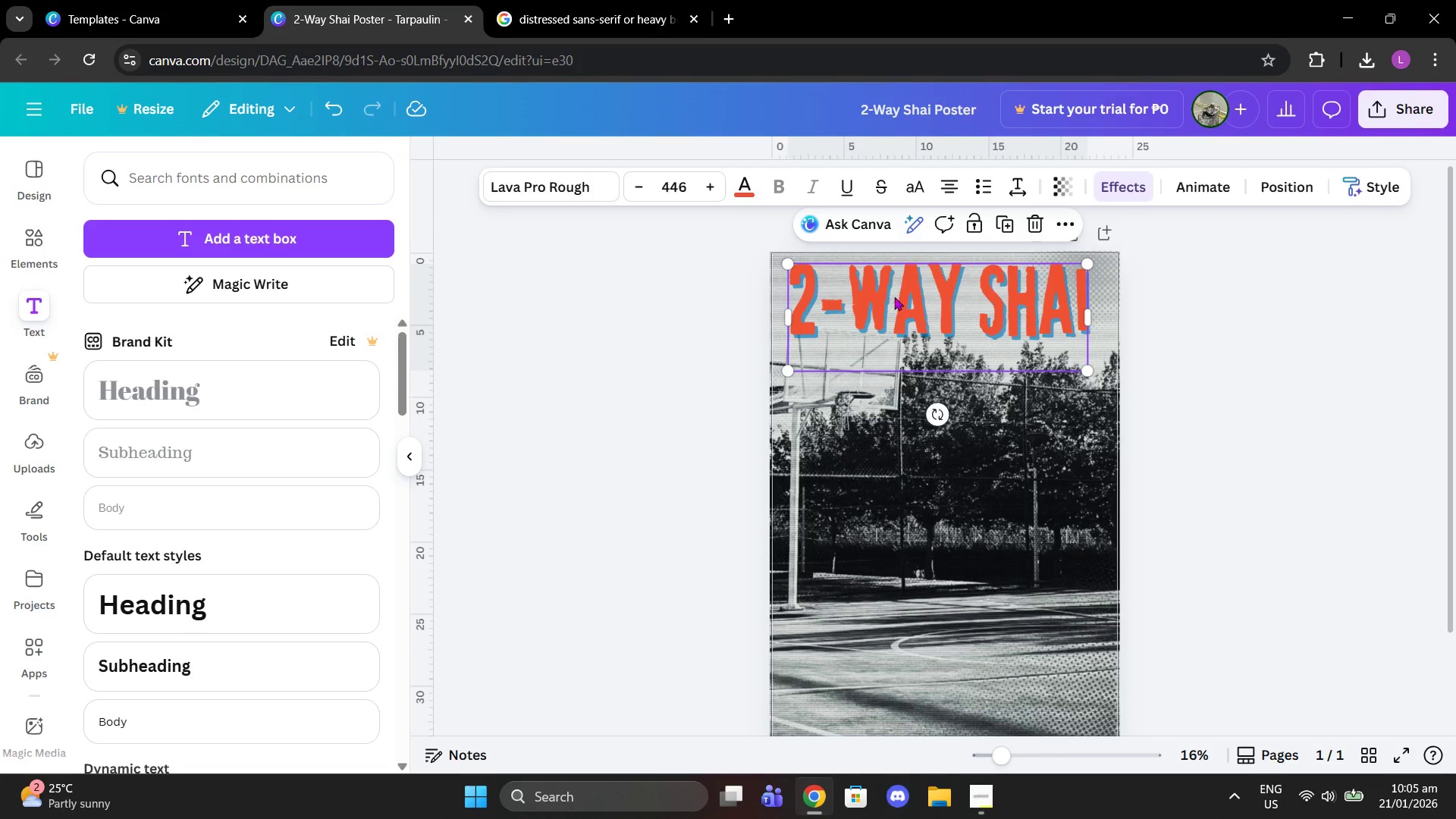 
left_click_drag(start_coordinate=[909, 309], to_coordinate=[918, 310])
 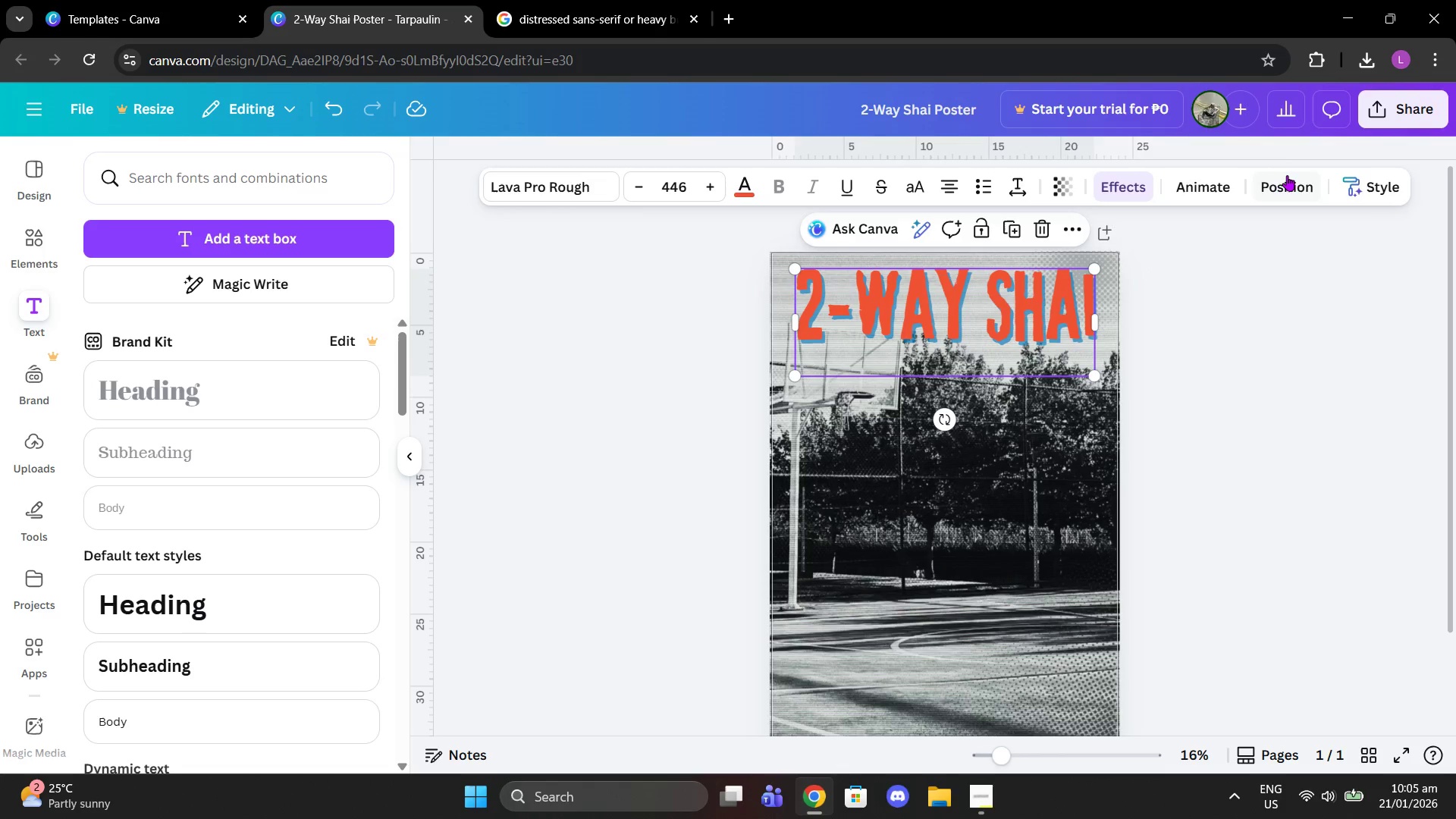 
left_click([1288, 176])
 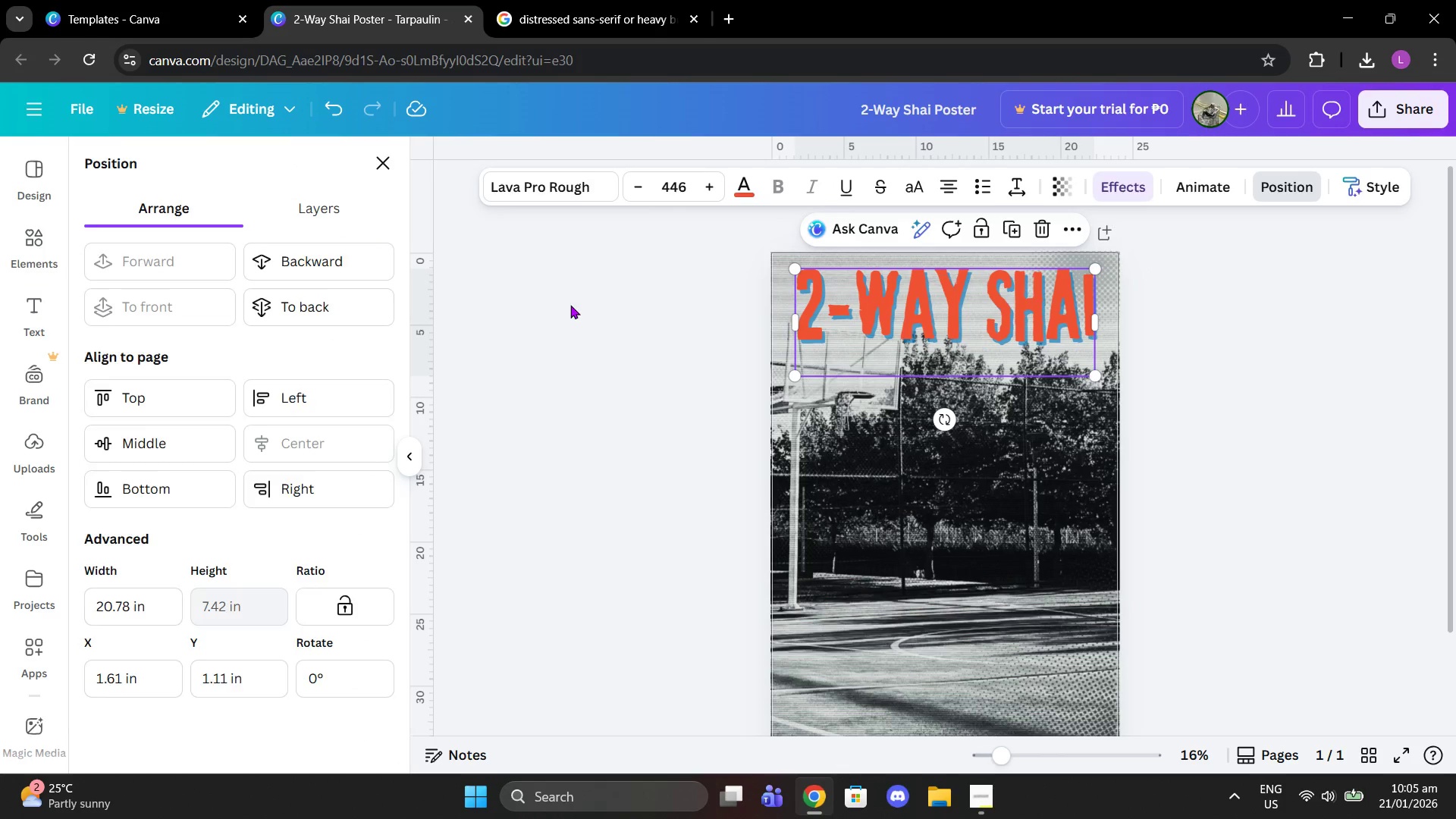 
left_click_drag(start_coordinate=[920, 311], to_coordinate=[918, 315])
 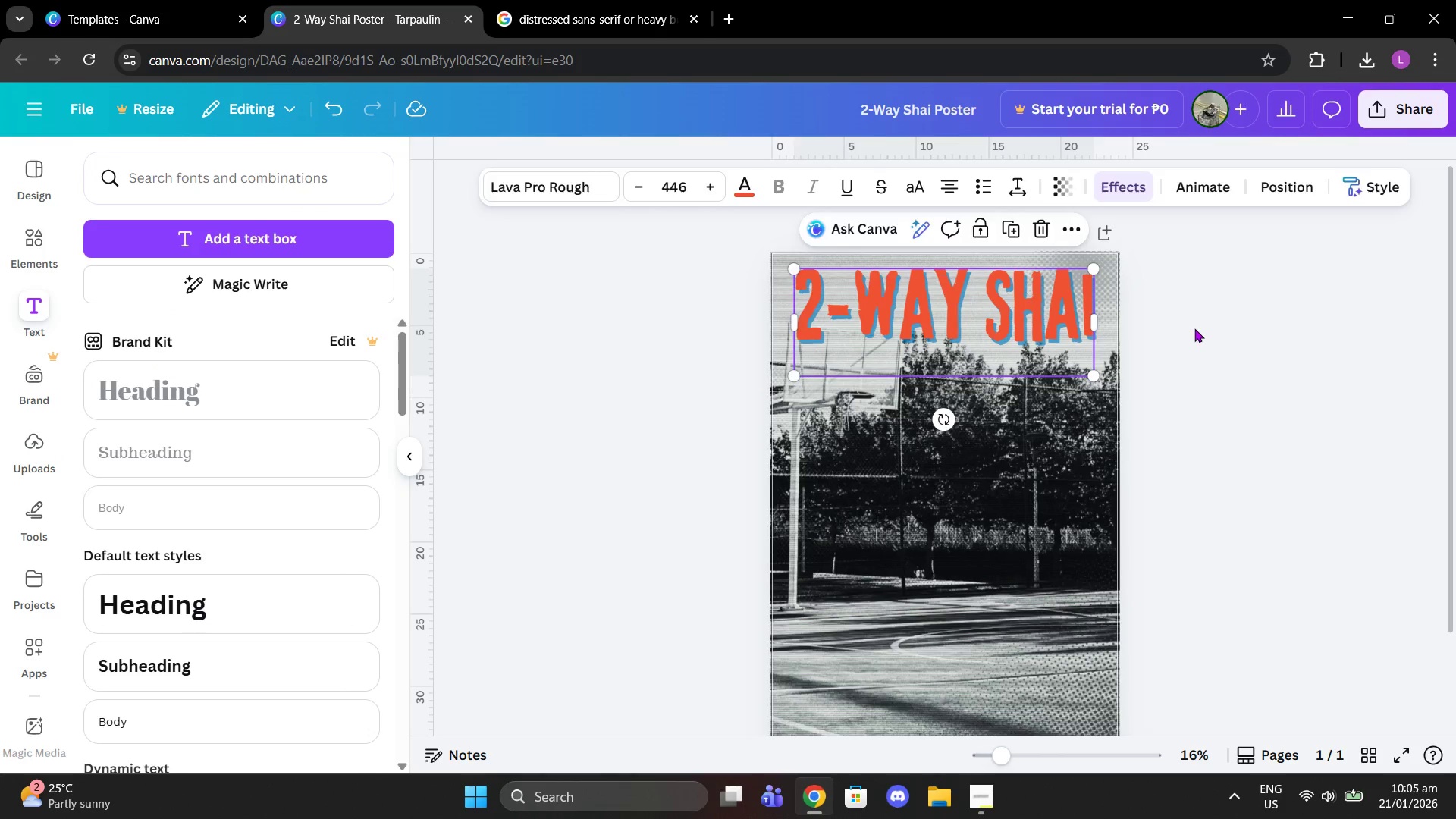 
double_click([1195, 329])
 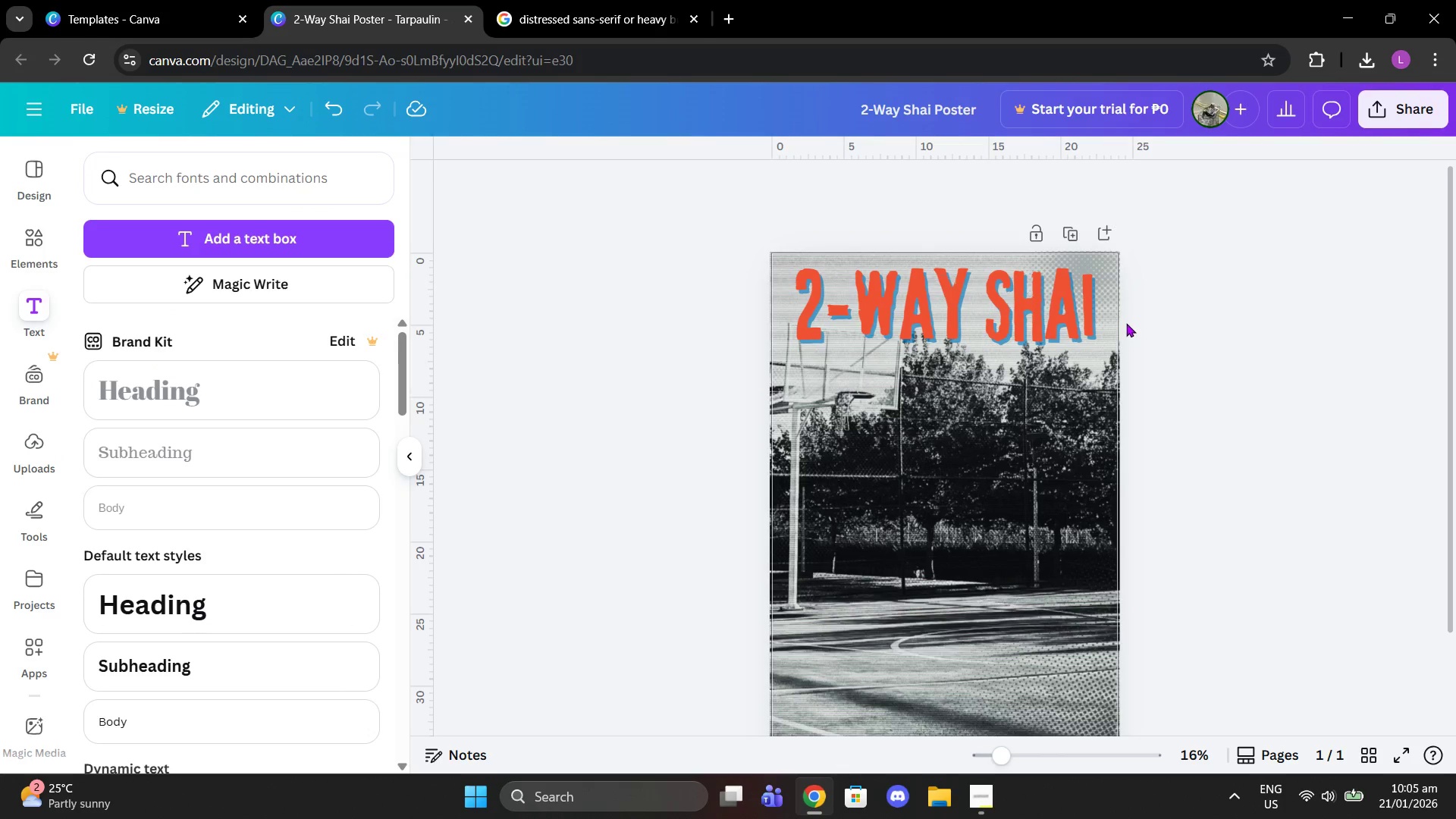 
scroll: coordinate [1162, 331], scroll_direction: down, amount: 1.0
 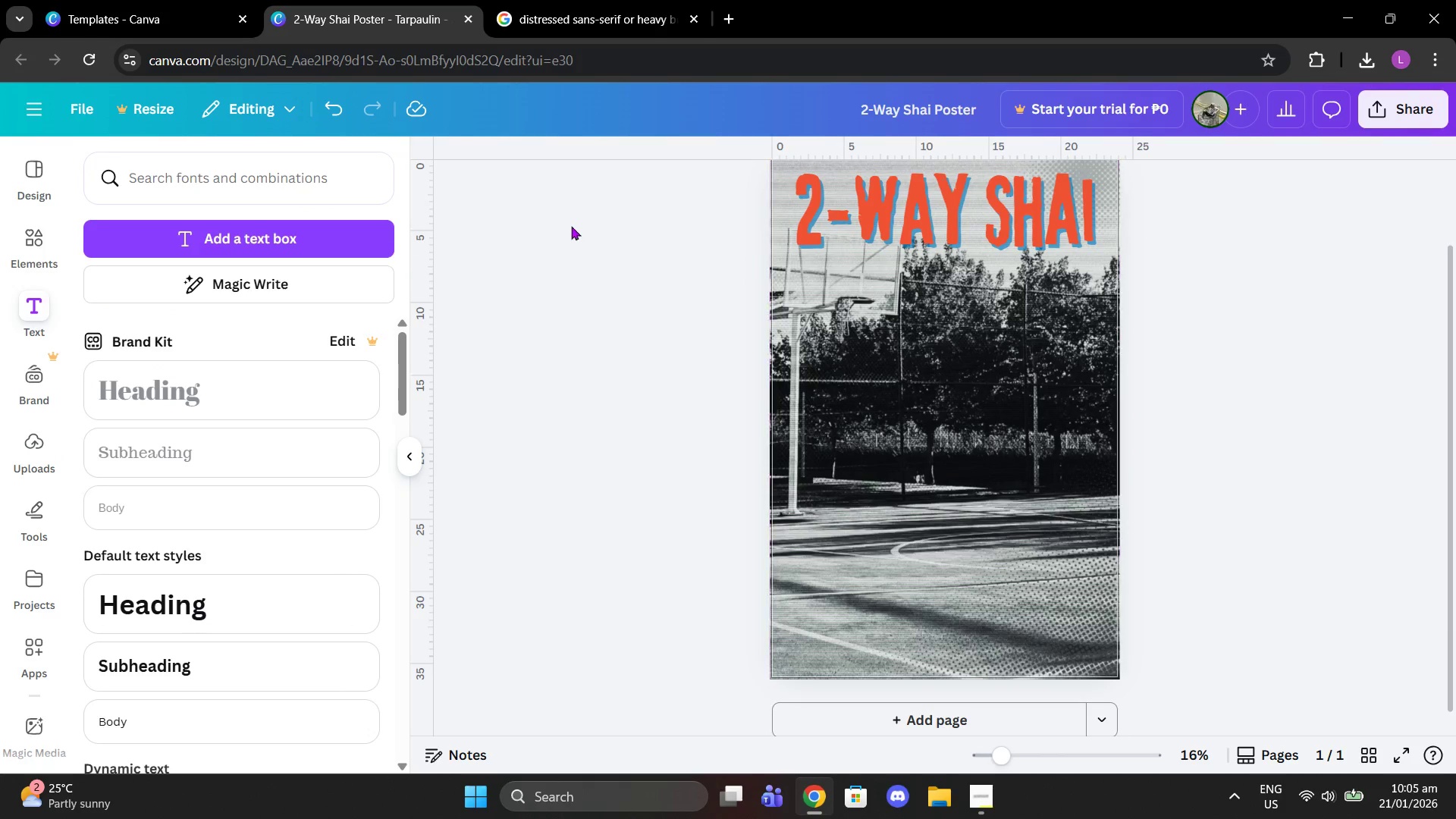 
left_click([584, 0])
 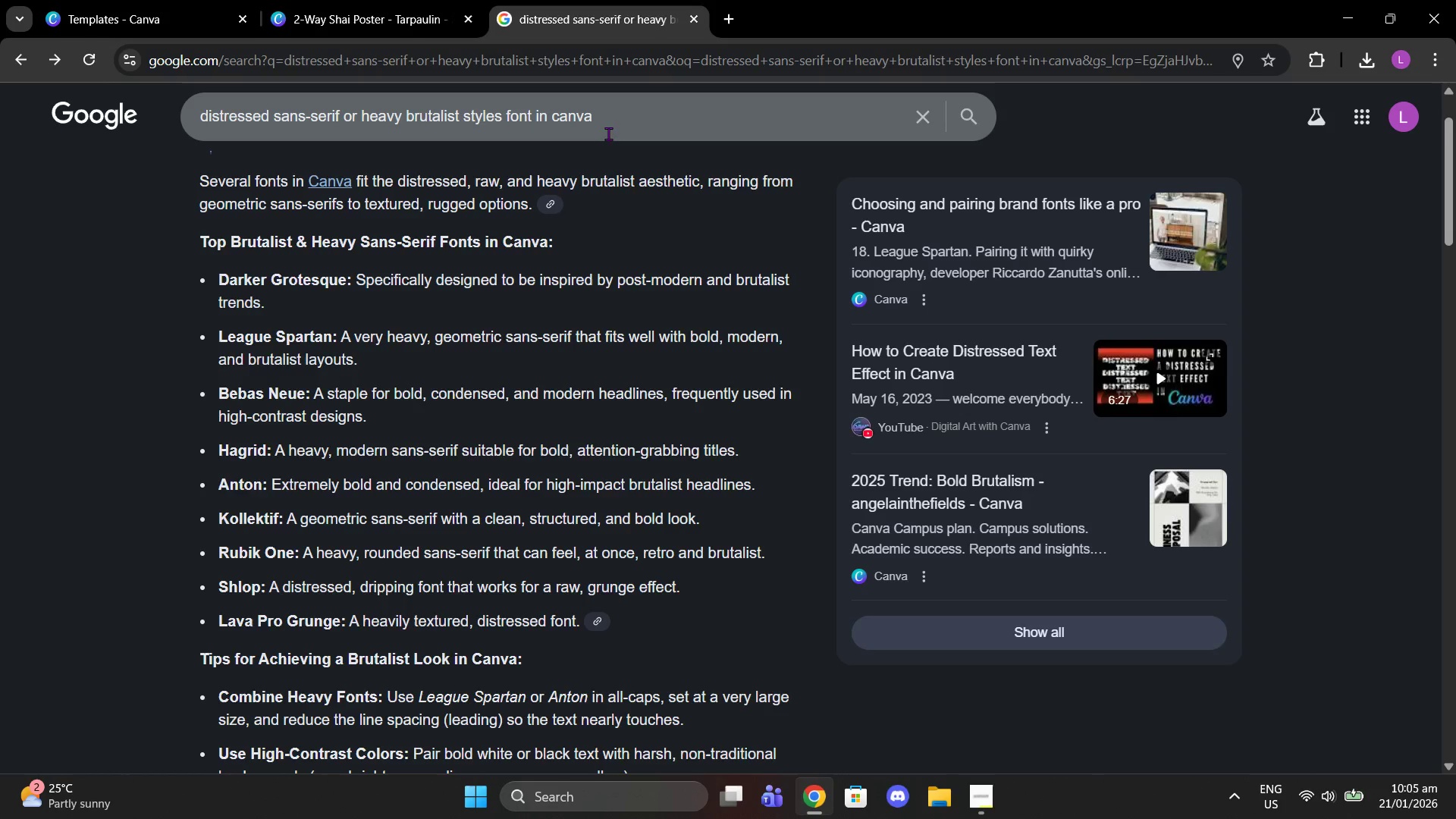 
left_click_drag(start_coordinate=[598, 115], to_coordinate=[0, 325])
 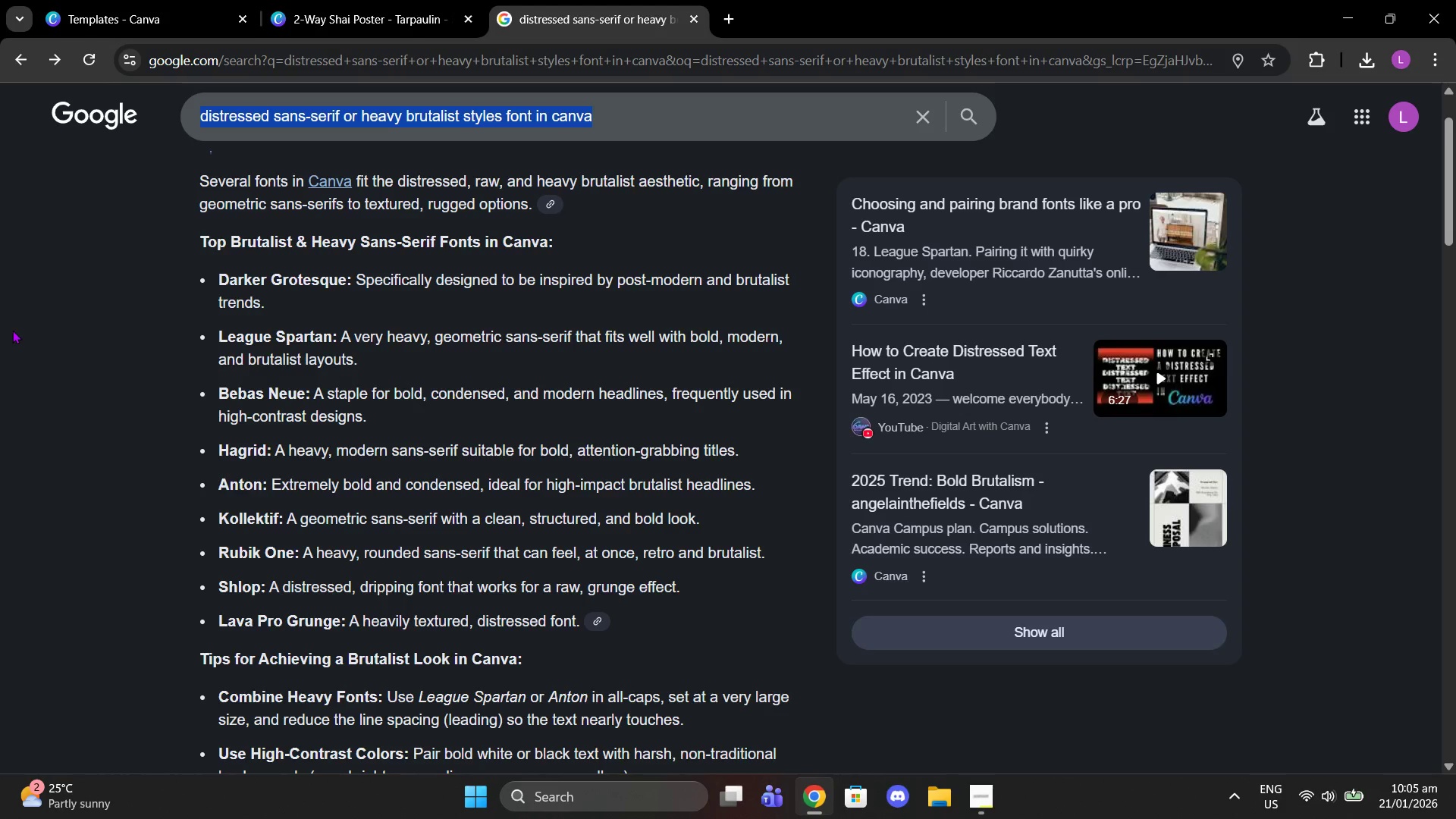 
type(shai gil)
 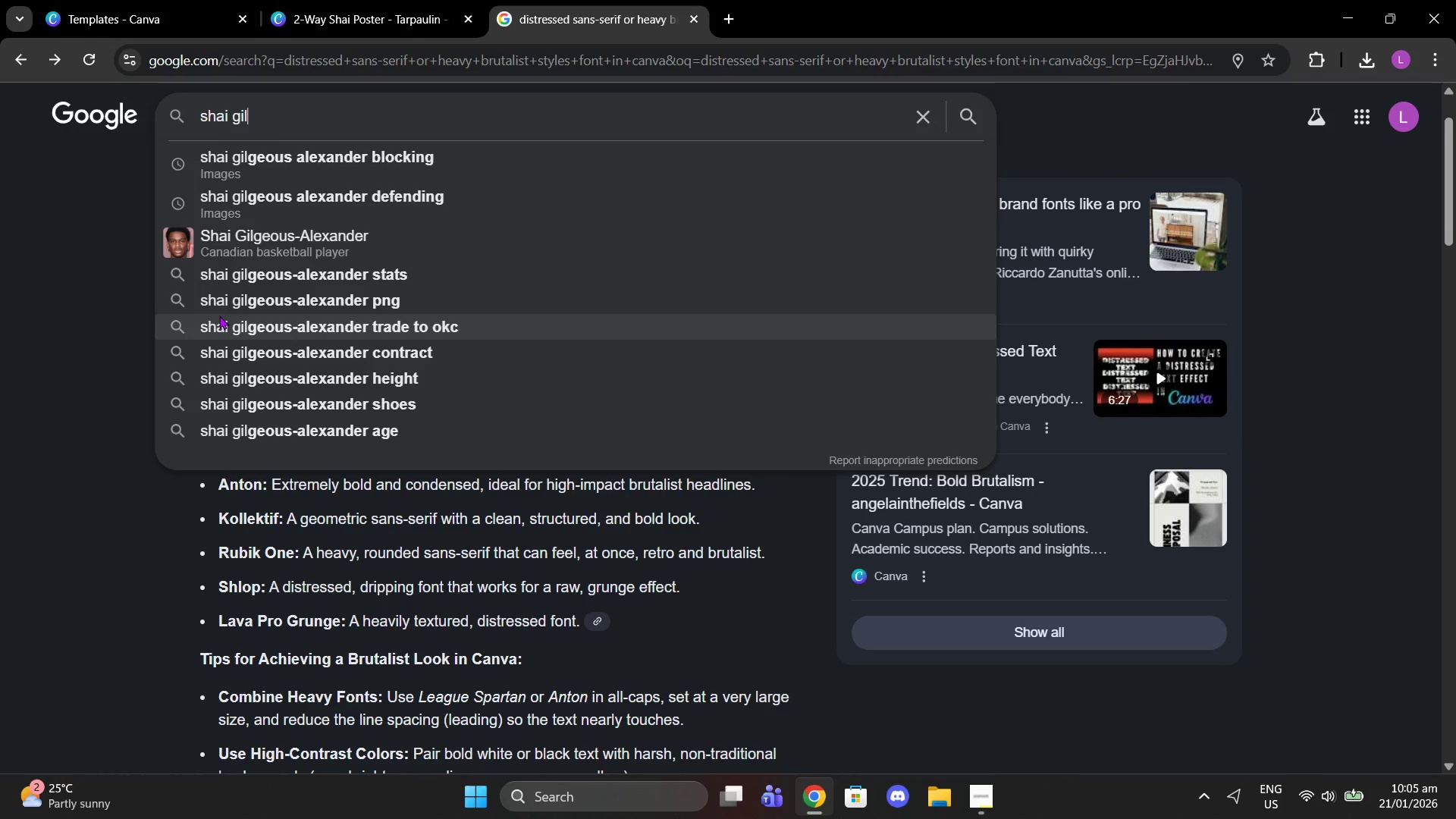 
type(geous alexander shooting)
 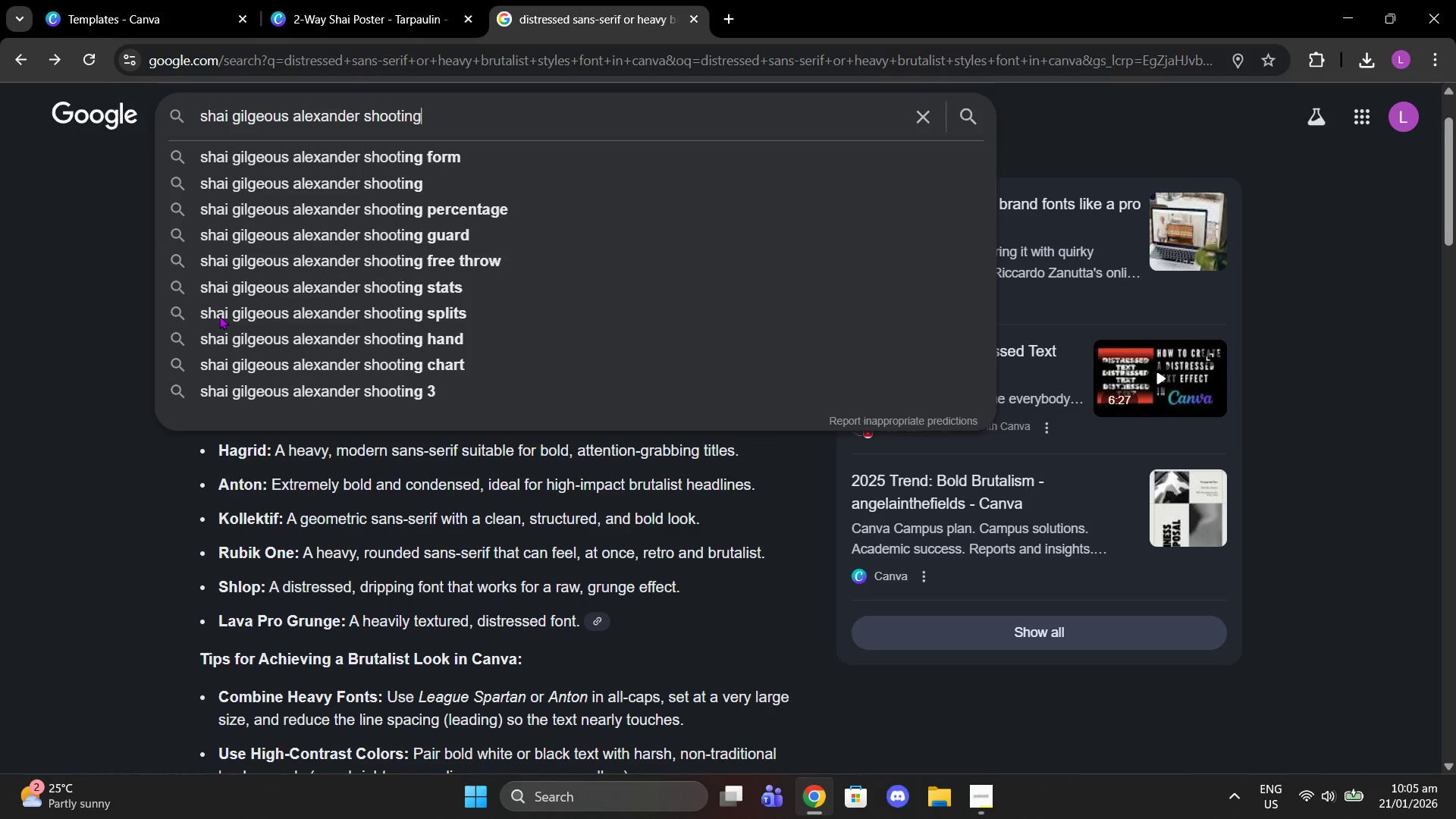 
key(Enter)
 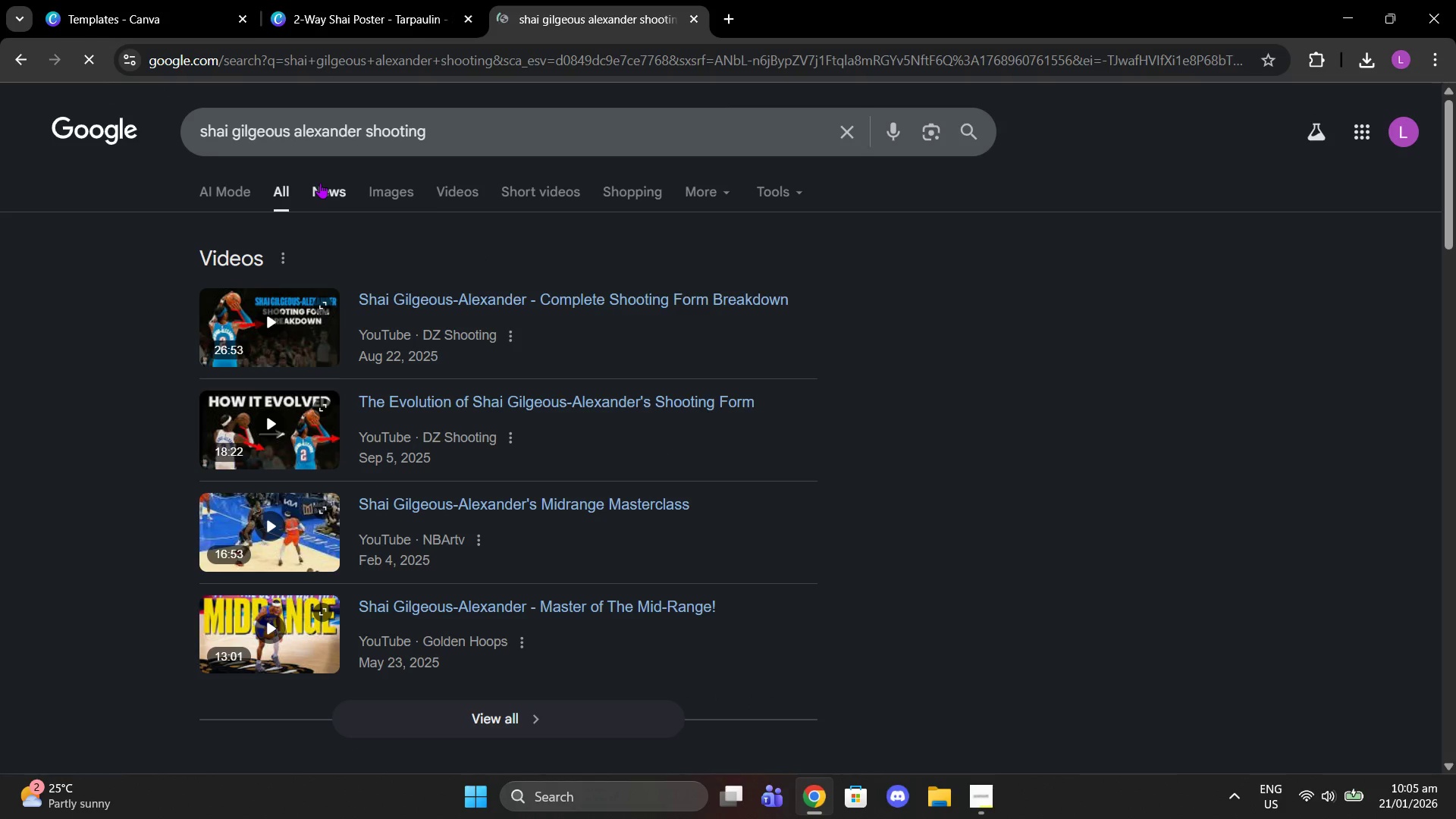 
left_click([391, 183])
 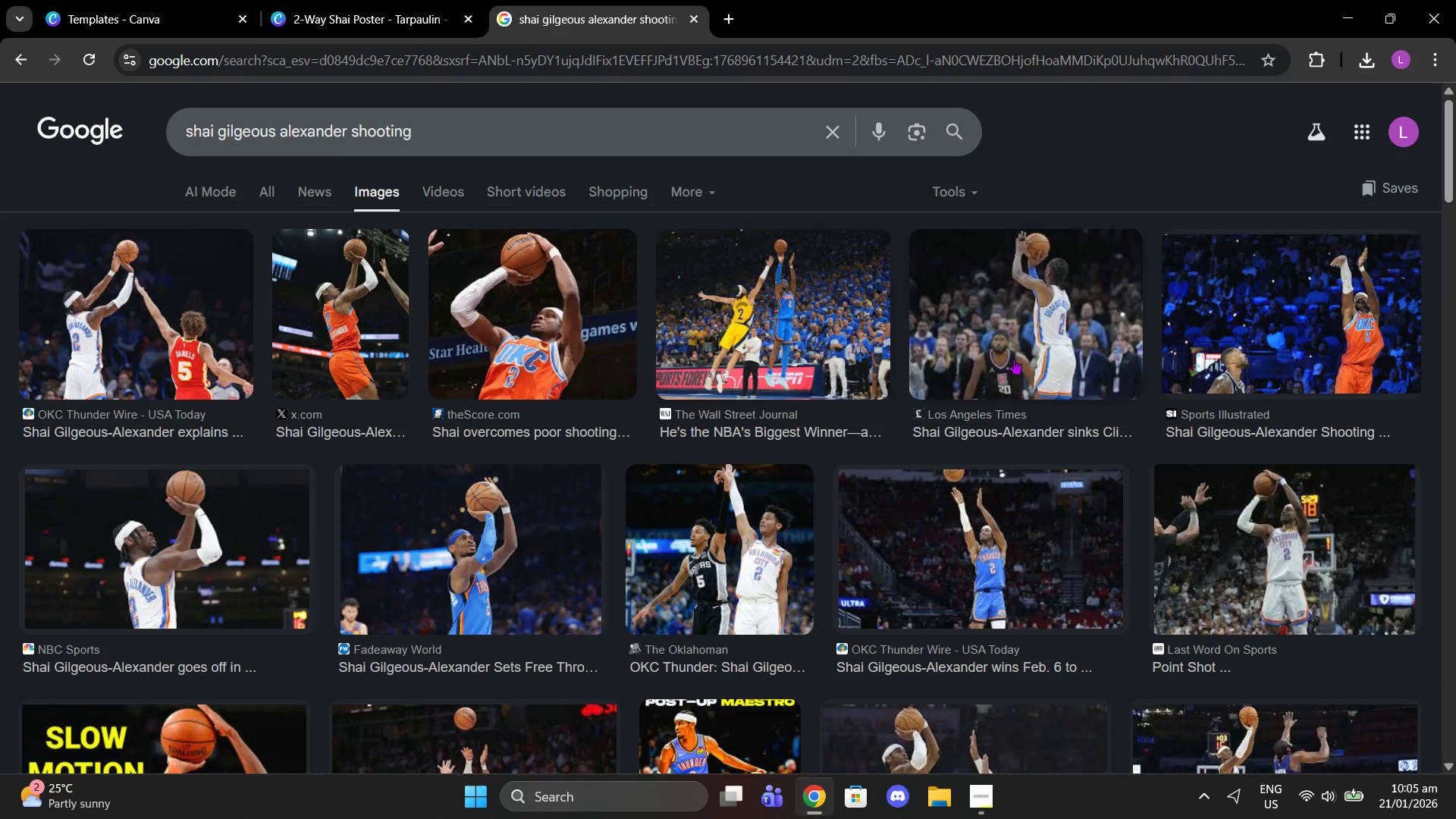 
scroll: coordinate [652, 363], scroll_direction: down, amount: 6.0
 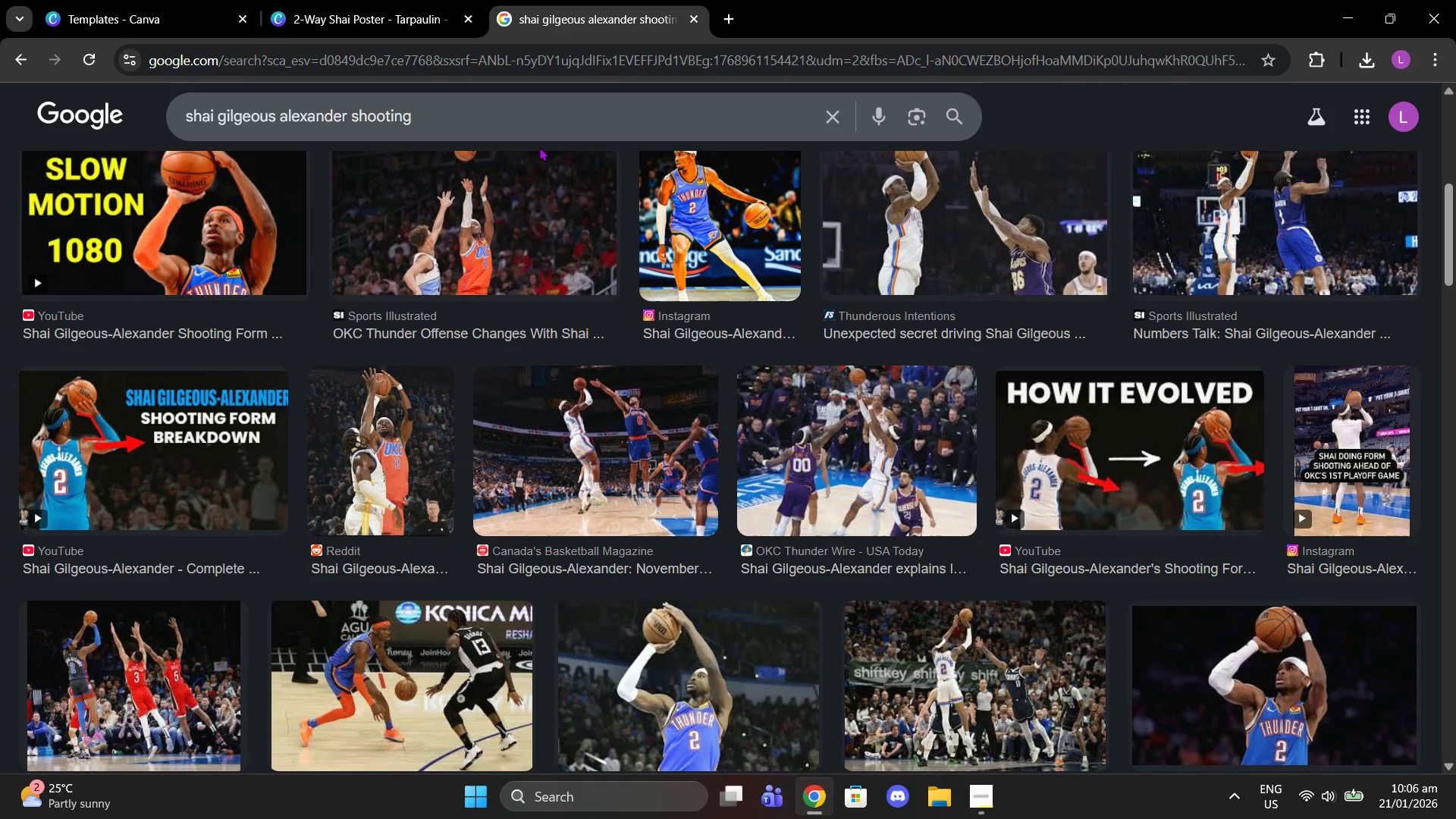 
left_click([498, 116])
 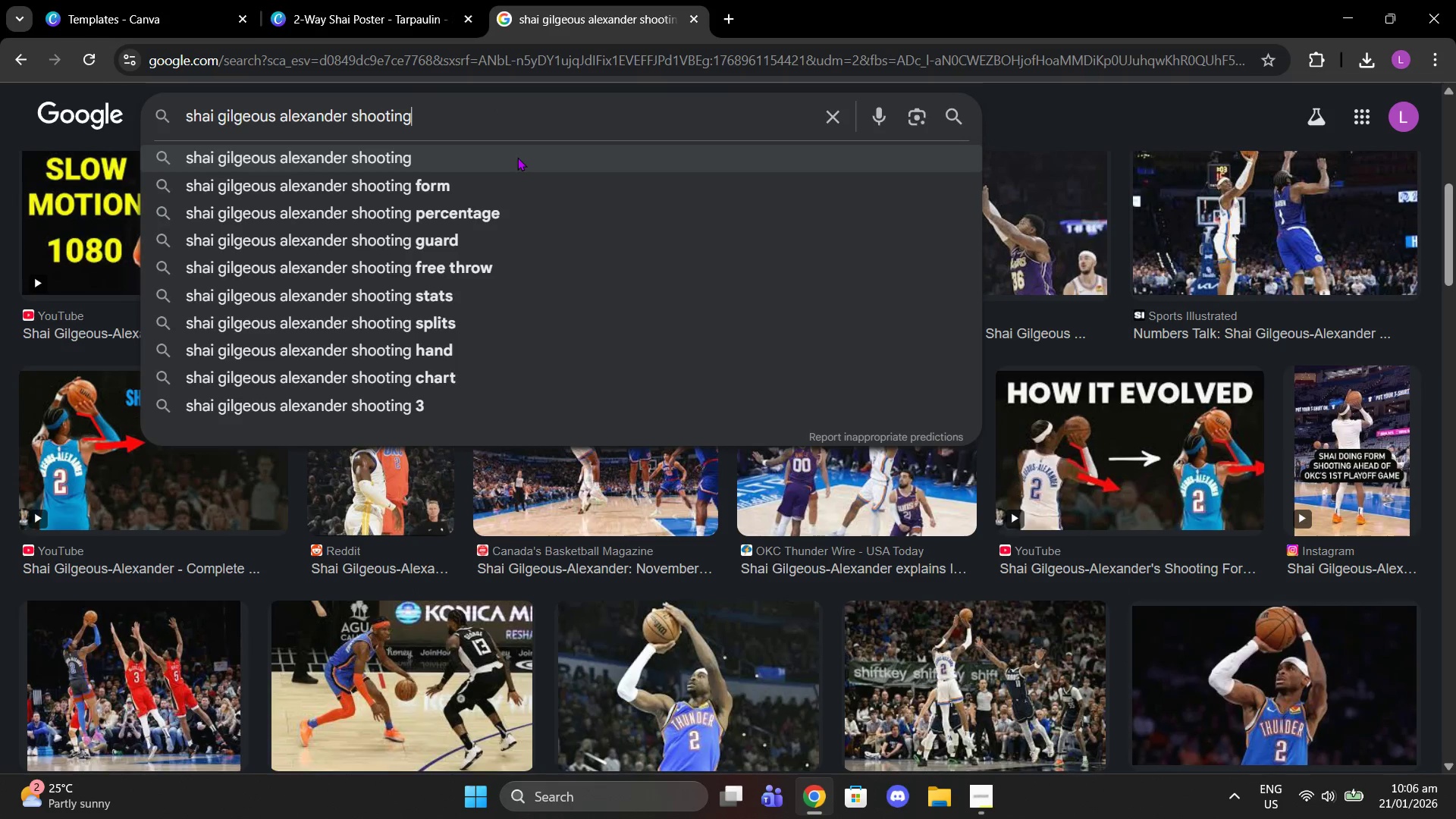 
type( wallpaper)
 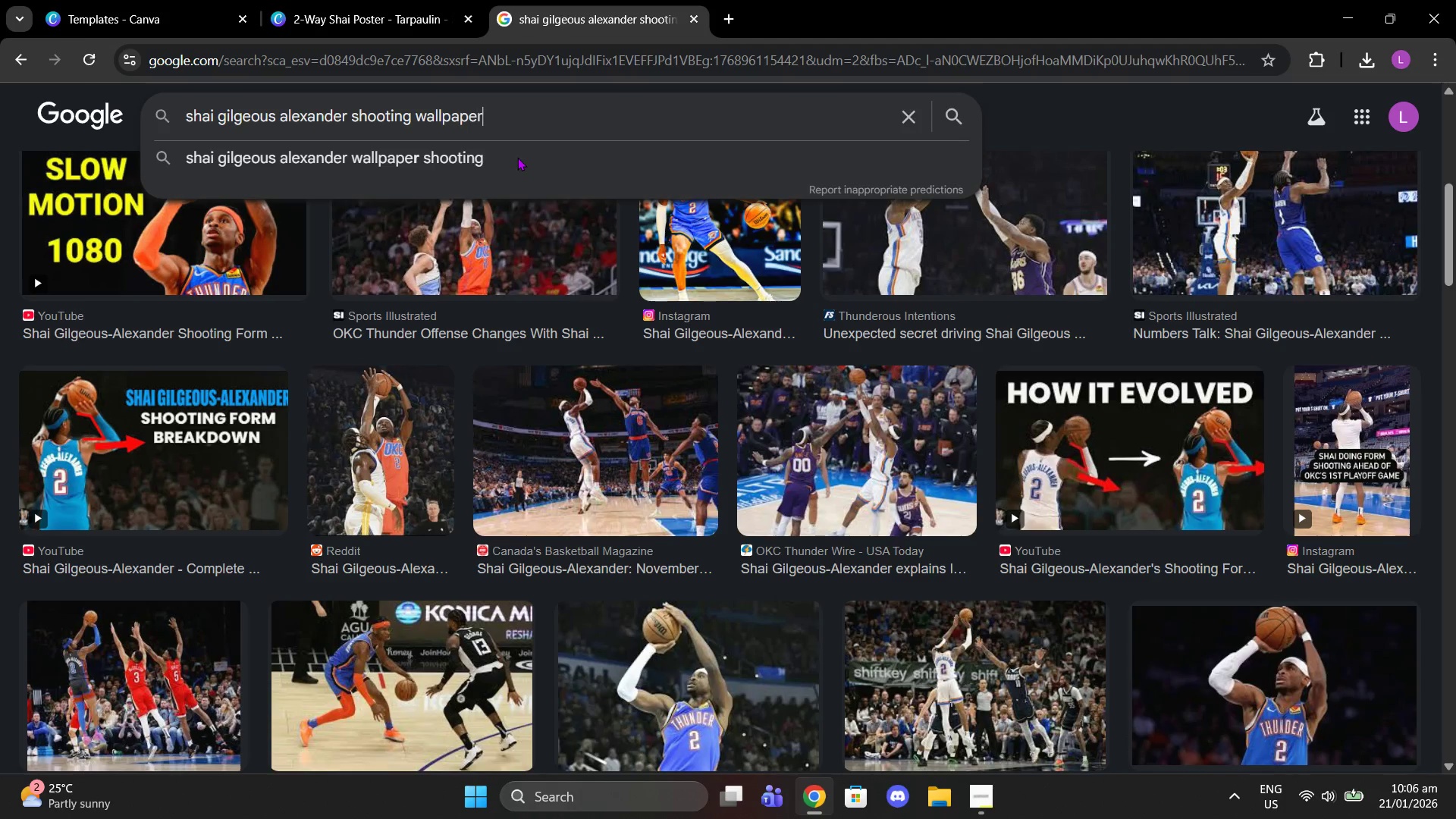 
key(Enter)
 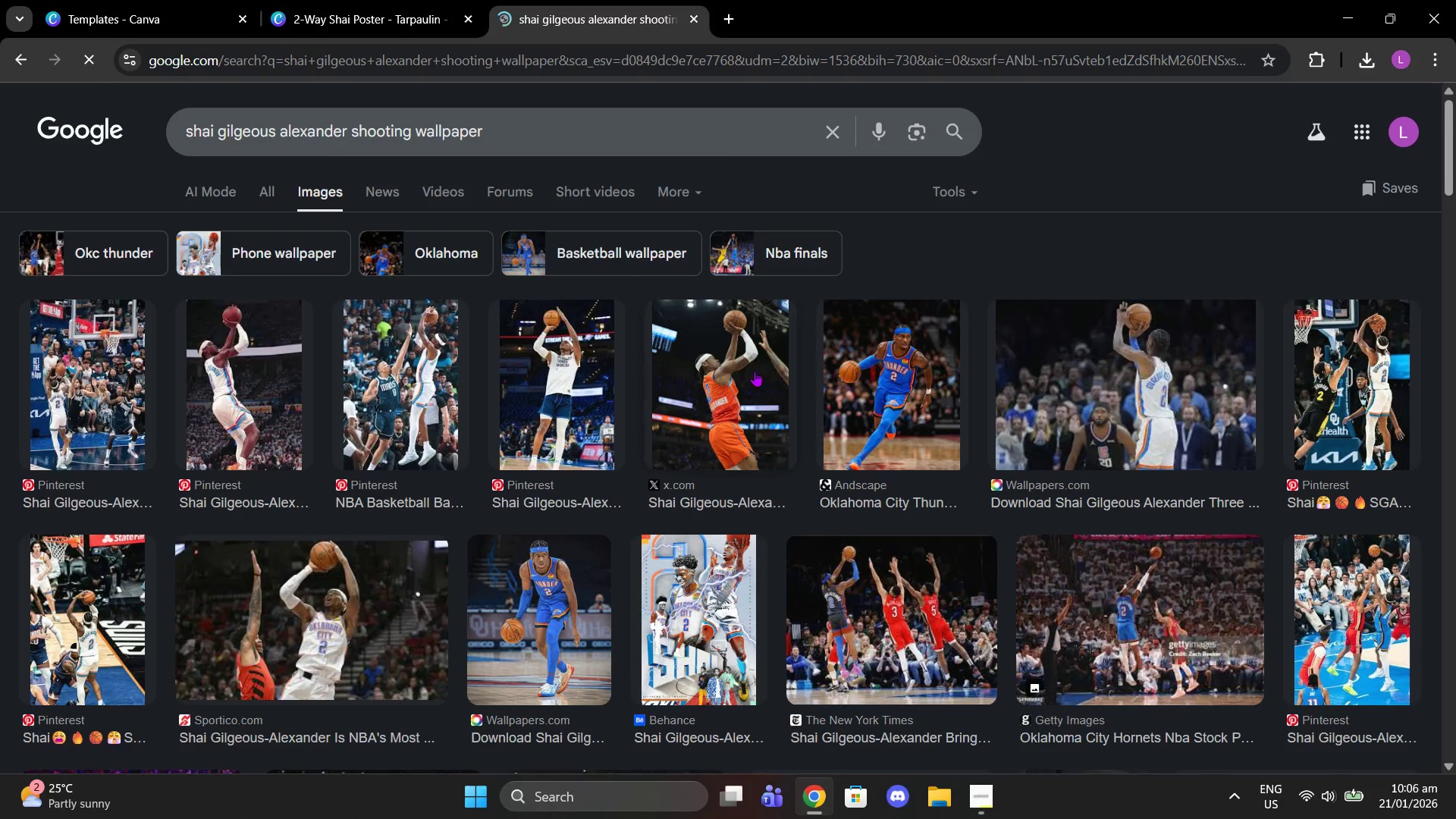 
left_click([237, 390])
 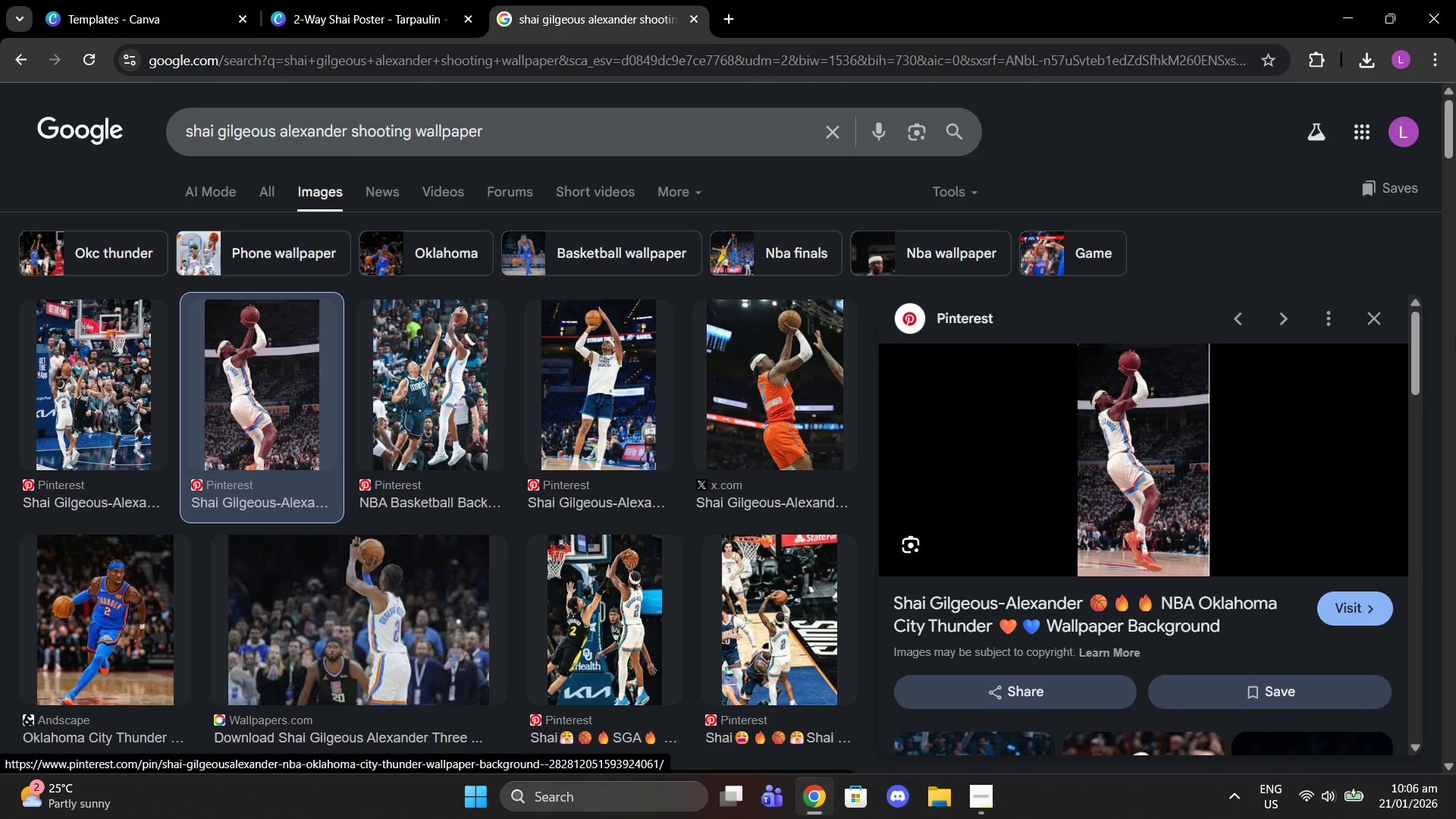 
wait(5.14)
 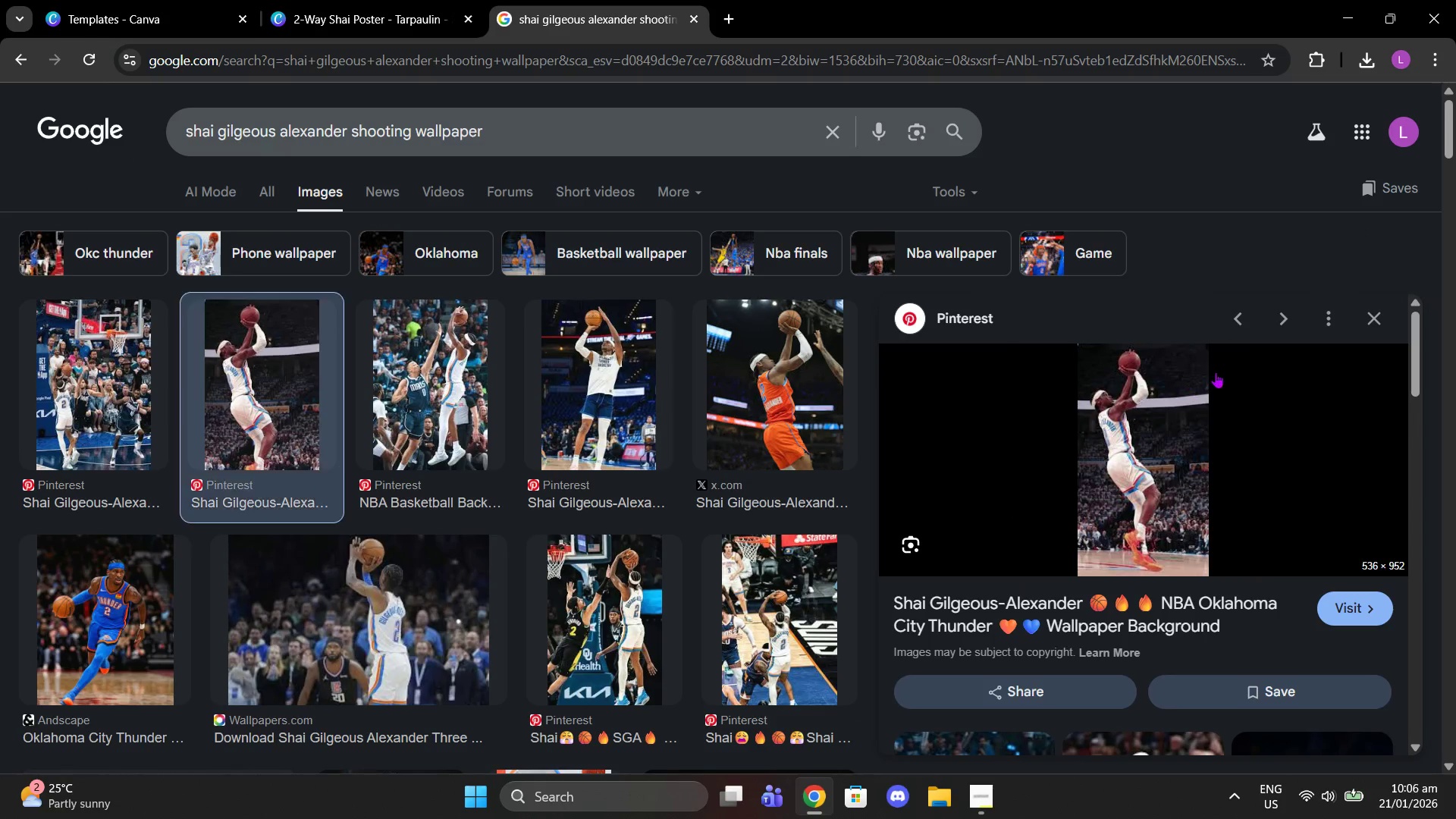 
left_click([1362, 332])
 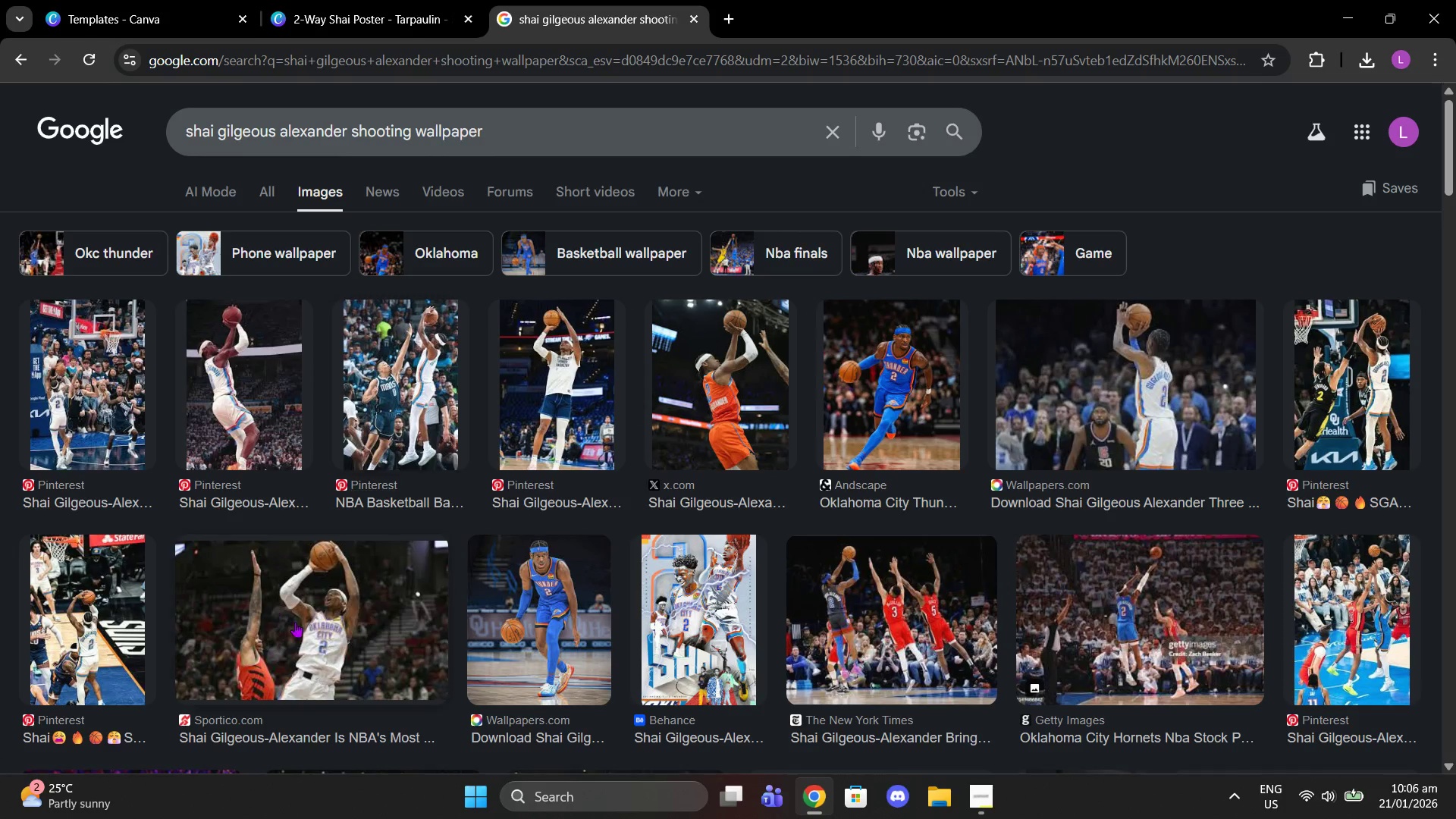 
wait(5.31)
 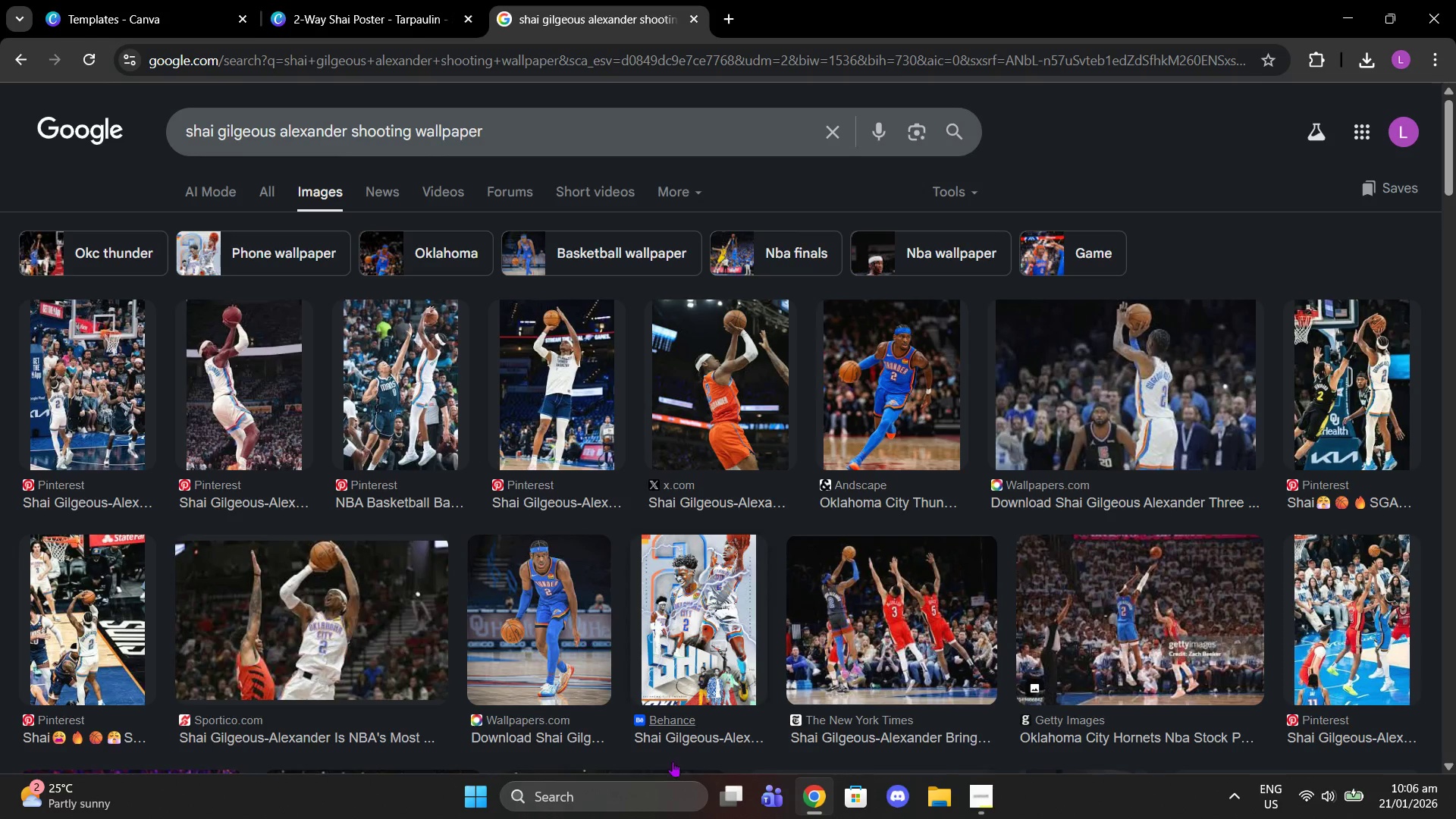 
scroll: coordinate [895, 555], scroll_direction: down, amount: 9.0
 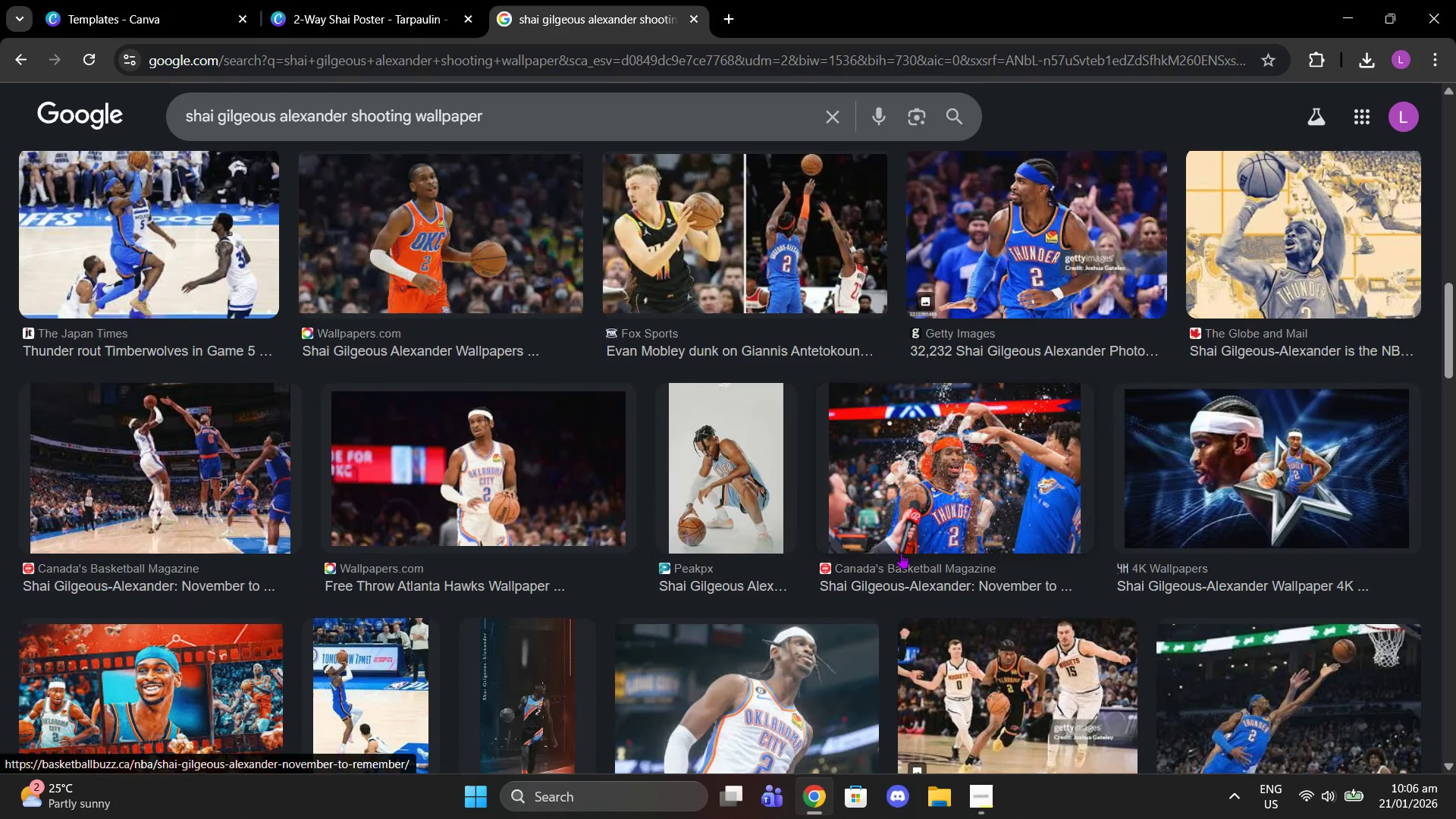 
scroll: coordinate [896, 549], scroll_direction: down, amount: 6.0
 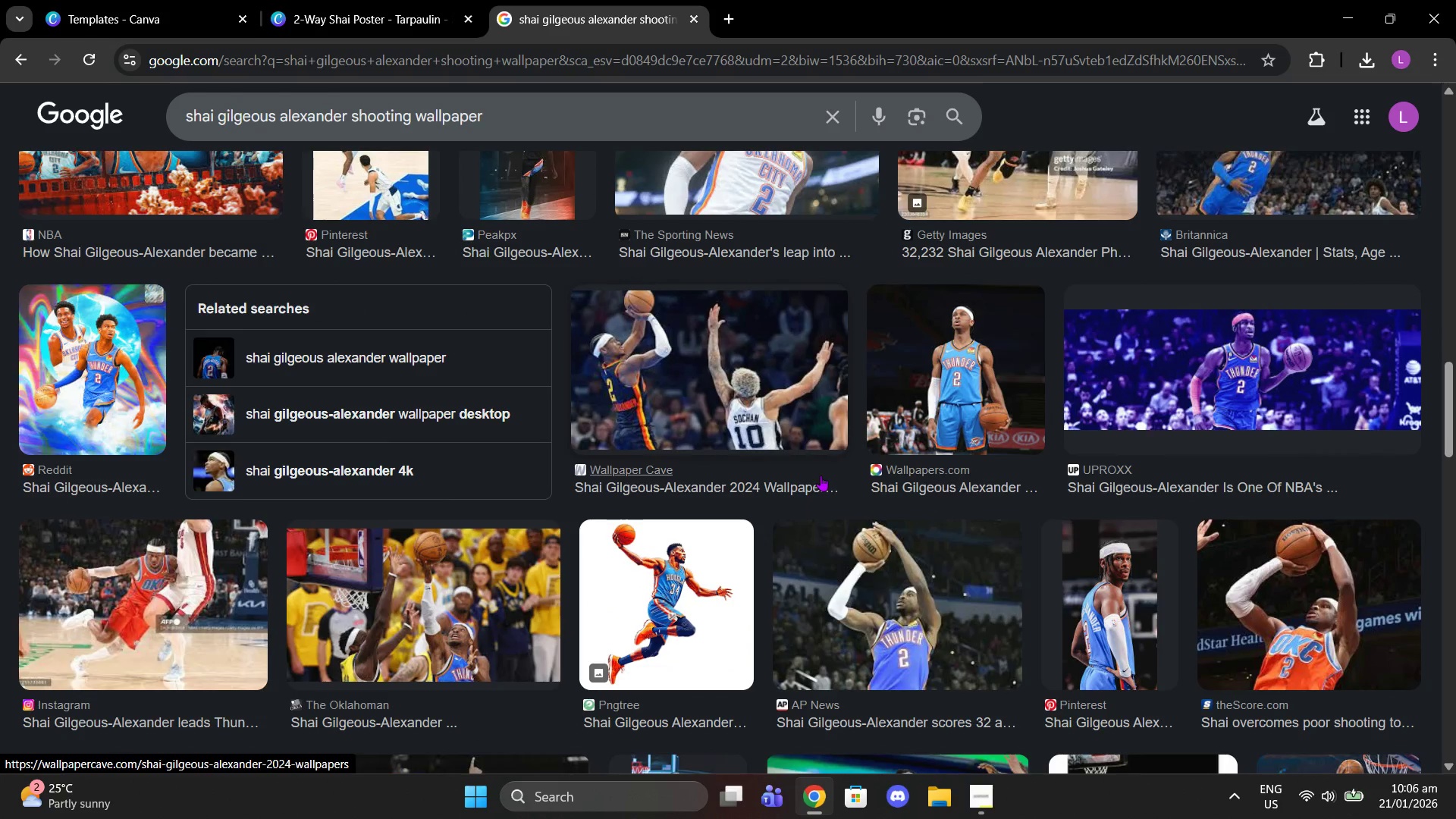 
left_click([342, 0])
 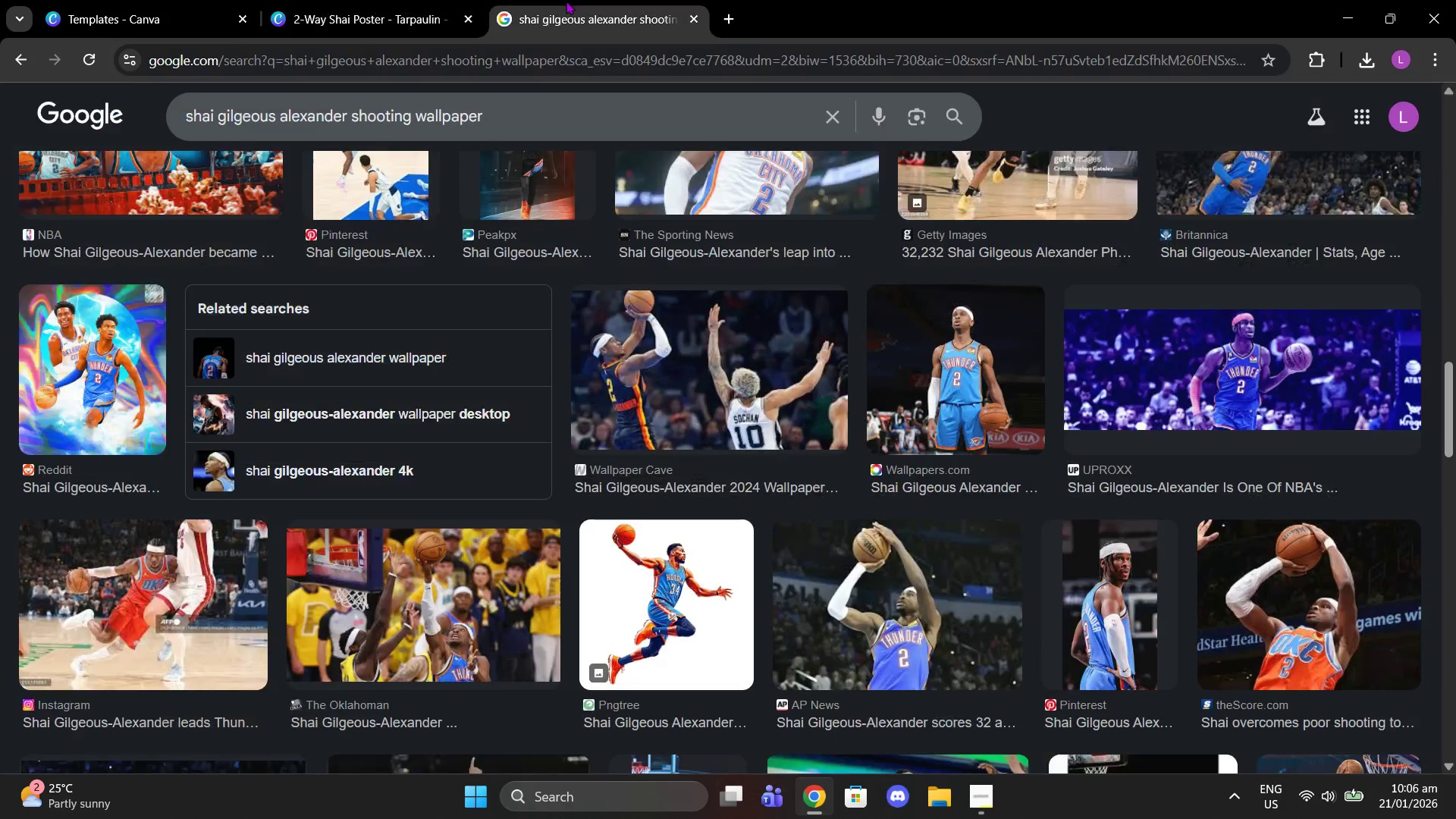 
scroll: coordinate [865, 488], scroll_direction: down, amount: 13.0
 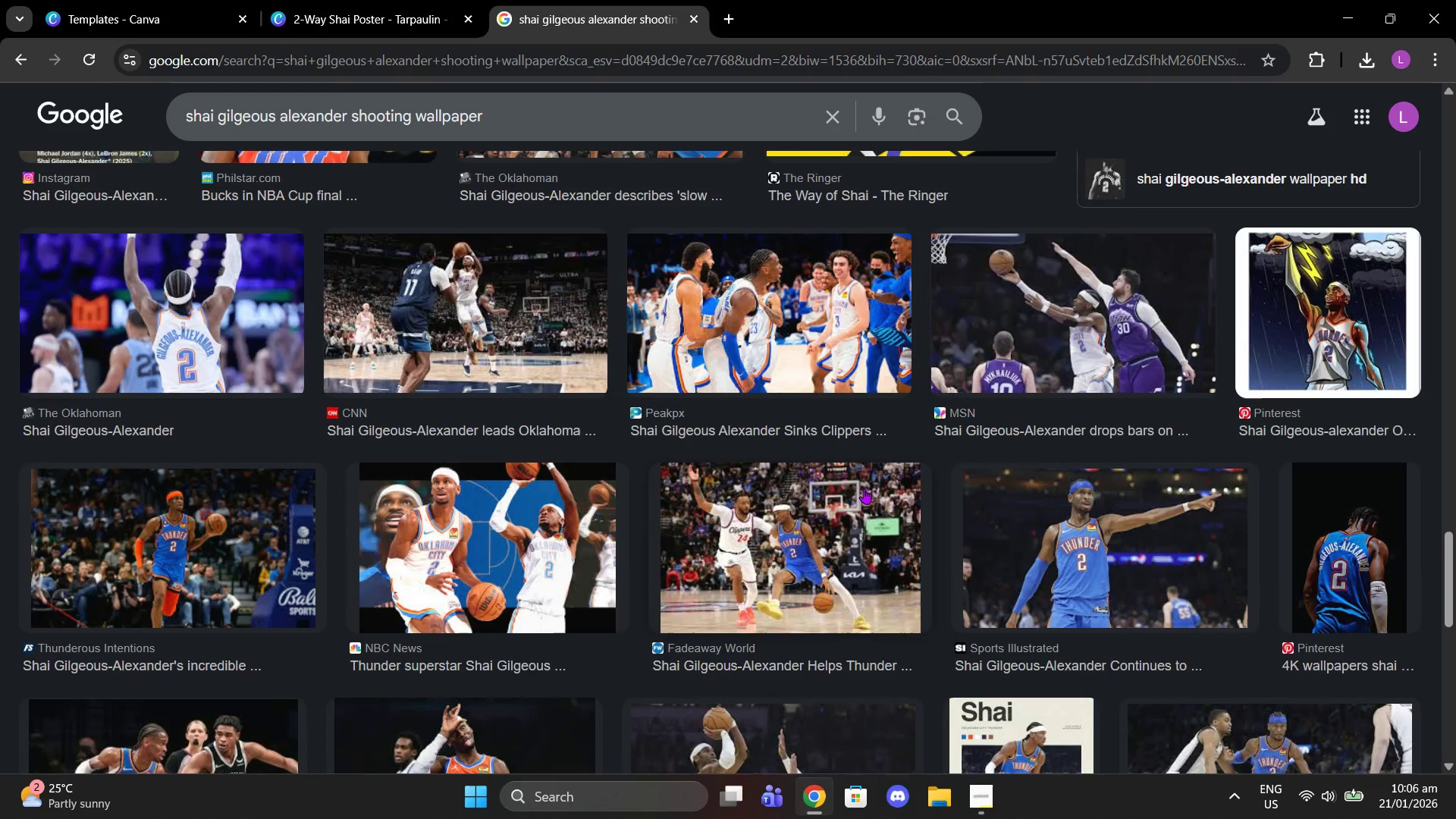 
scroll: coordinate [864, 486], scroll_direction: up, amount: 15.0
 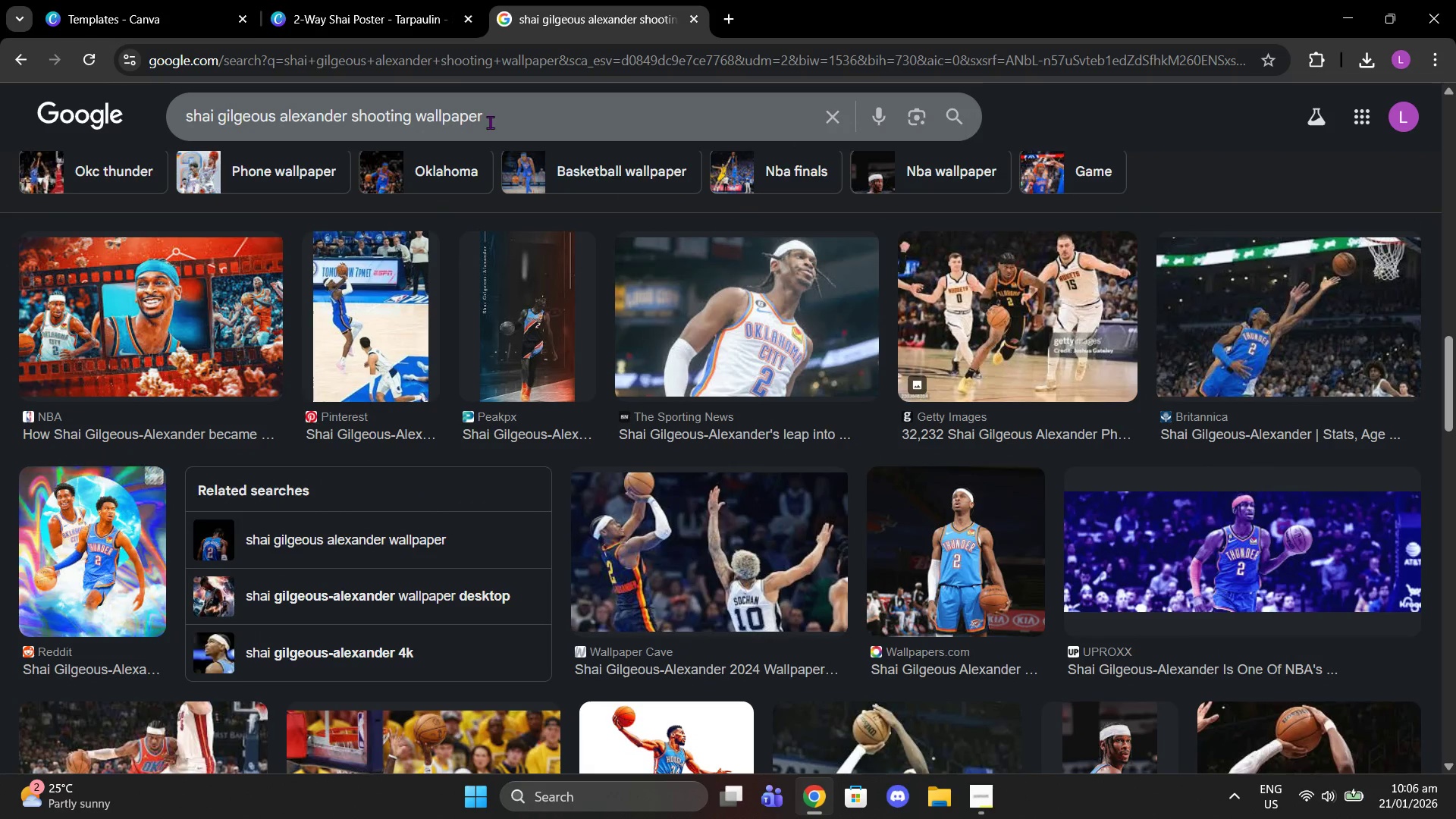 
double_click([463, 121])
 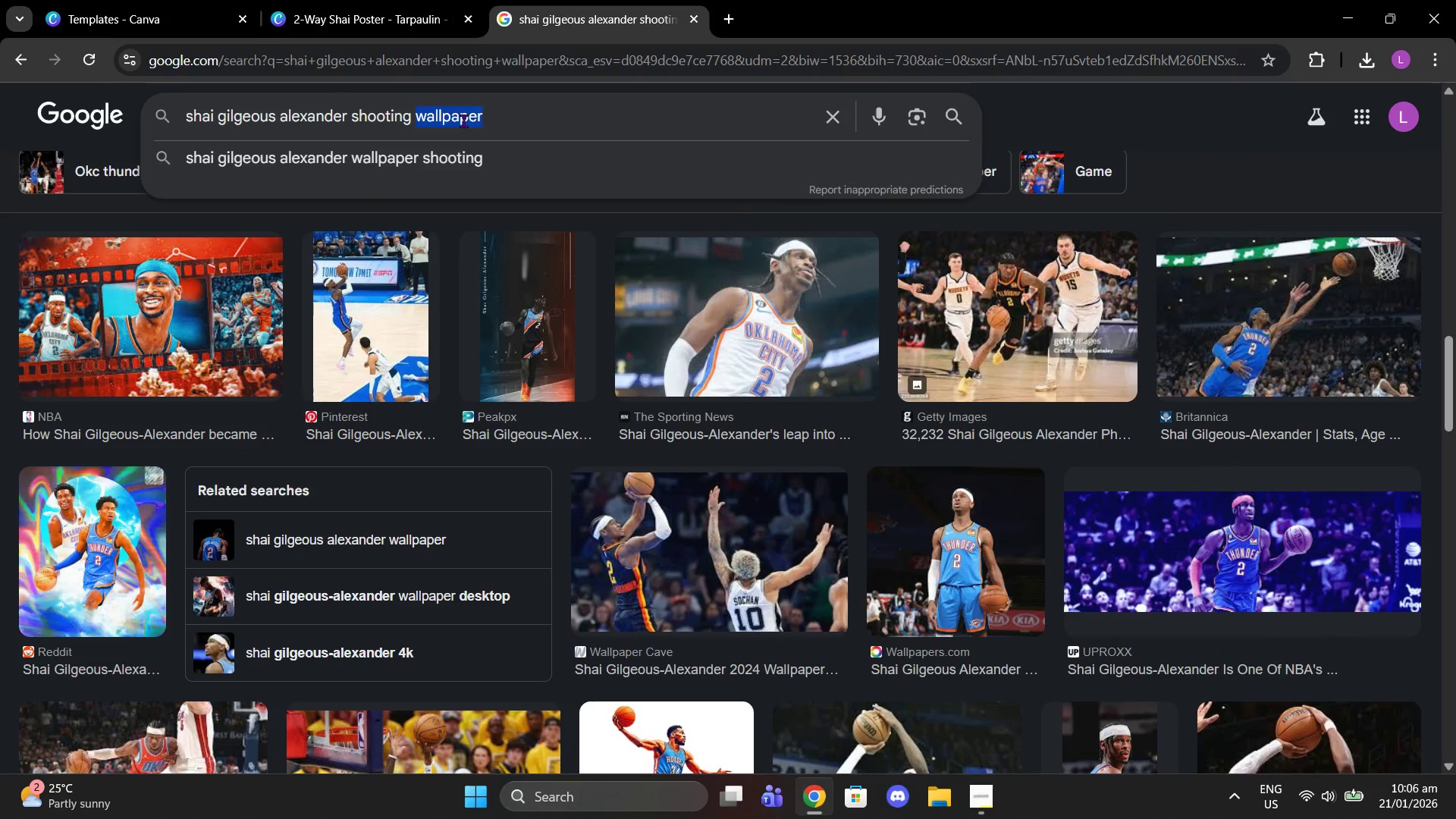 
type(lockscreen)
 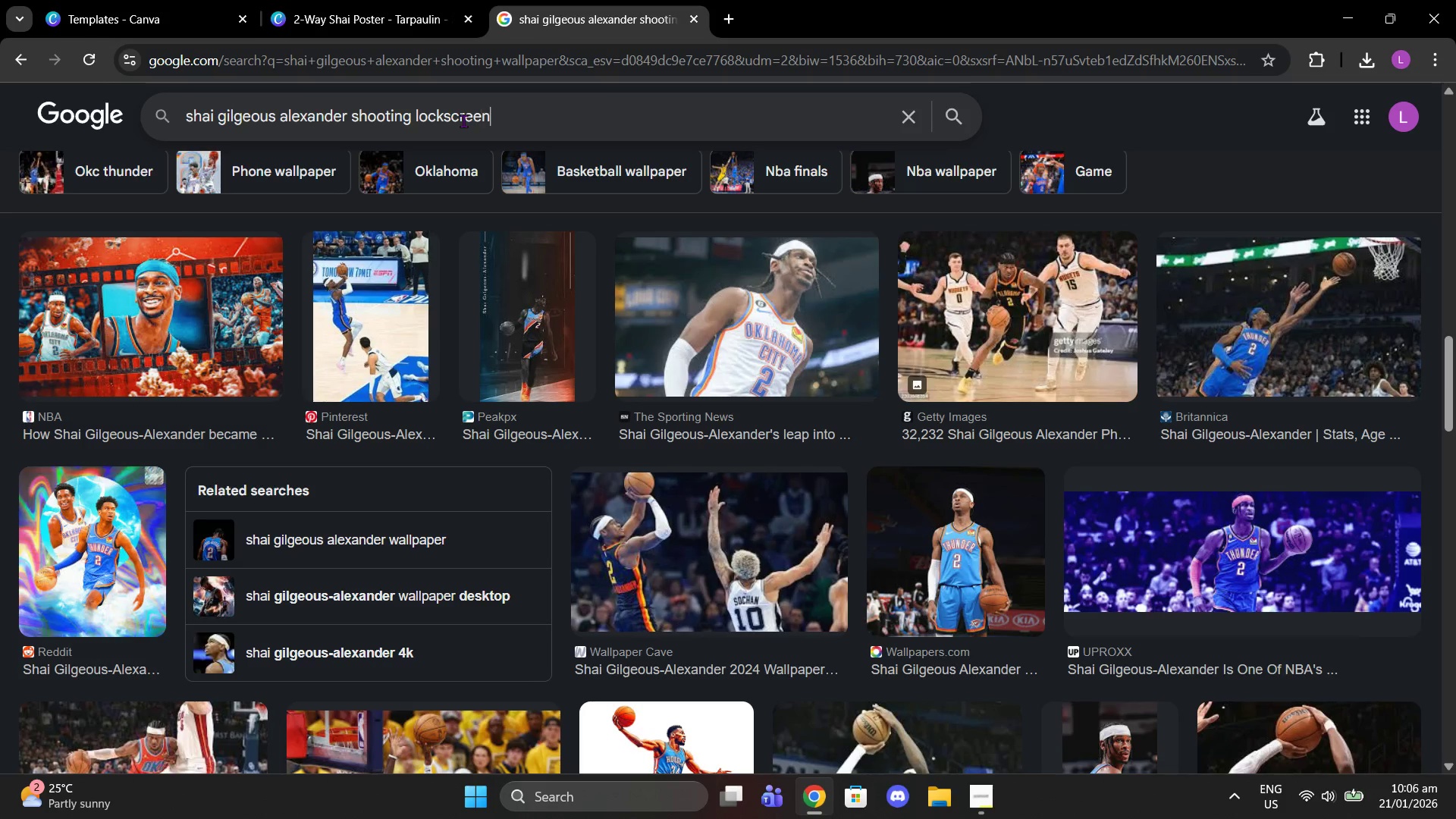 
key(Enter)
 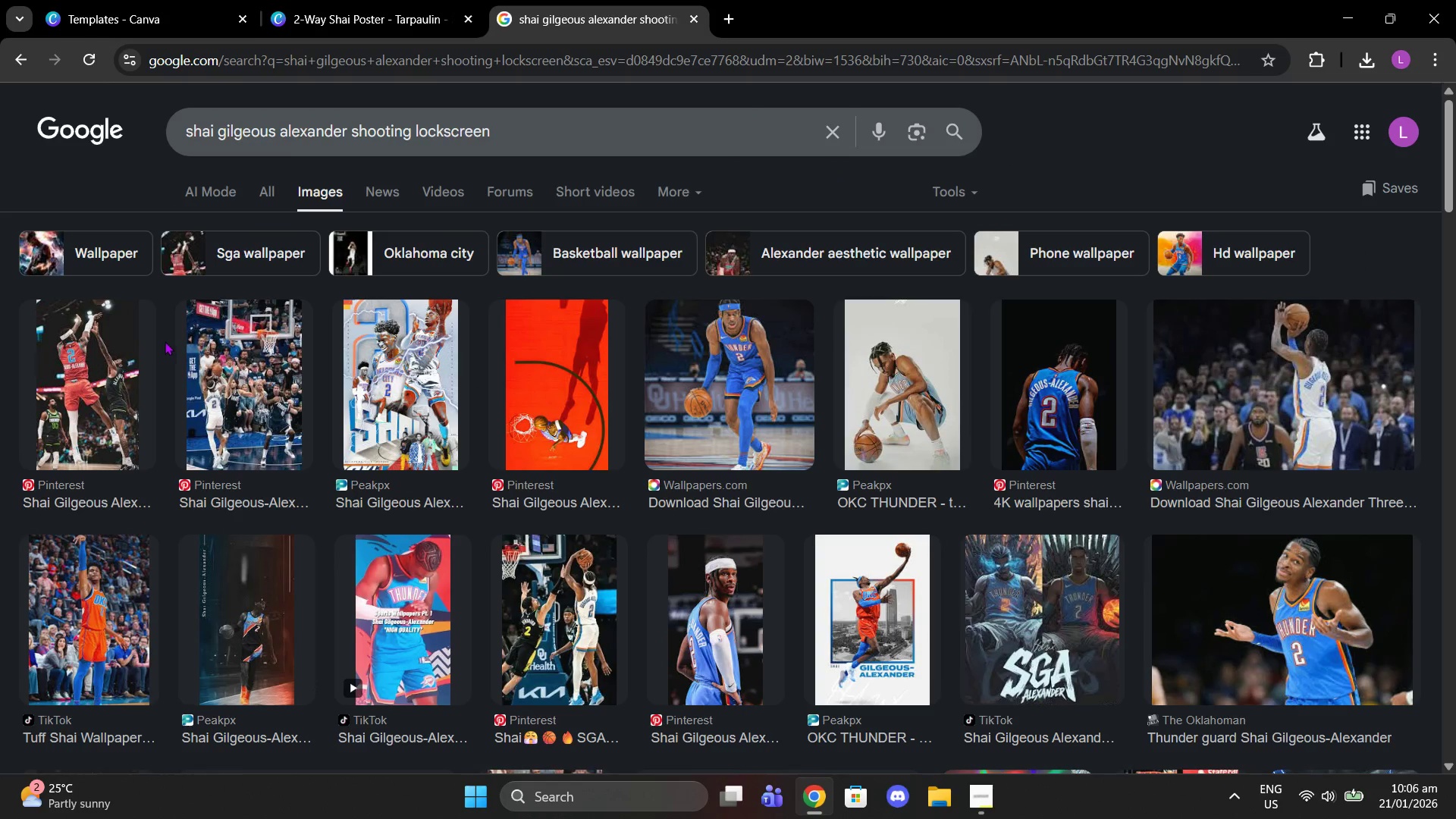 
wait(6.34)
 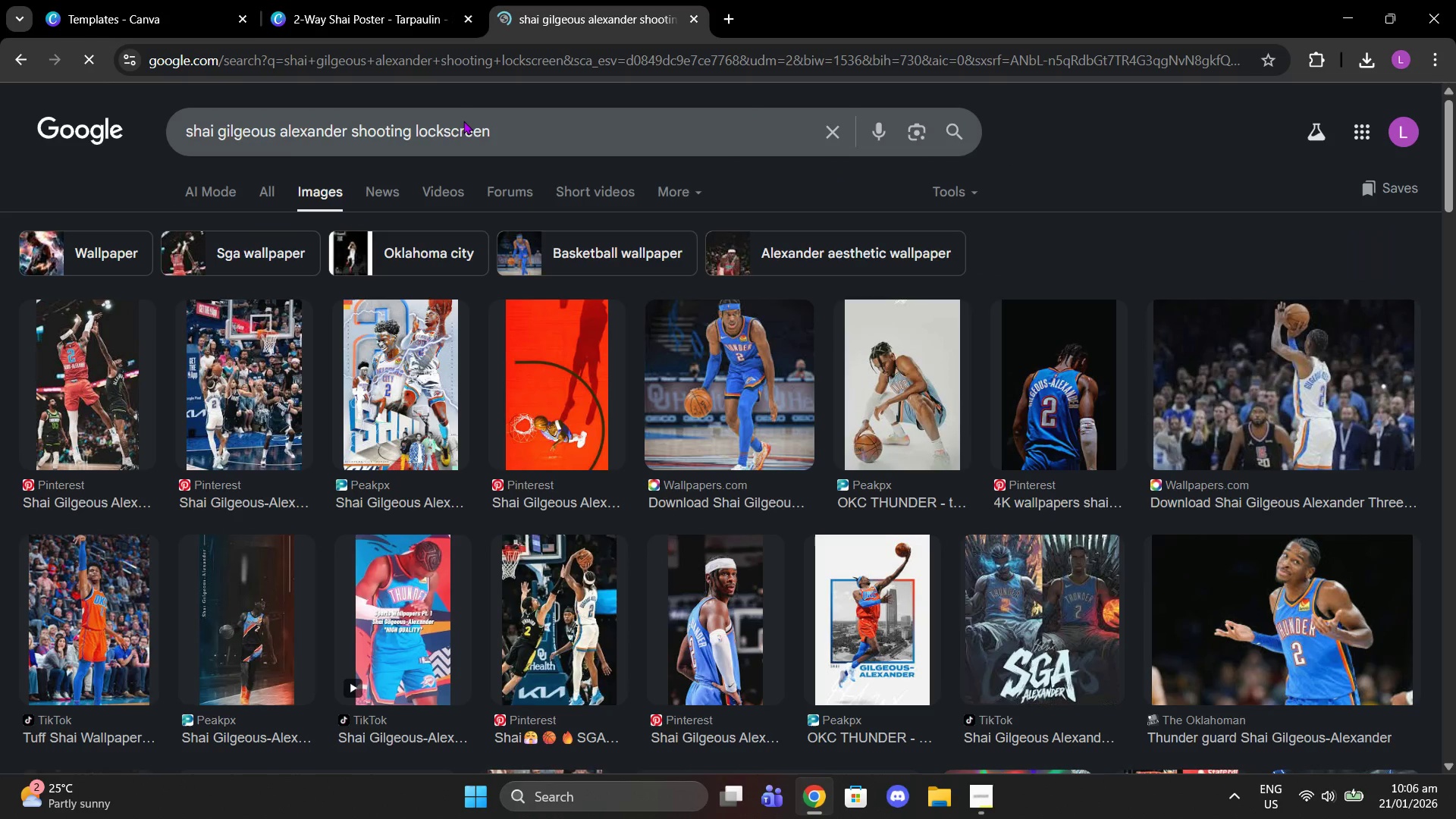 
double_click([56, 346])
 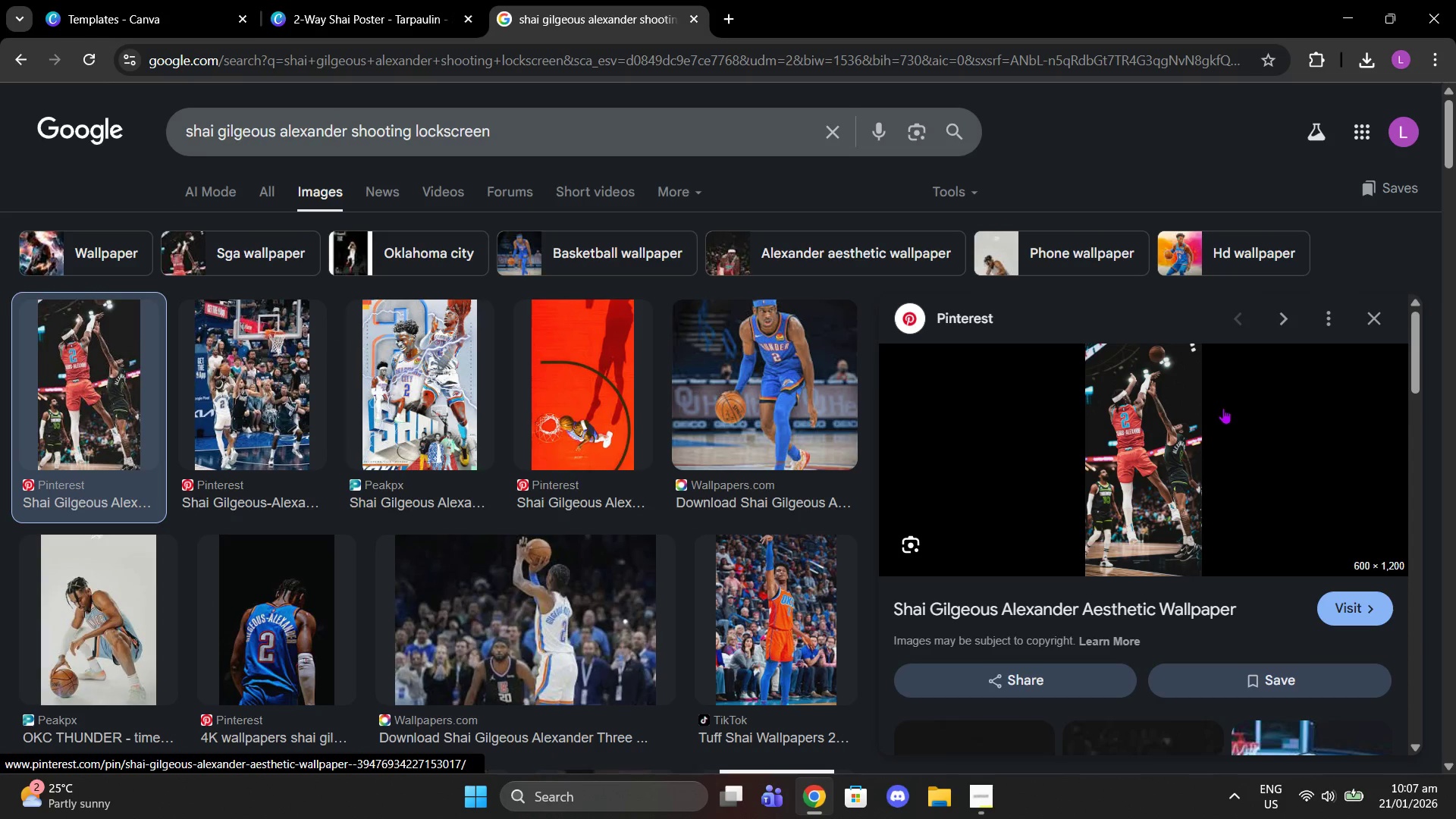 
left_click([1153, 466])
 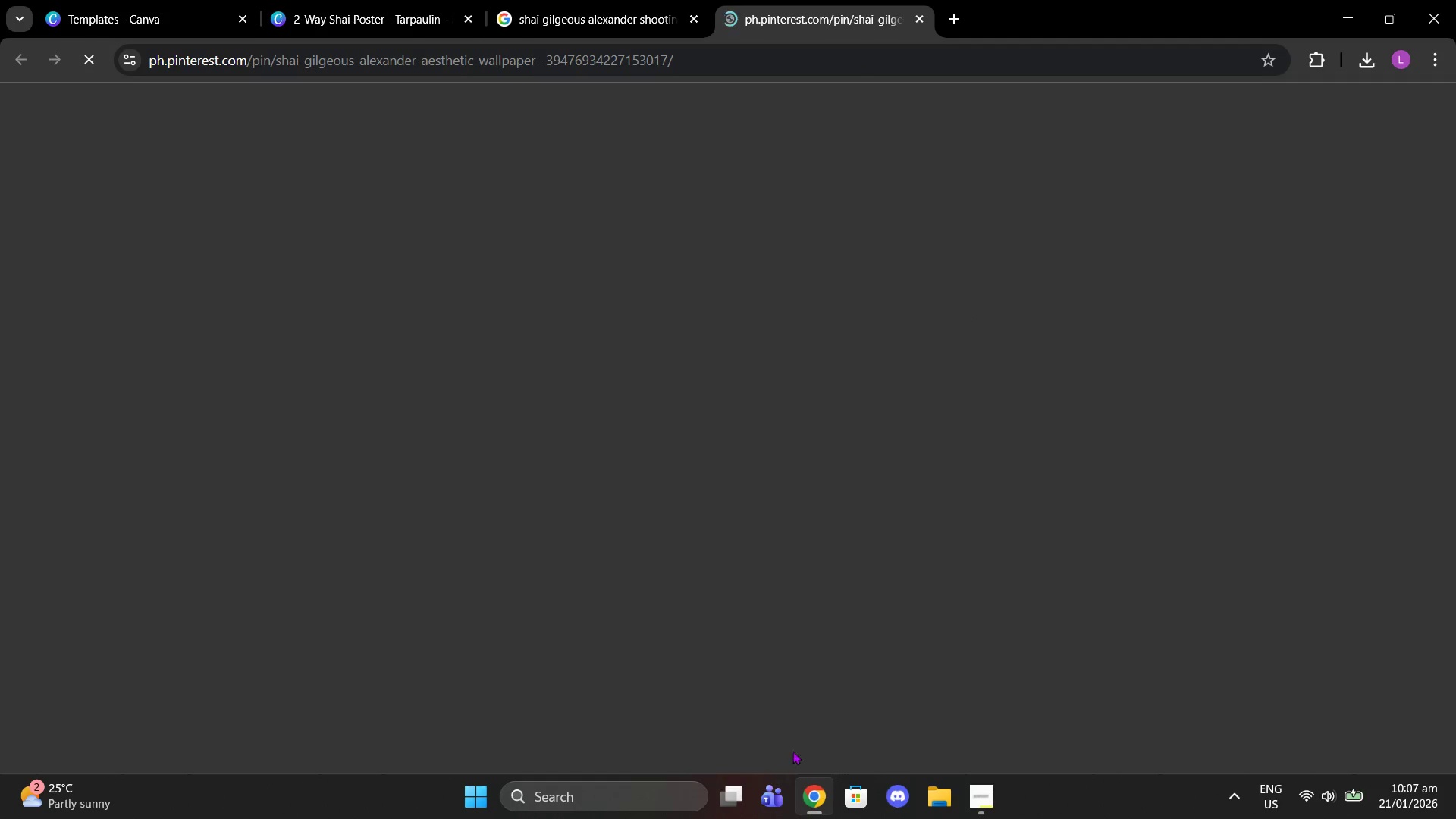 
mouse_move([-1, 172])
 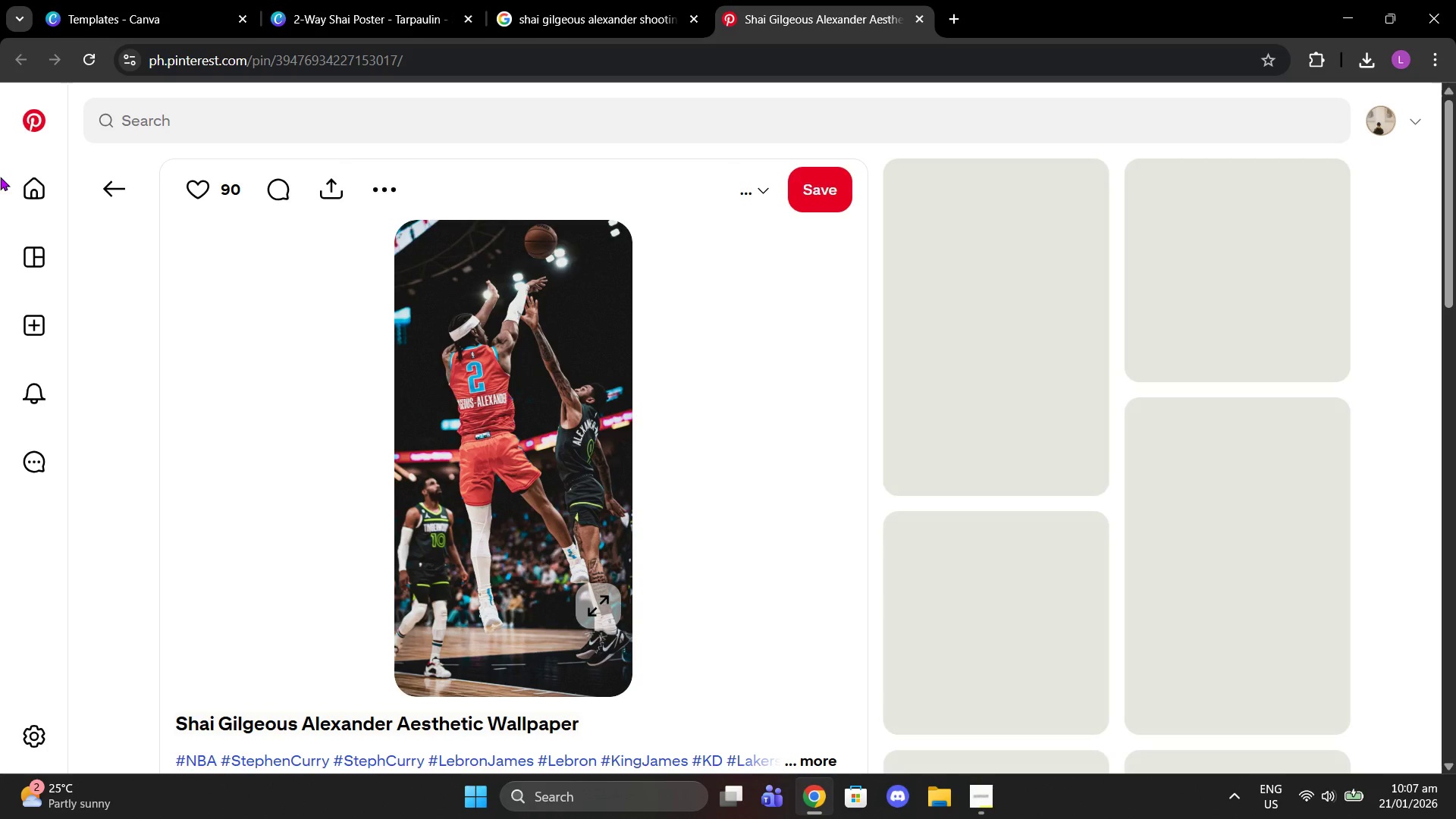 
mouse_move([94, 182])
 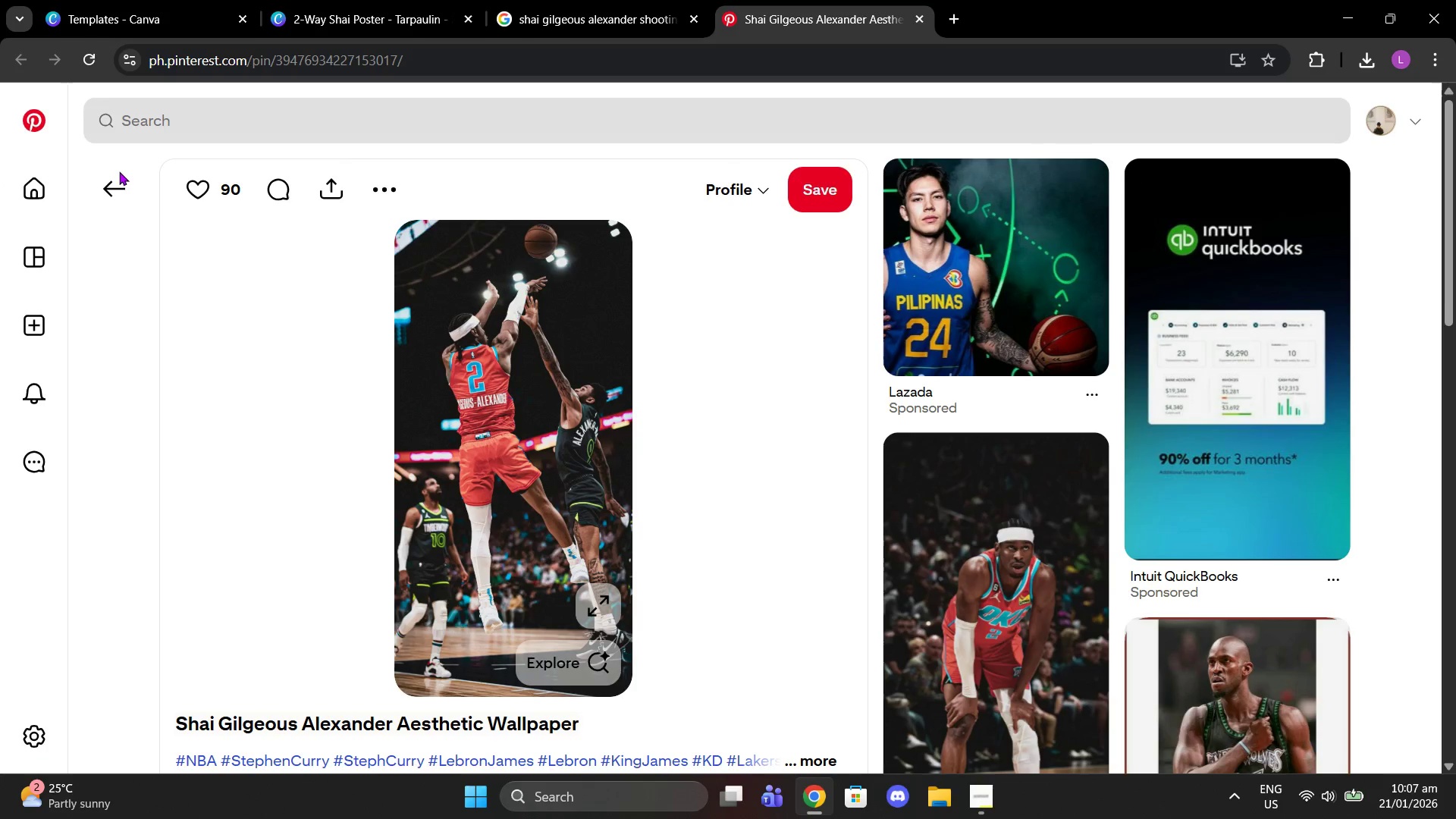 
left_click([120, 186])
 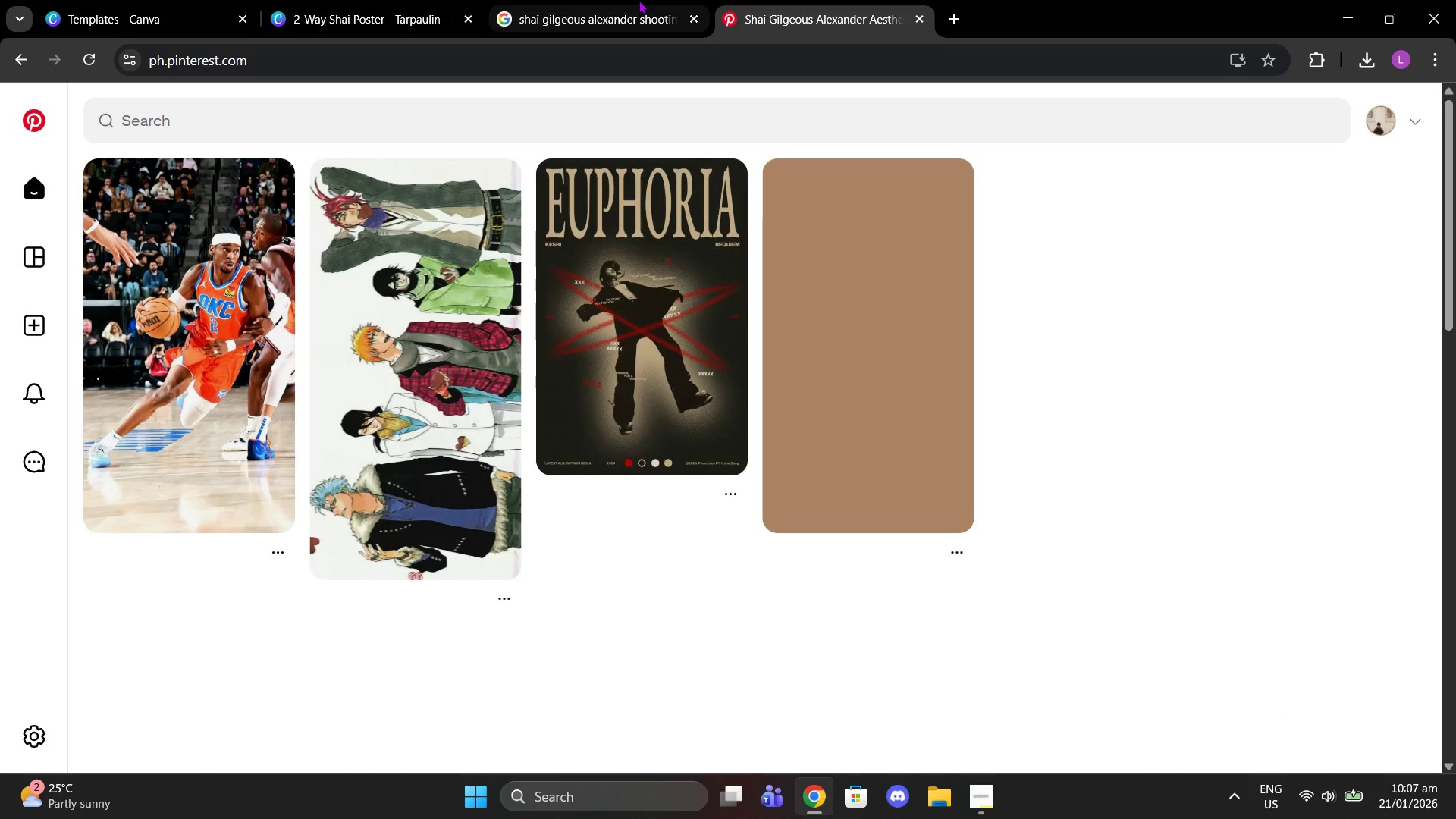 
left_click([639, 0])
 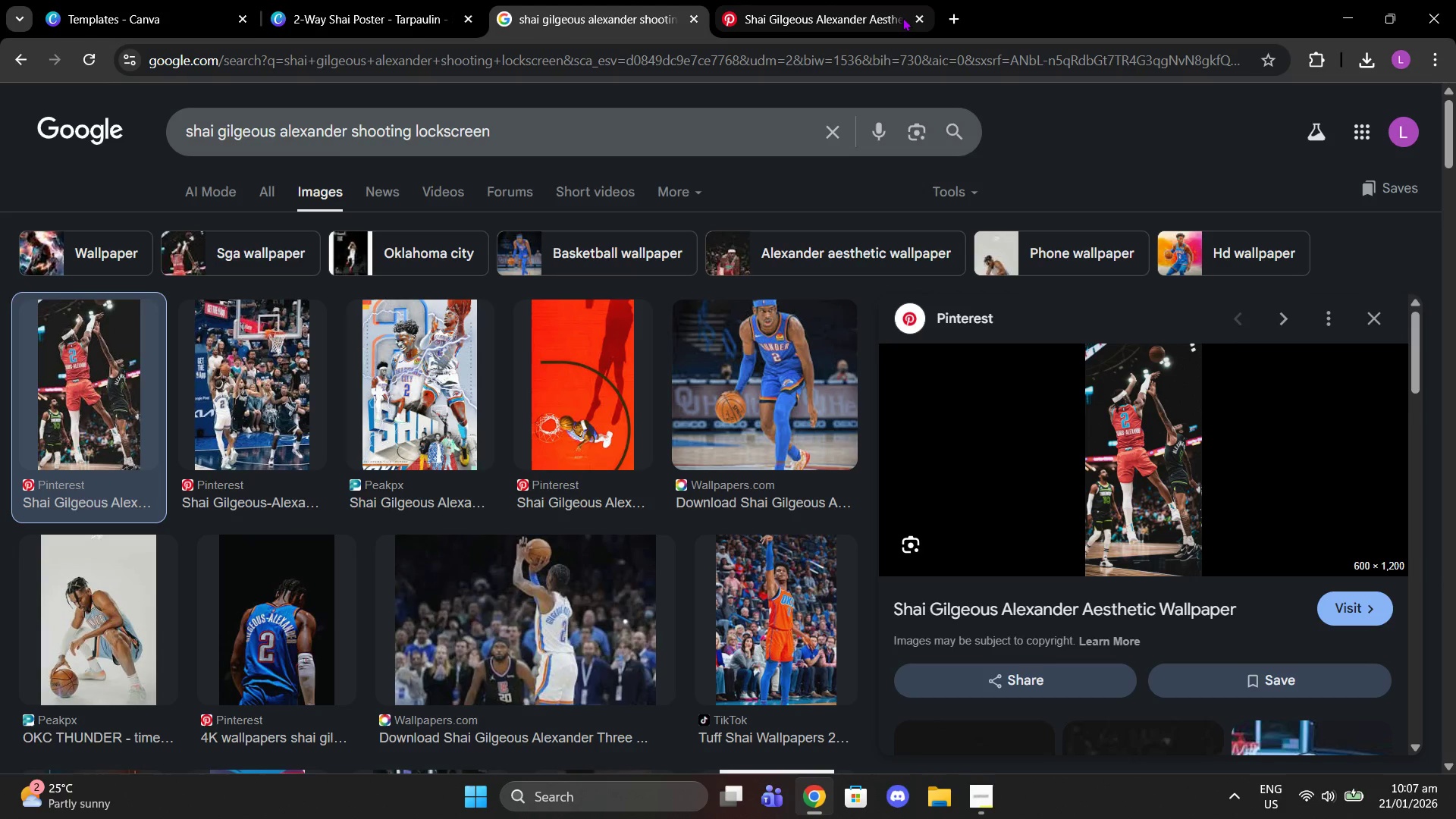 
left_click([910, 17])
 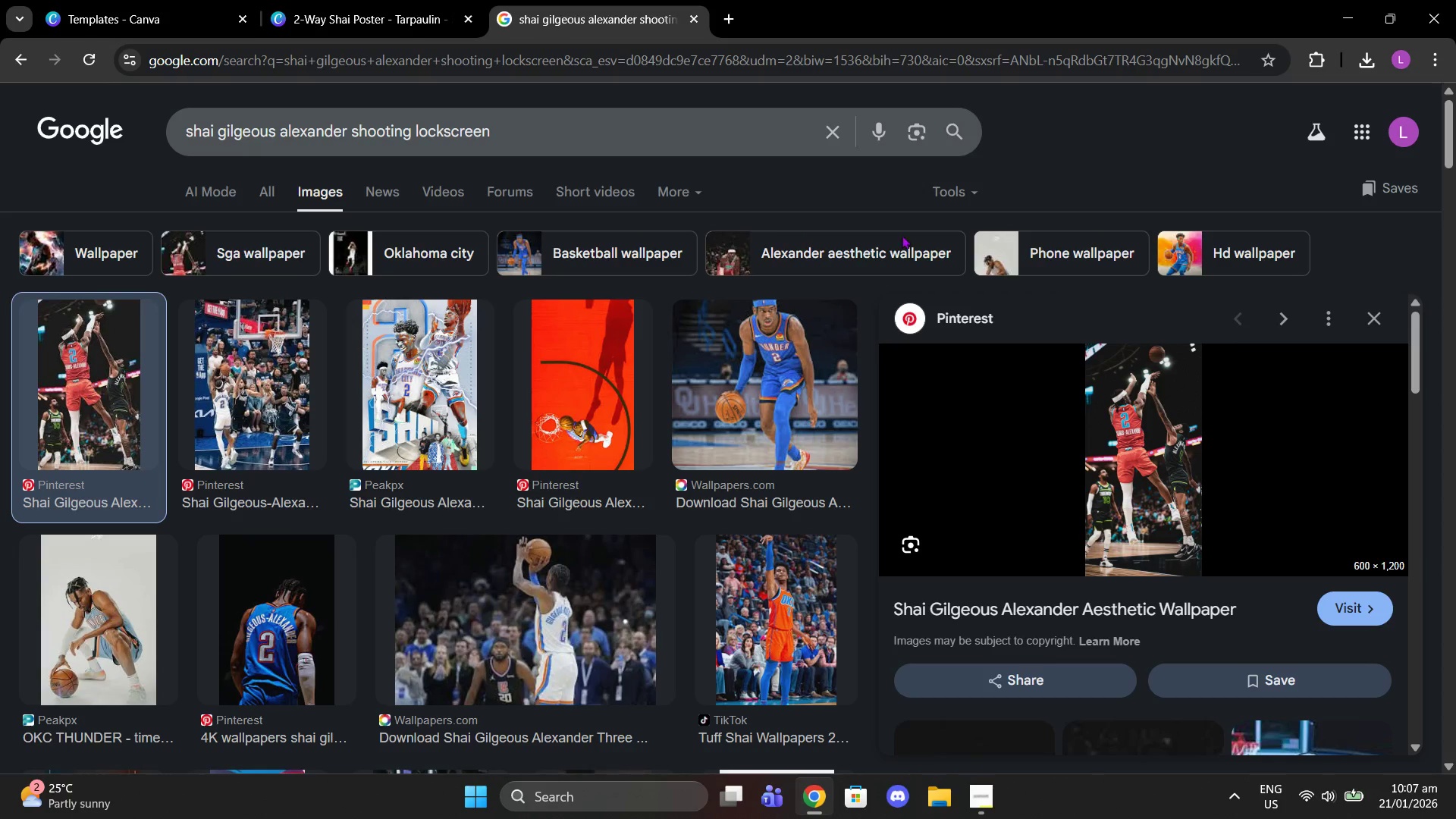 
left_click([1379, 312])
 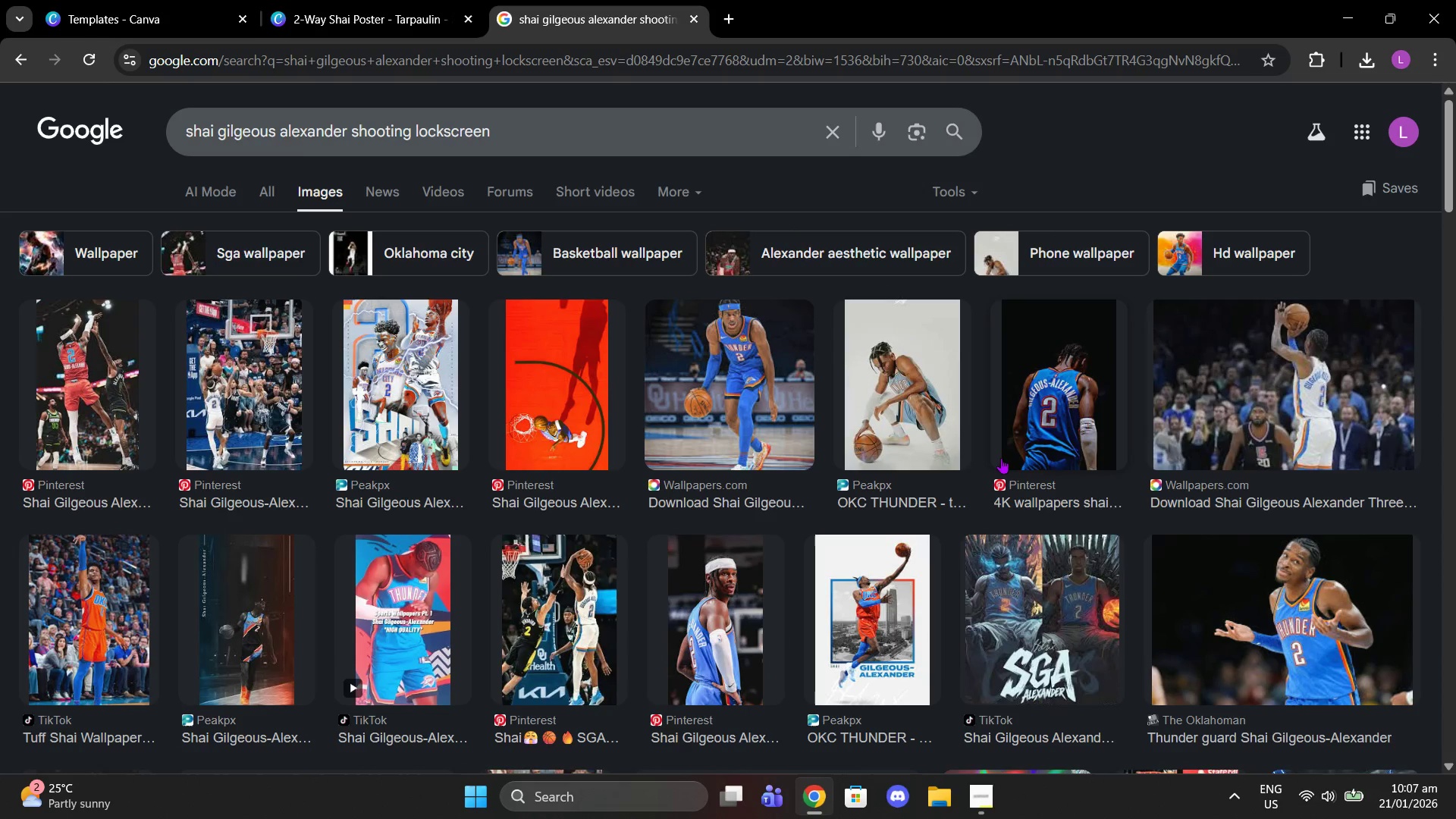 
scroll: coordinate [996, 454], scroll_direction: down, amount: 1.0
 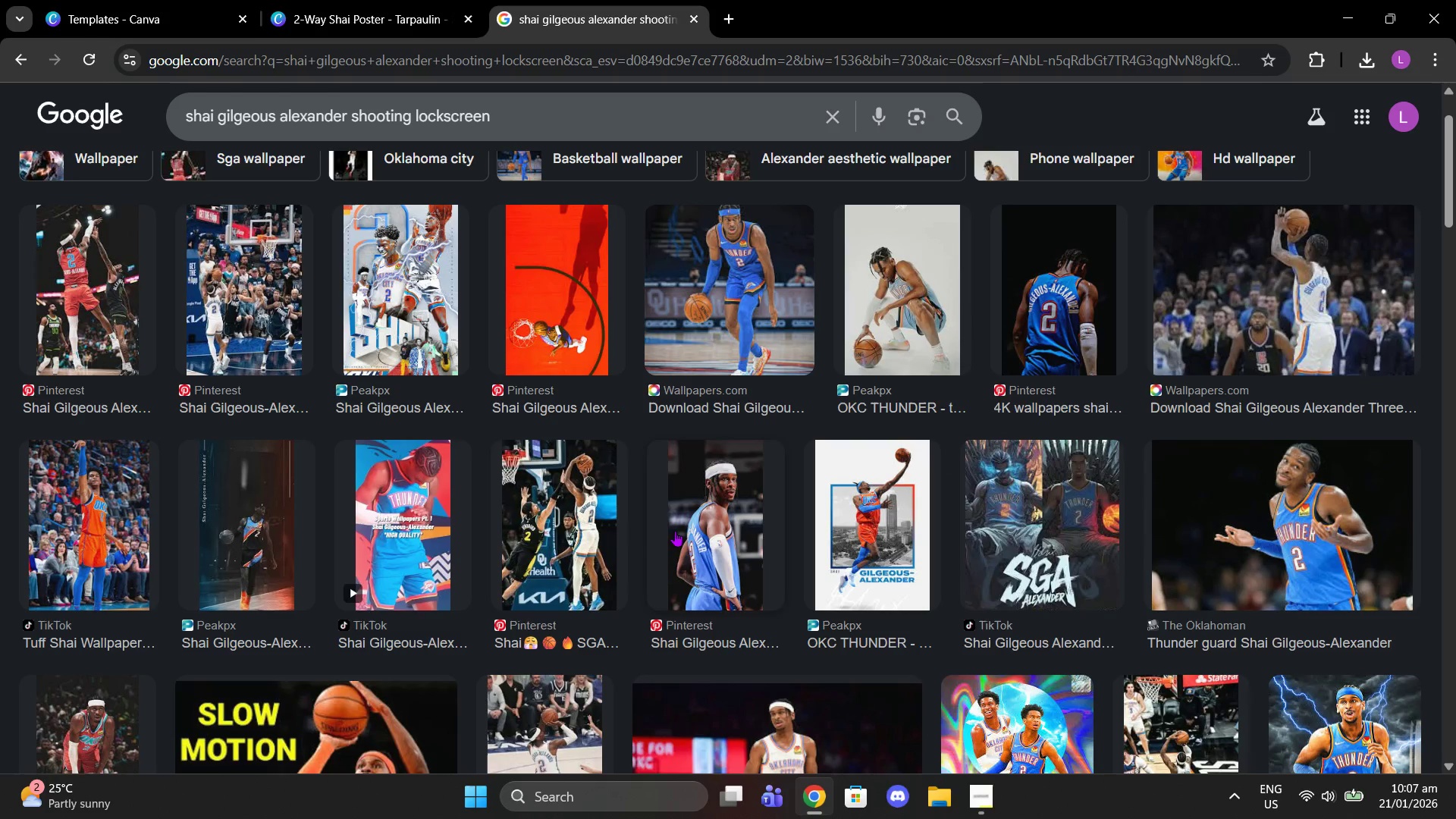 
left_click([556, 550])
 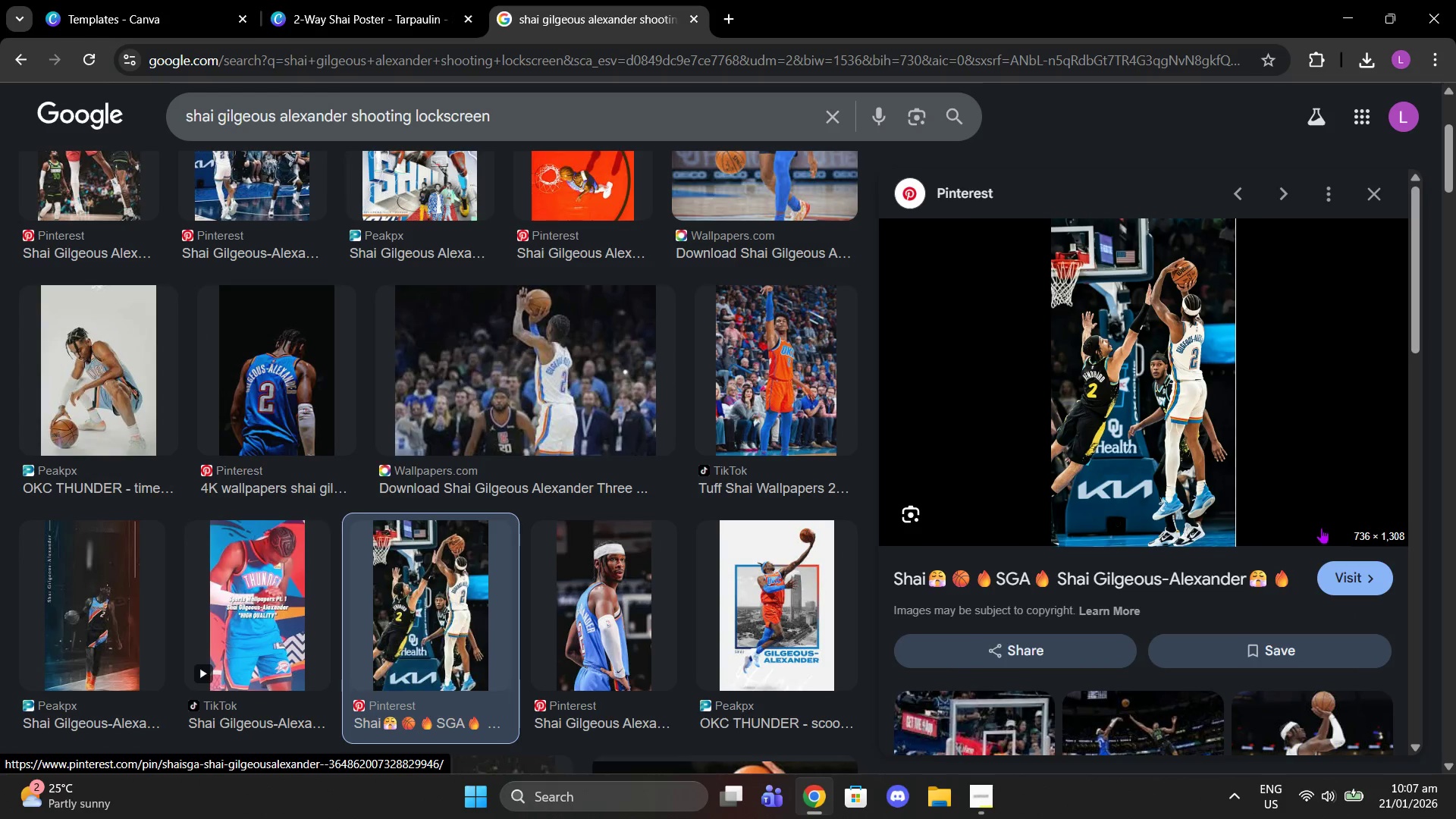 
wait(12.05)
 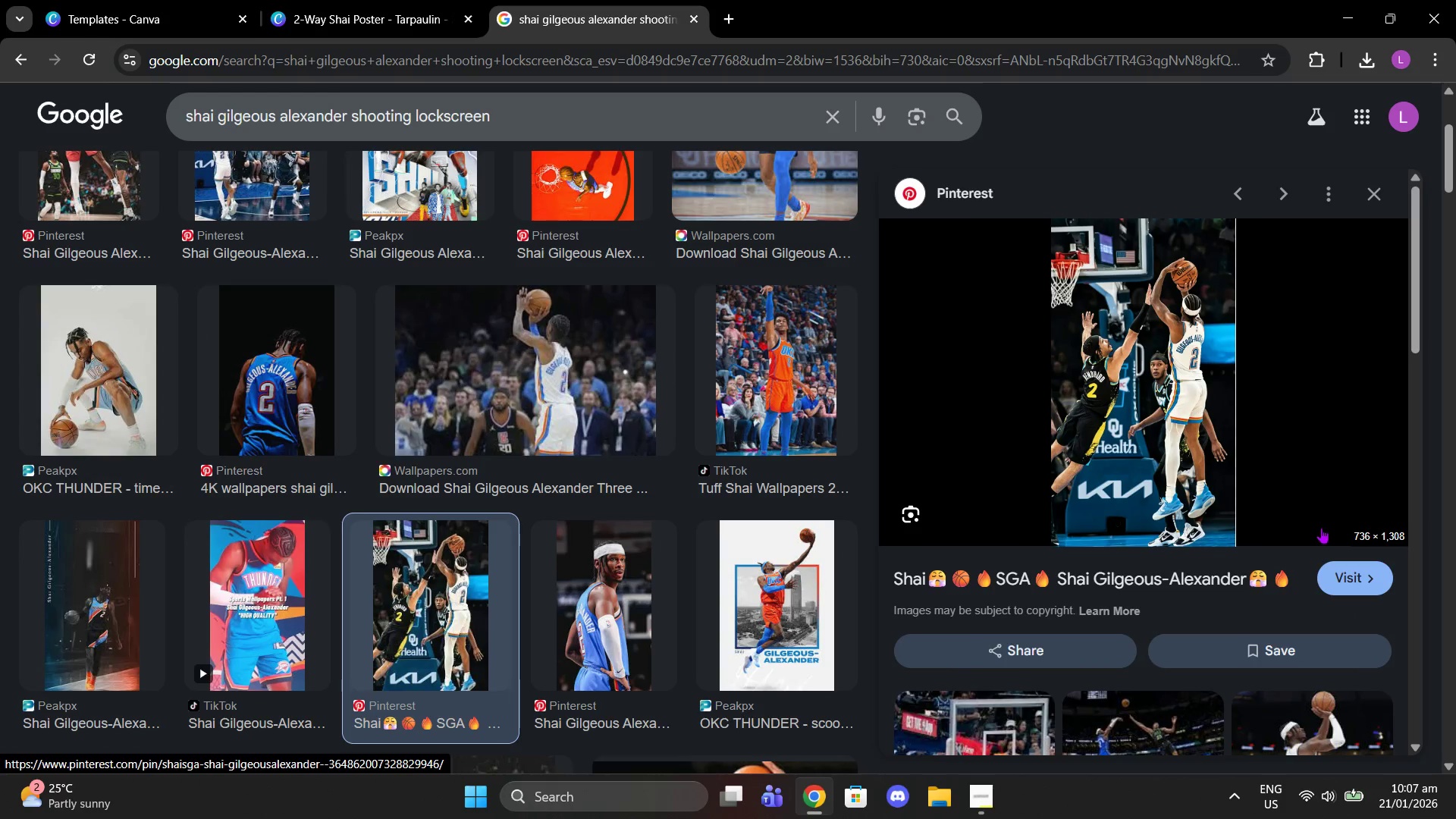 
scroll: coordinate [999, 403], scroll_direction: down, amount: 12.0
 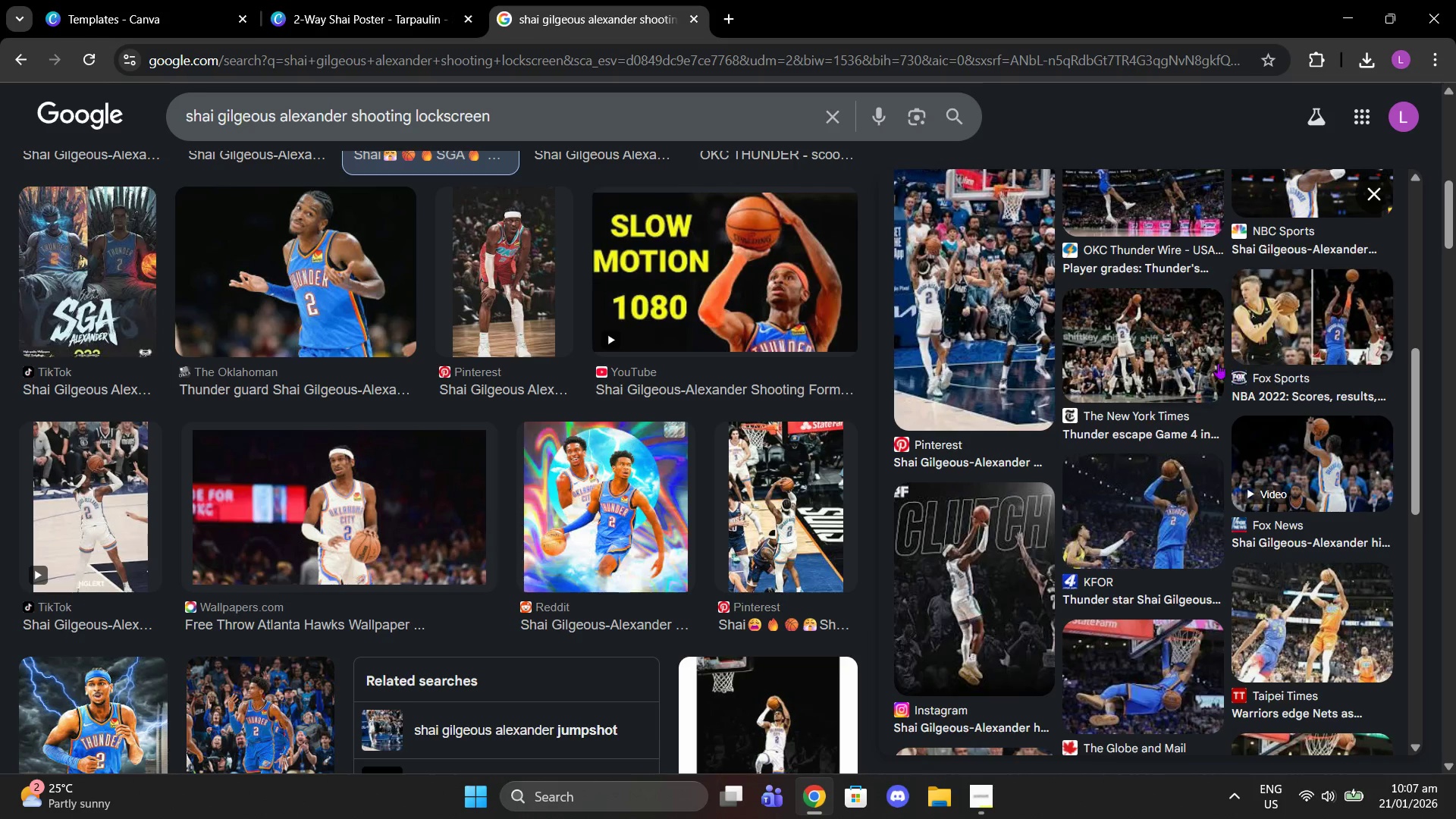 
scroll: coordinate [1209, 361], scroll_direction: up, amount: 7.0
 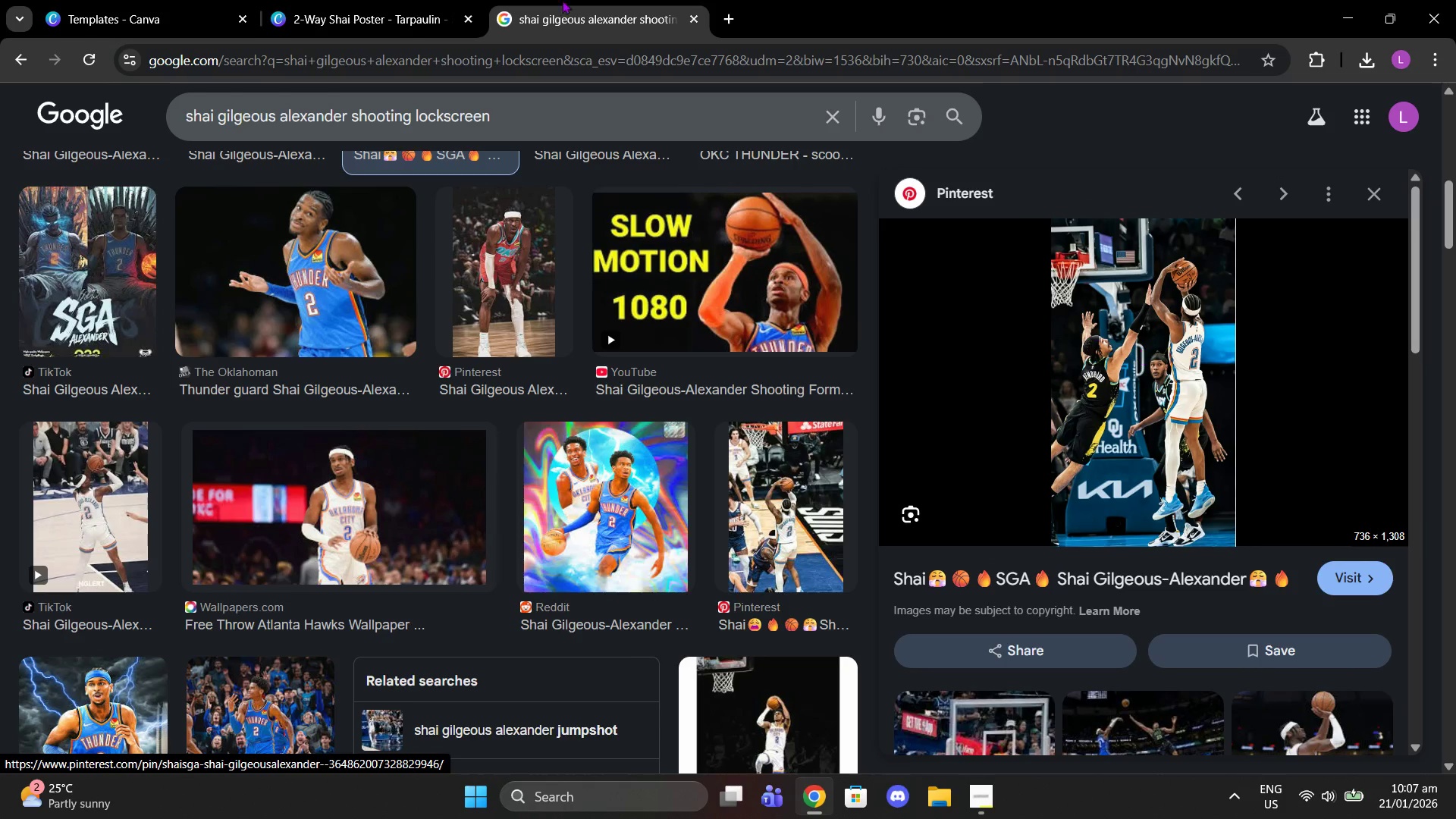 
left_click([331, 0])
 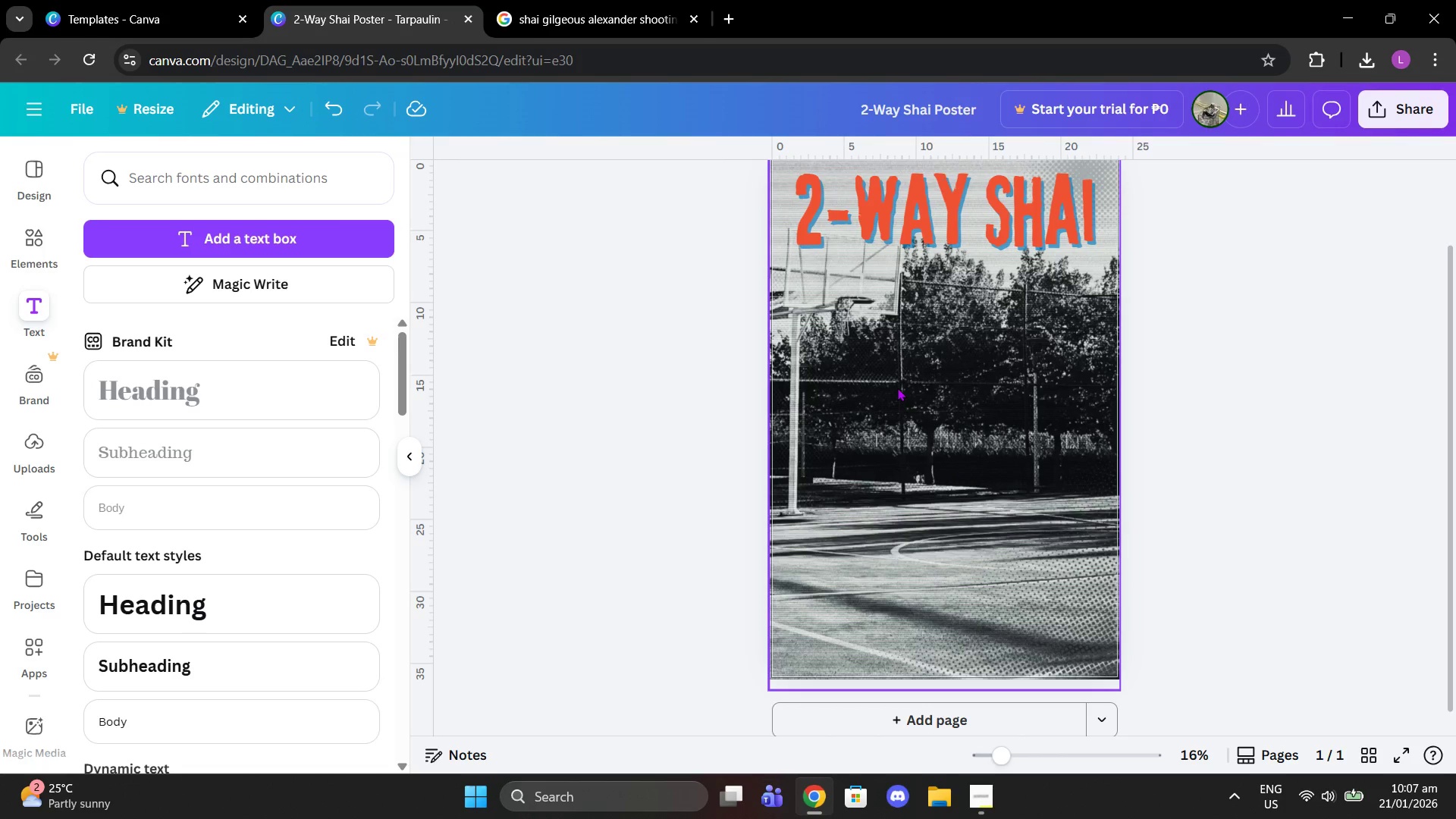 
wait(5.92)
 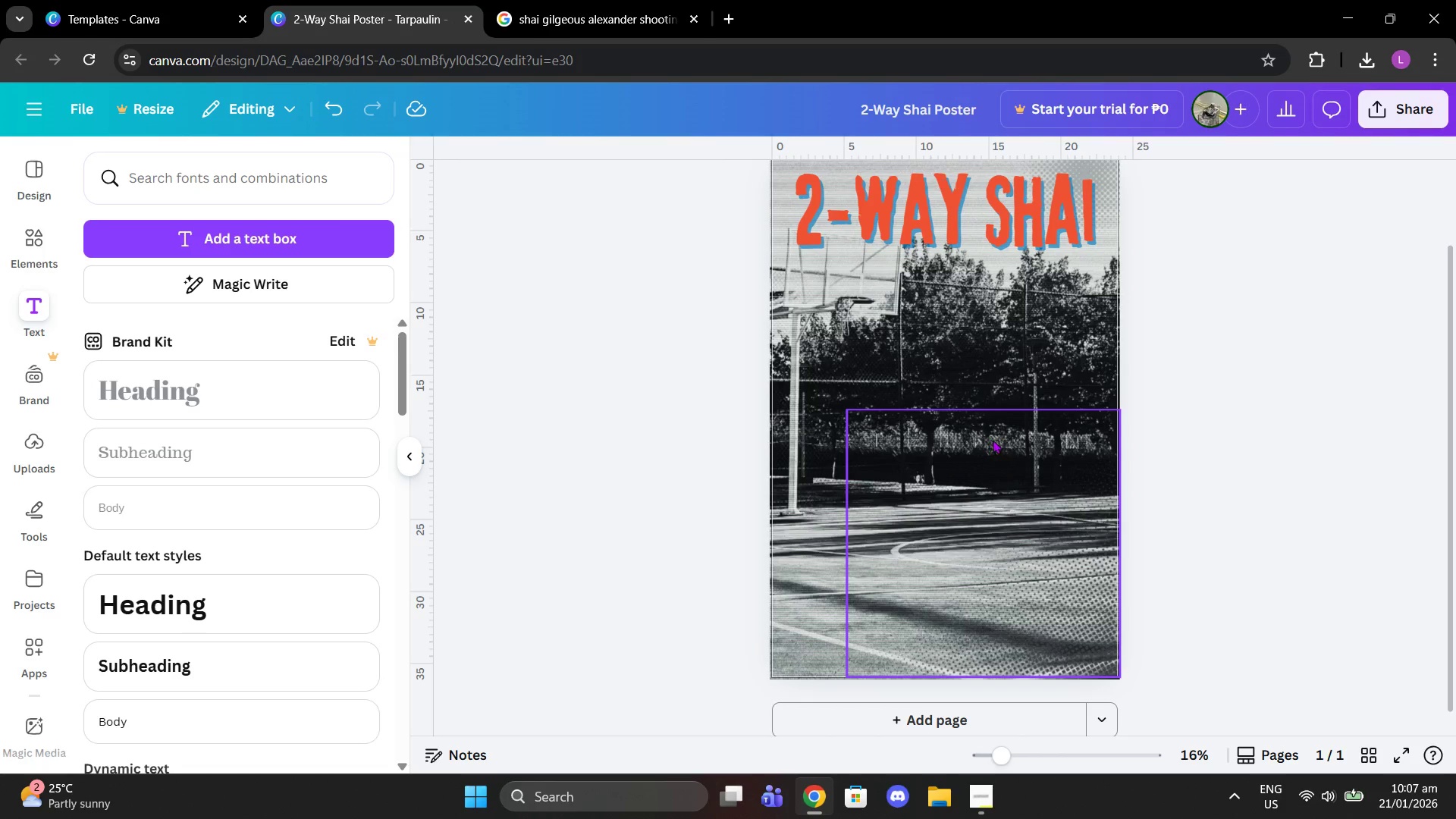 
left_click([563, 0])
 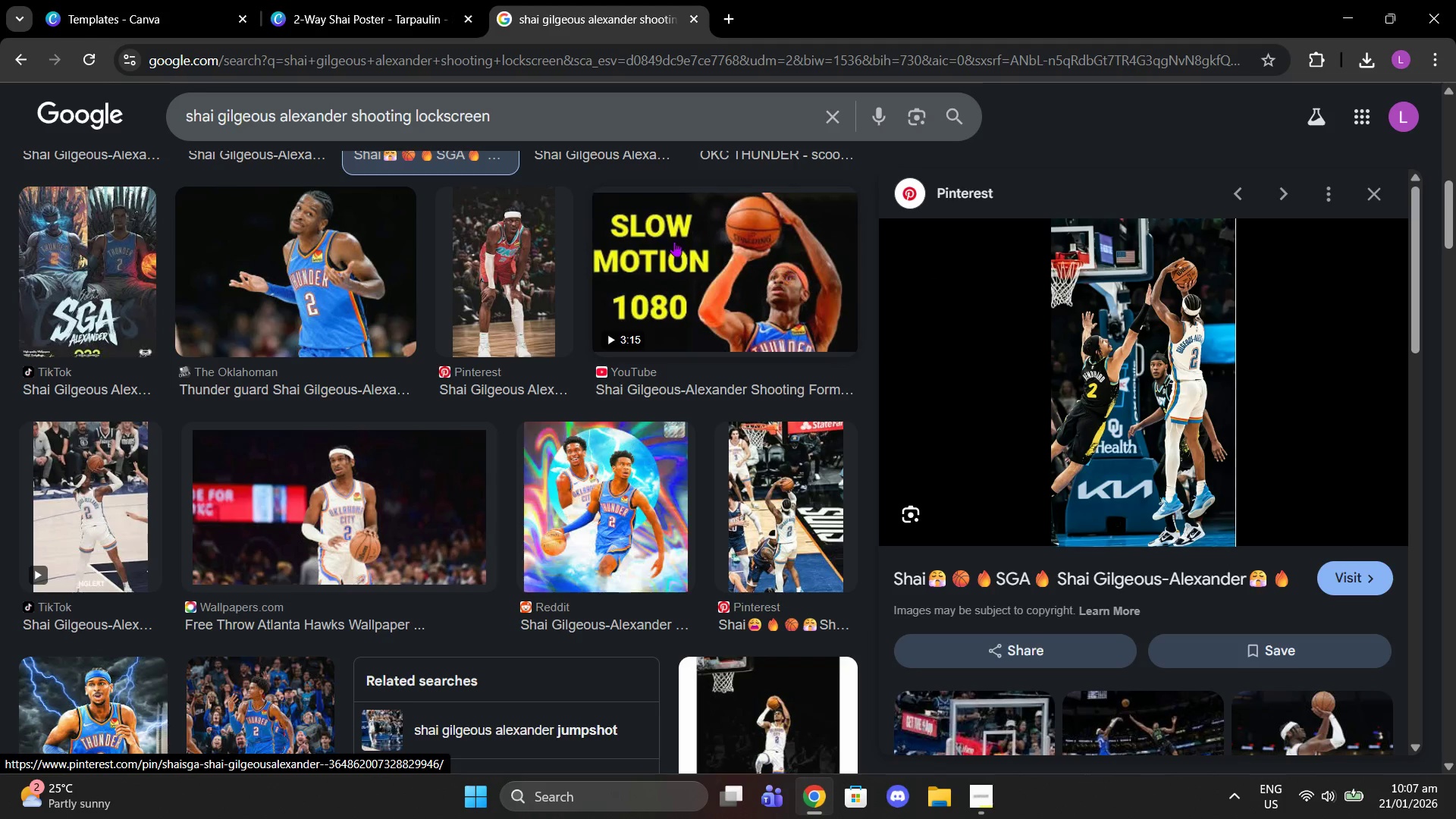 
left_click([353, 0])
 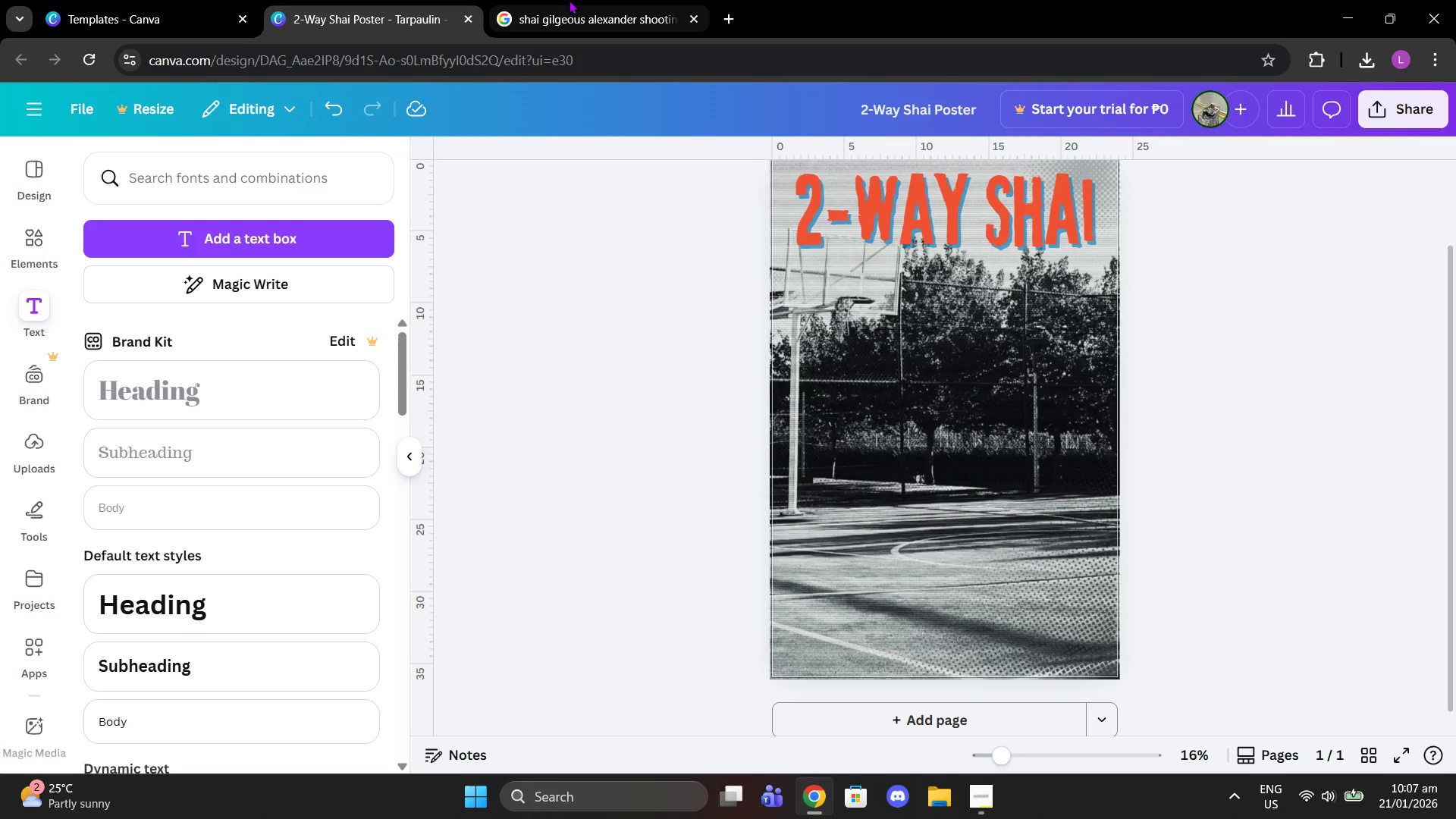 
left_click([569, 0])
 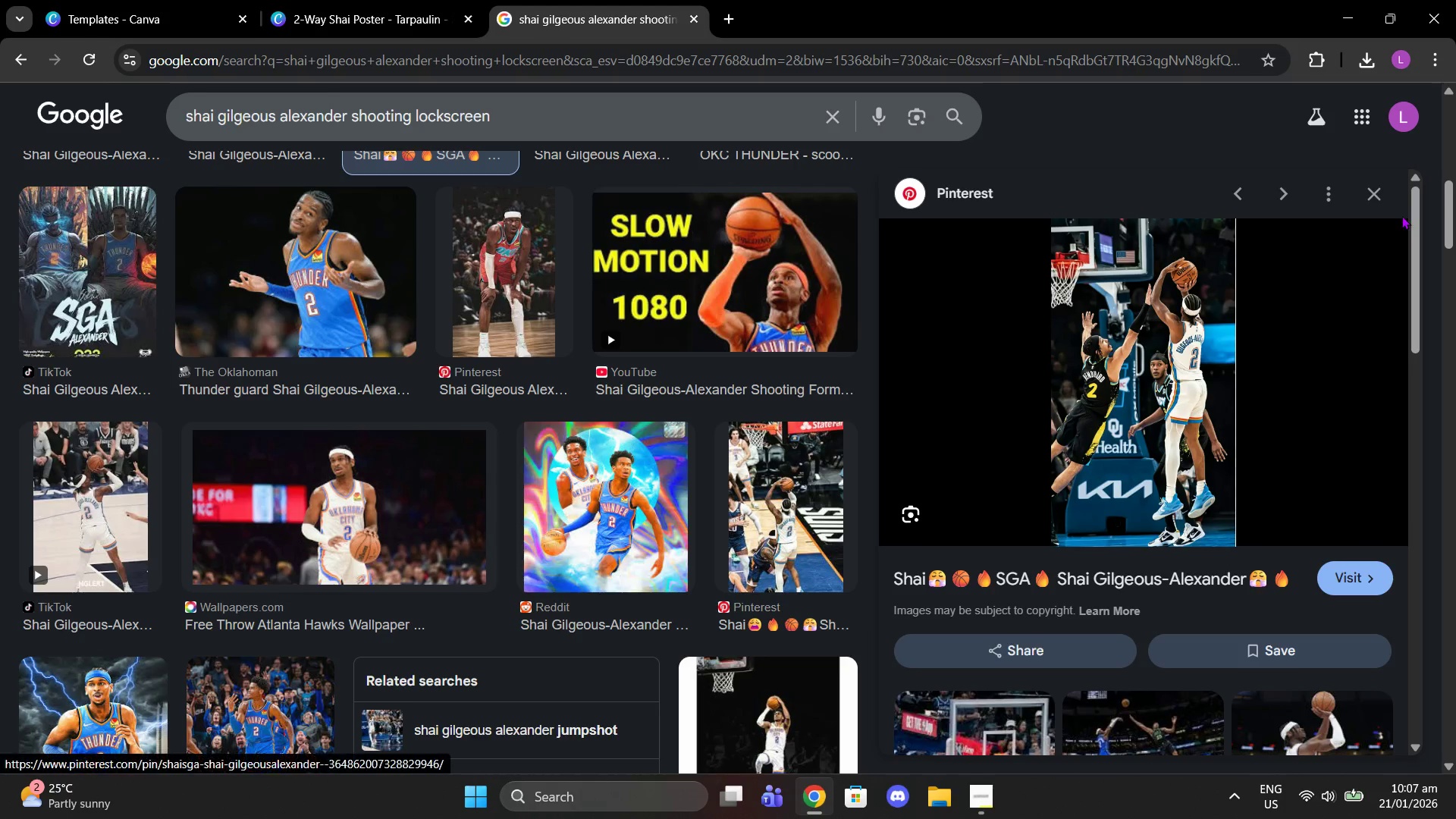 
left_click([1377, 193])
 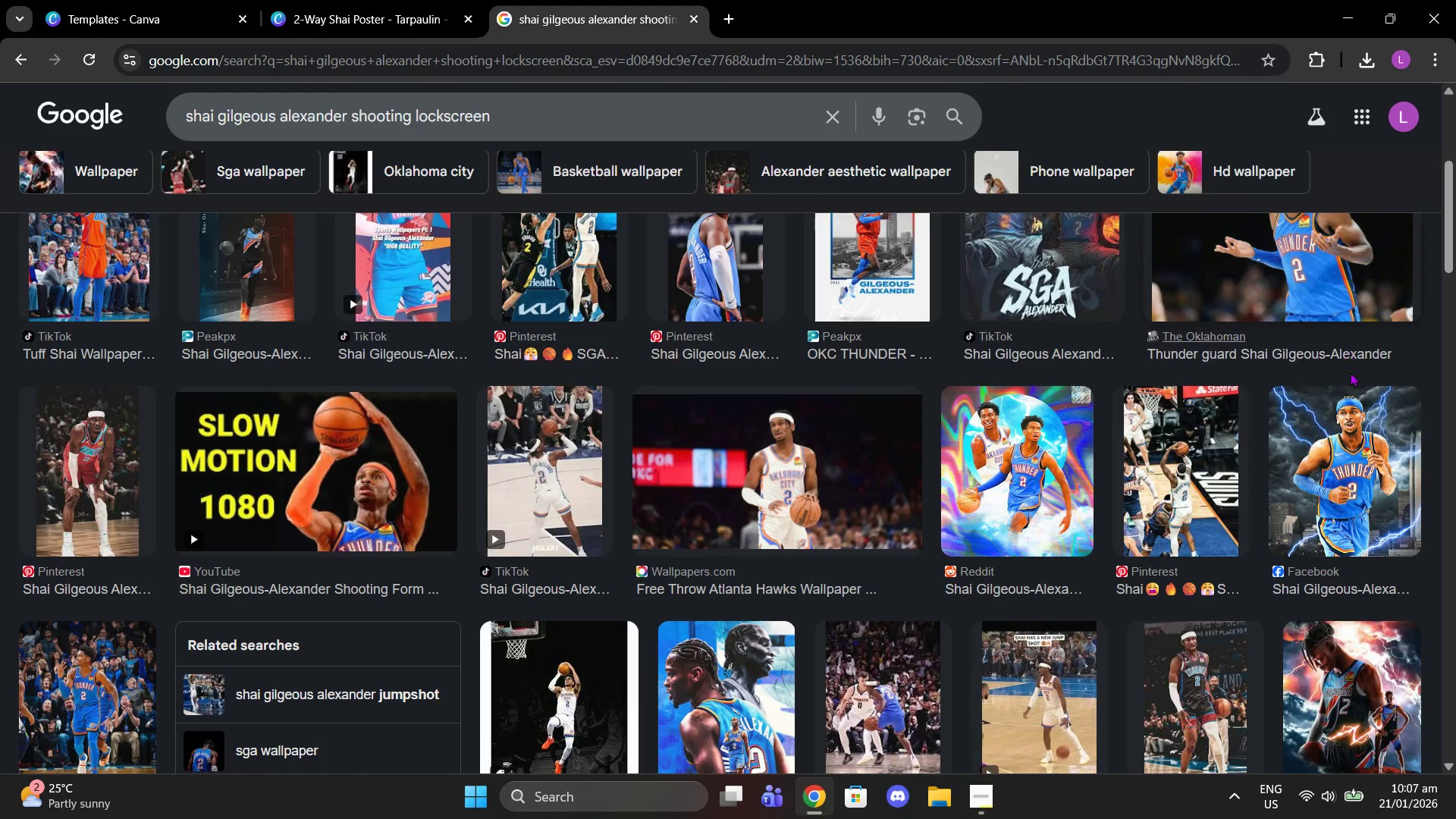 
scroll: coordinate [1345, 391], scroll_direction: down, amount: 8.0
 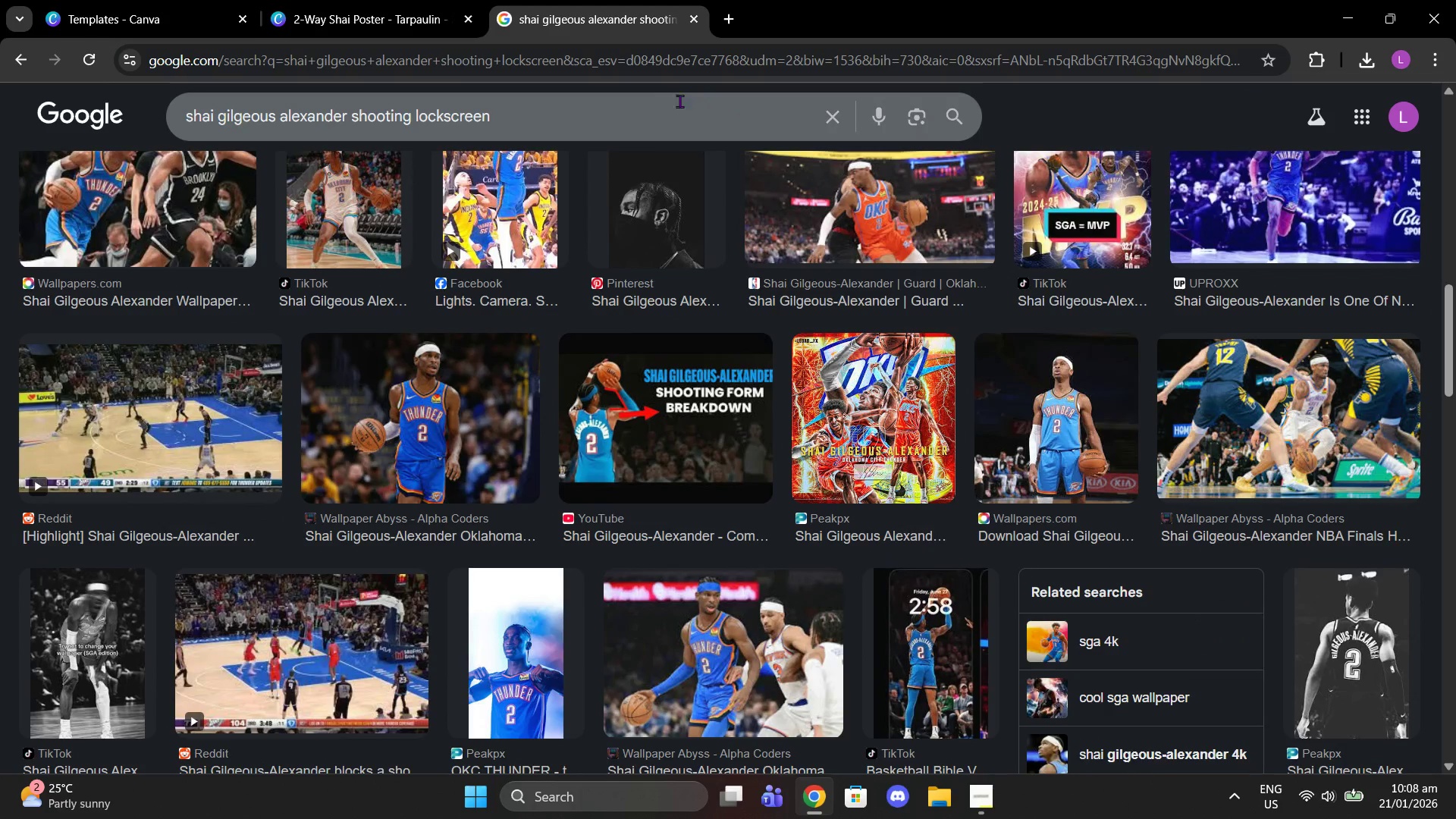 
left_click([642, 60])
 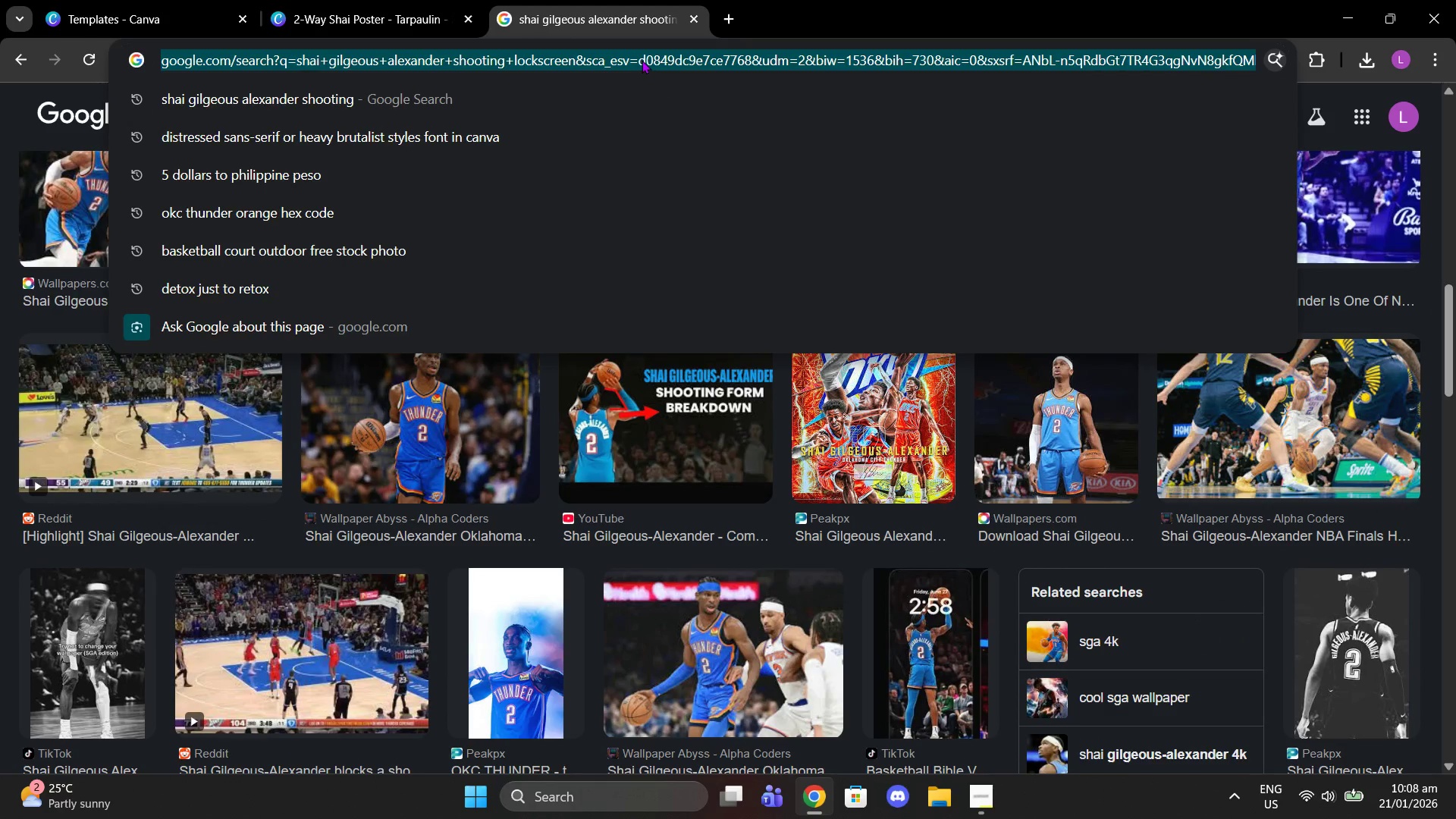 
type(pinterest)
 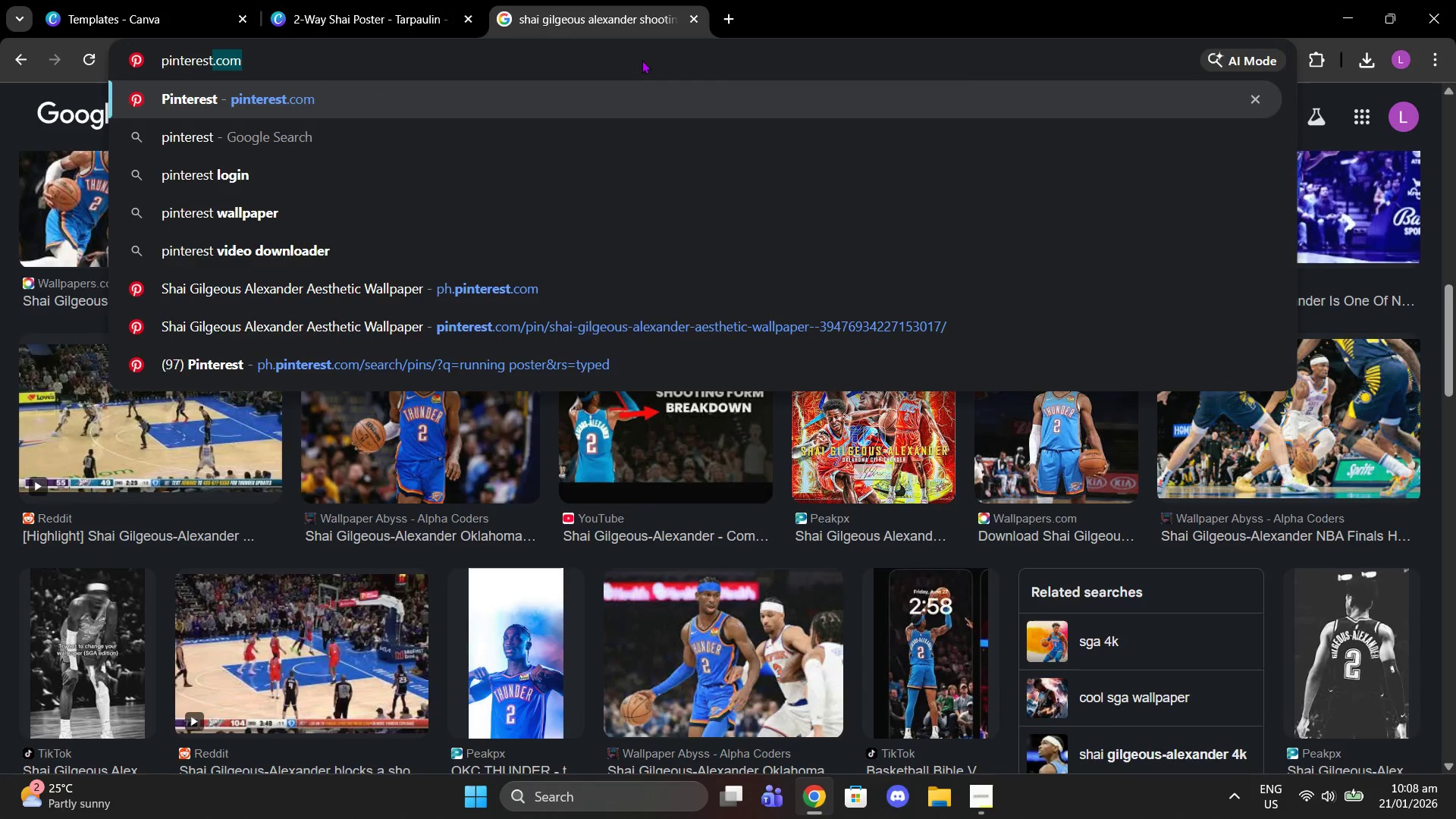 
key(Enter)
 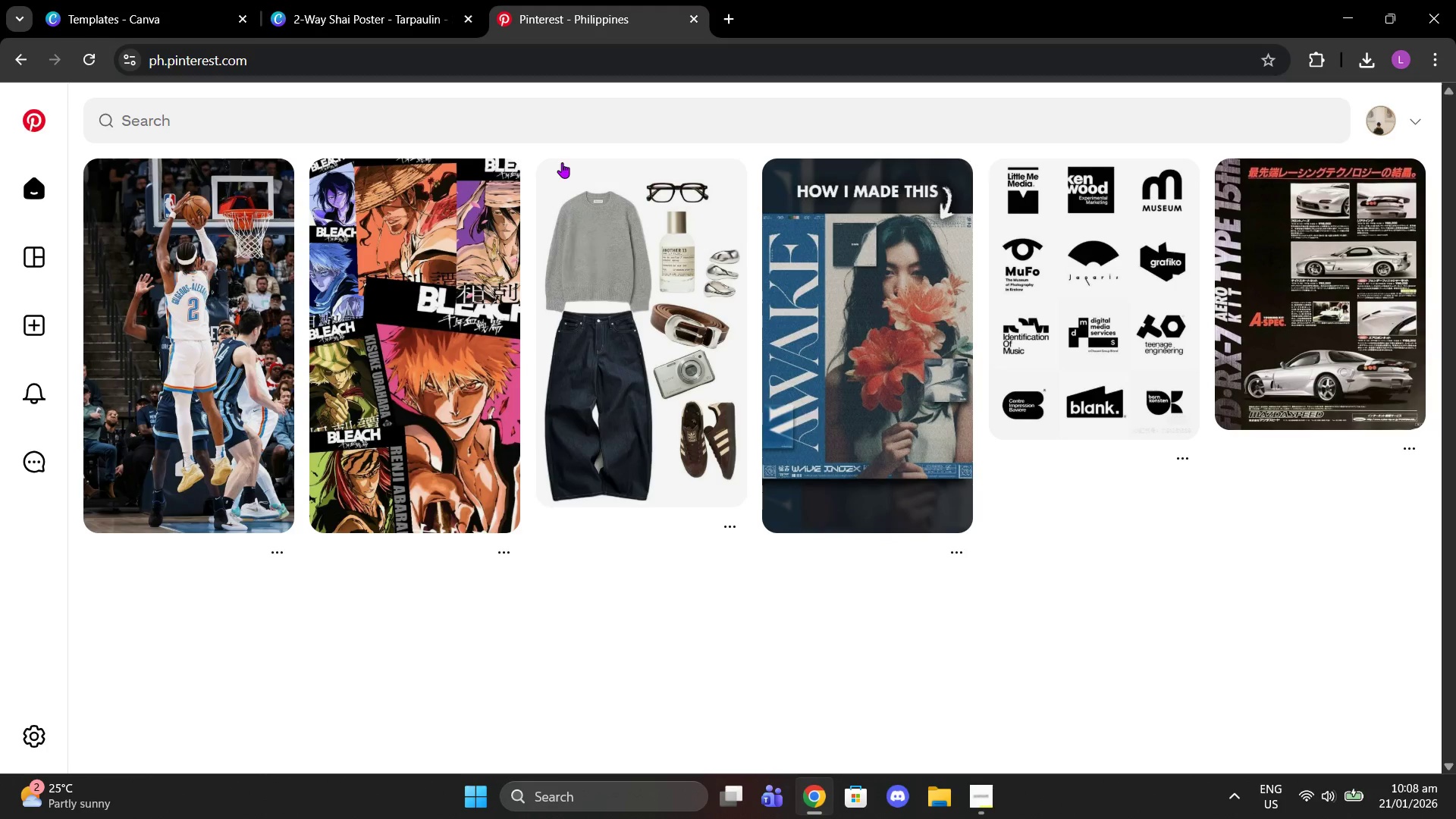 
left_click([507, 121])
 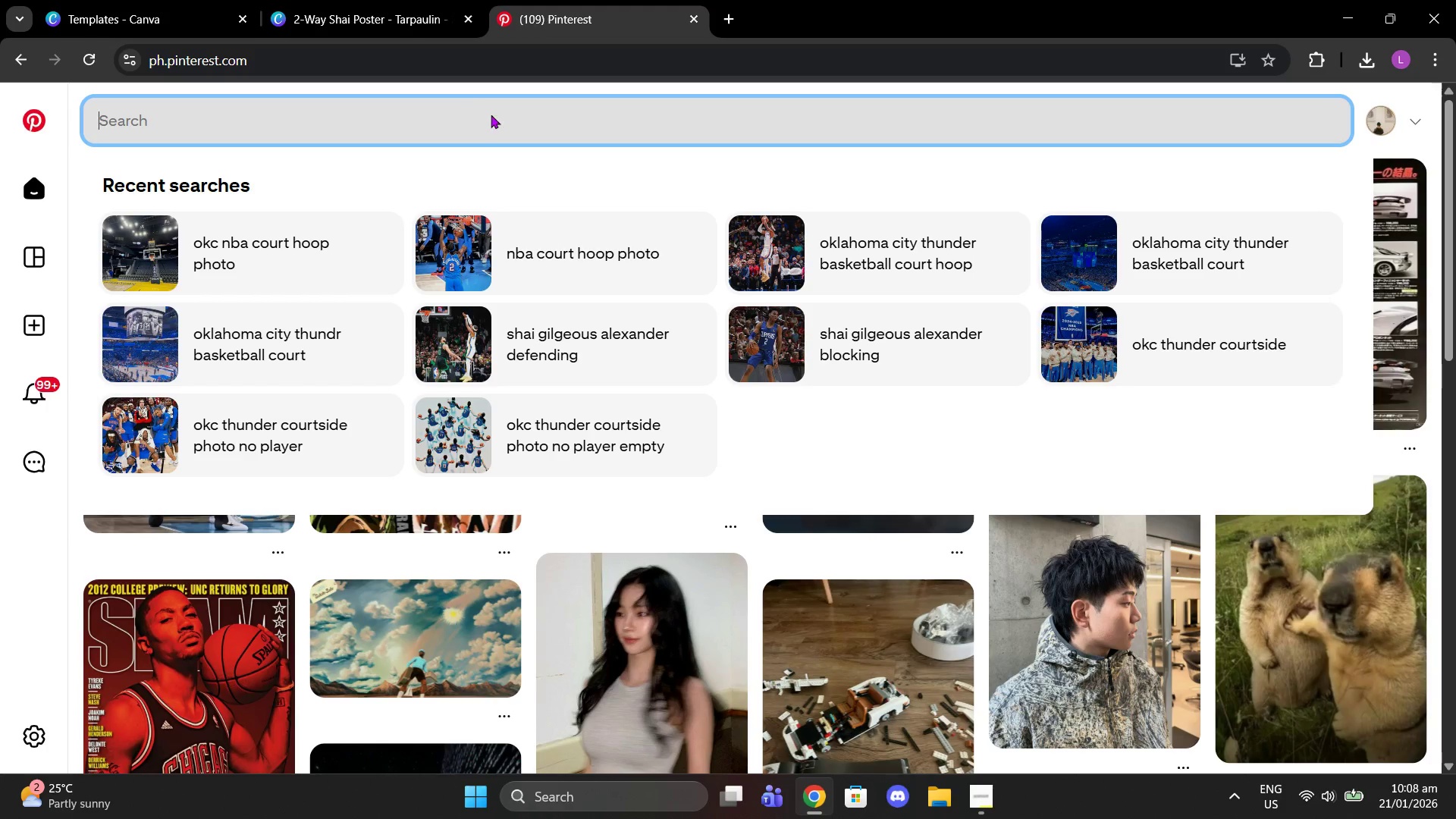 
type(shai goi)
key(Backspace)
type(il)
key(Backspace)
key(Backspace)
key(Backspace)
type(il)
 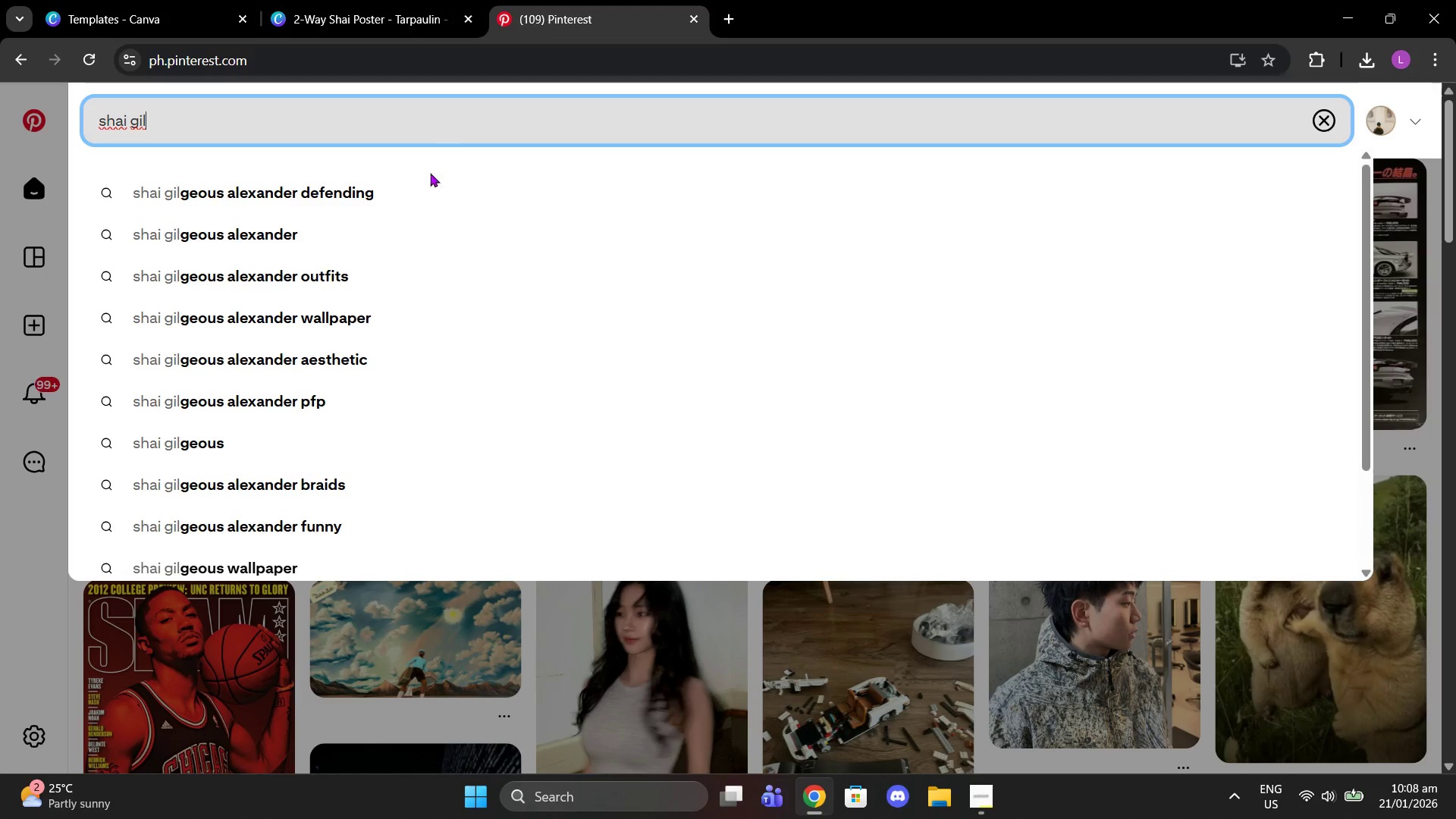 
left_click([379, 235])
 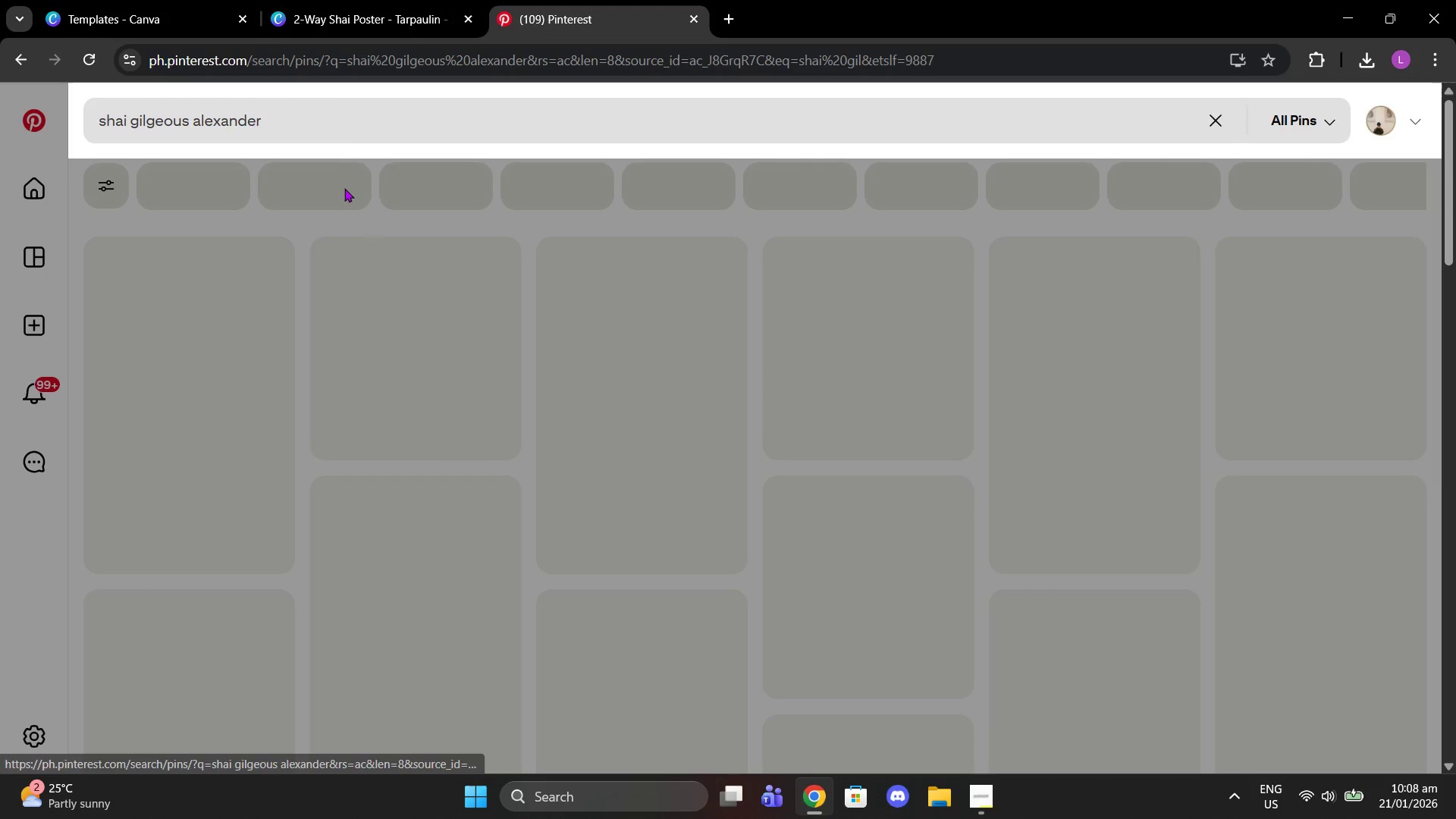 
left_click([350, 127])
 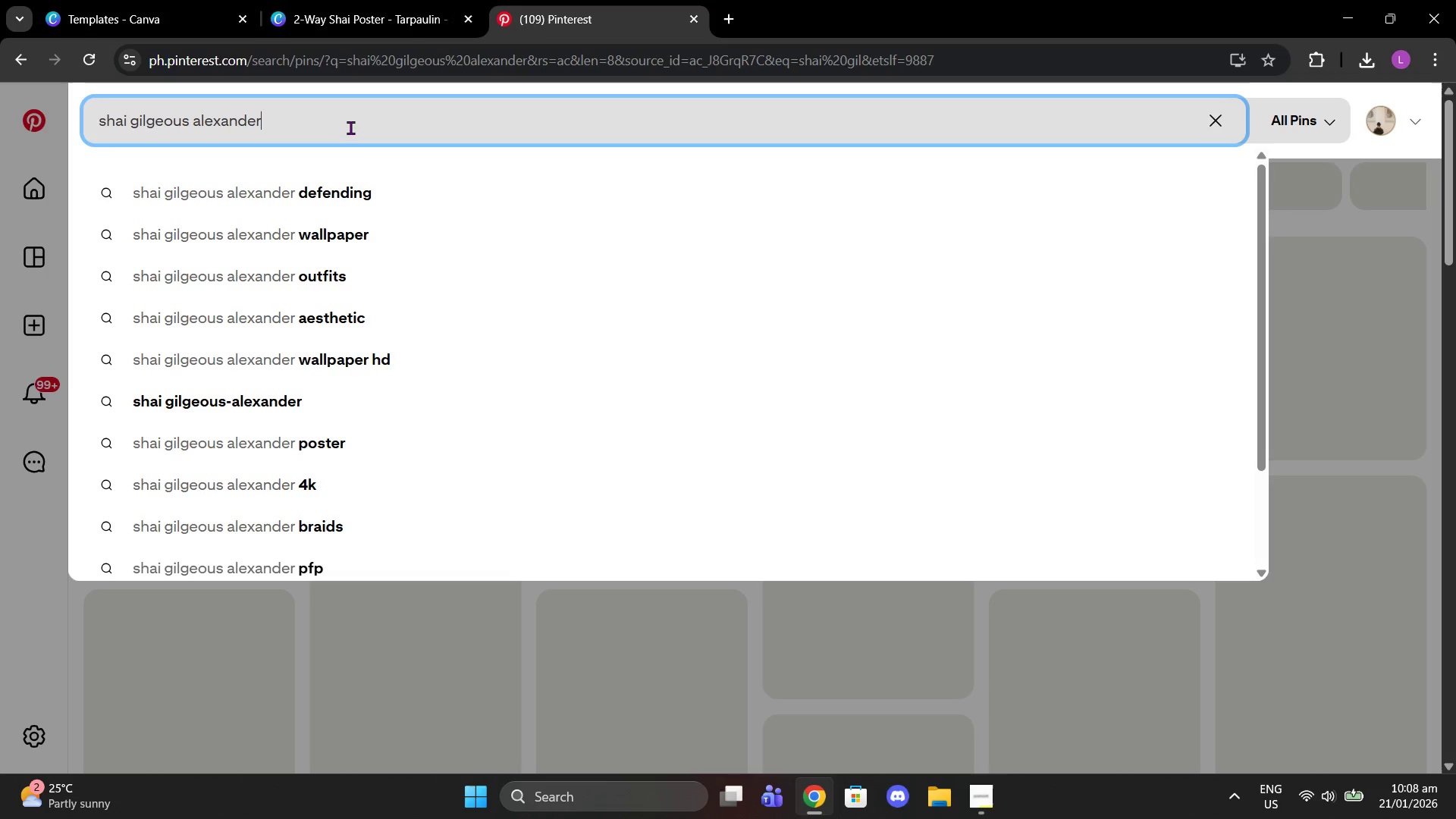 
type( shooting)
 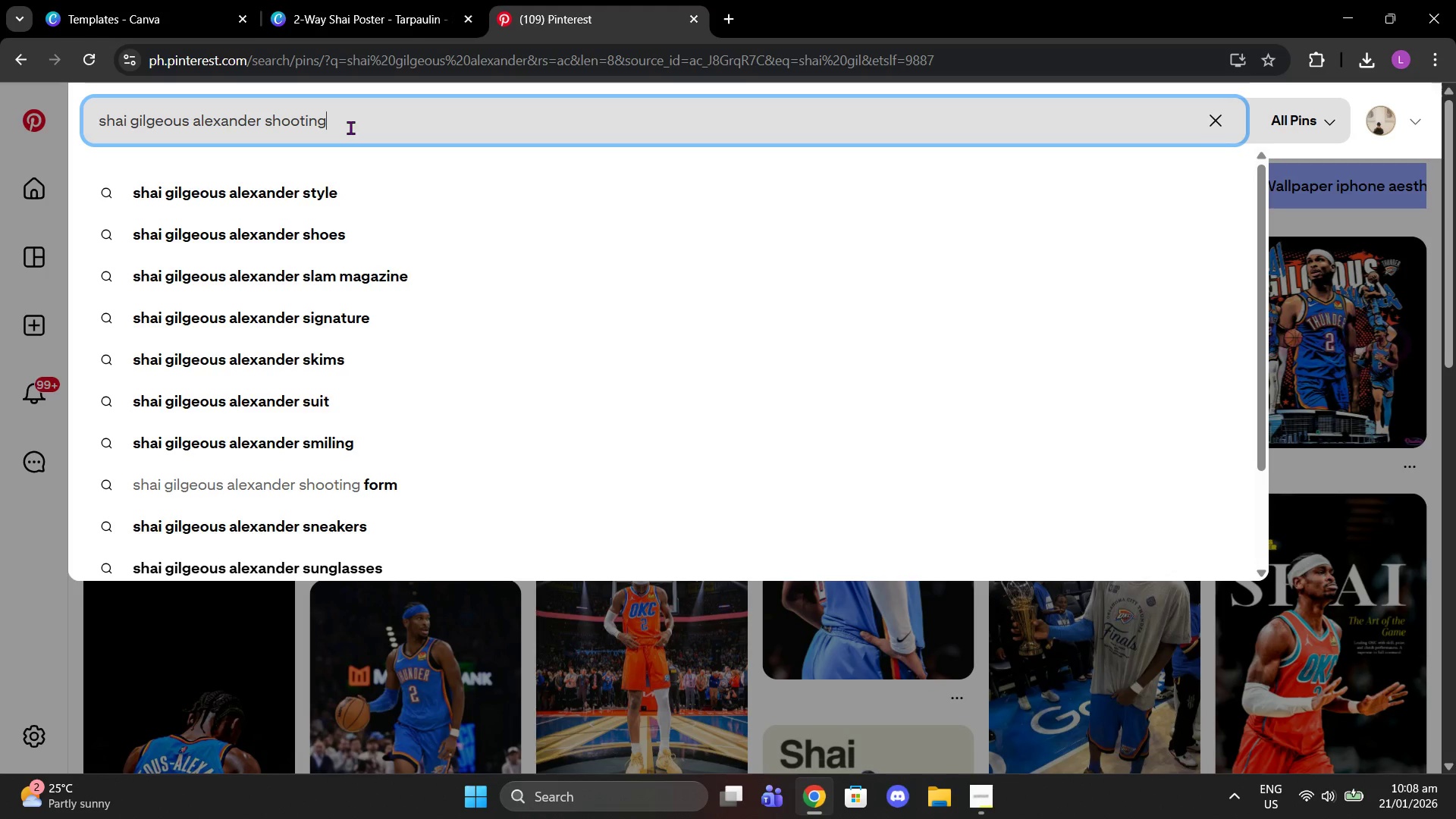 
key(Enter)
 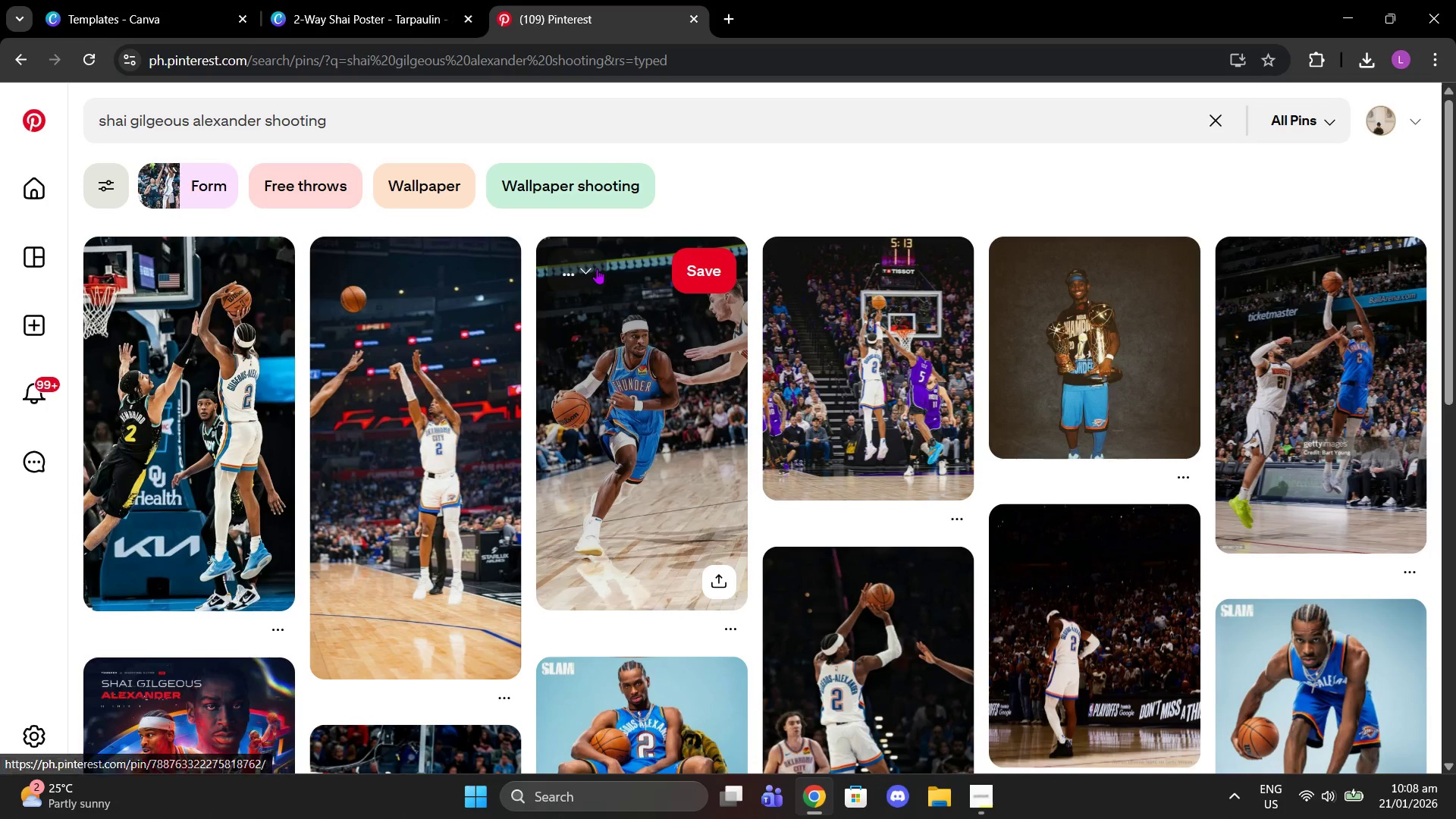 
wait(8.2)
 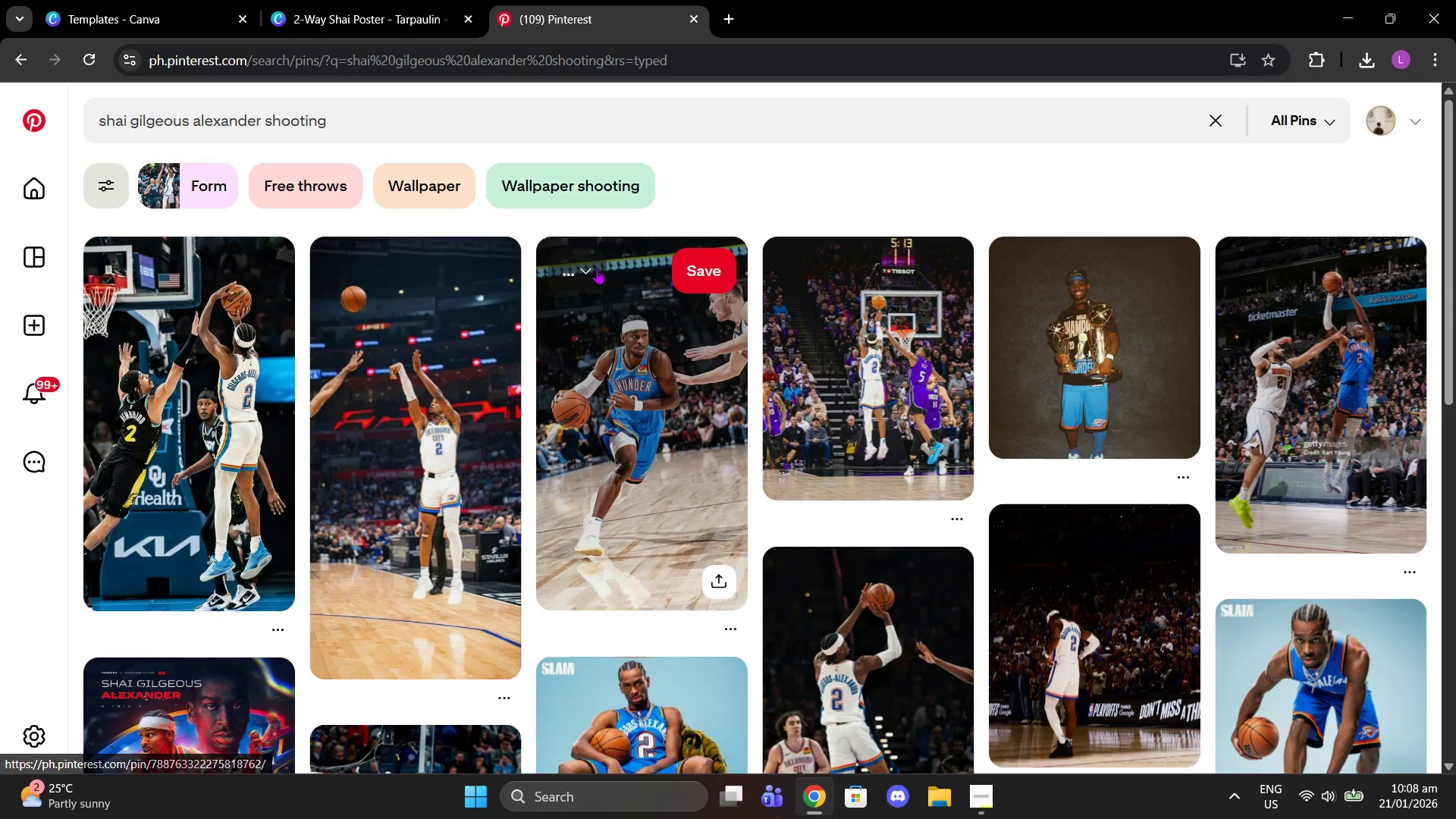 
scroll: coordinate [691, 416], scroll_direction: down, amount: 6.0
 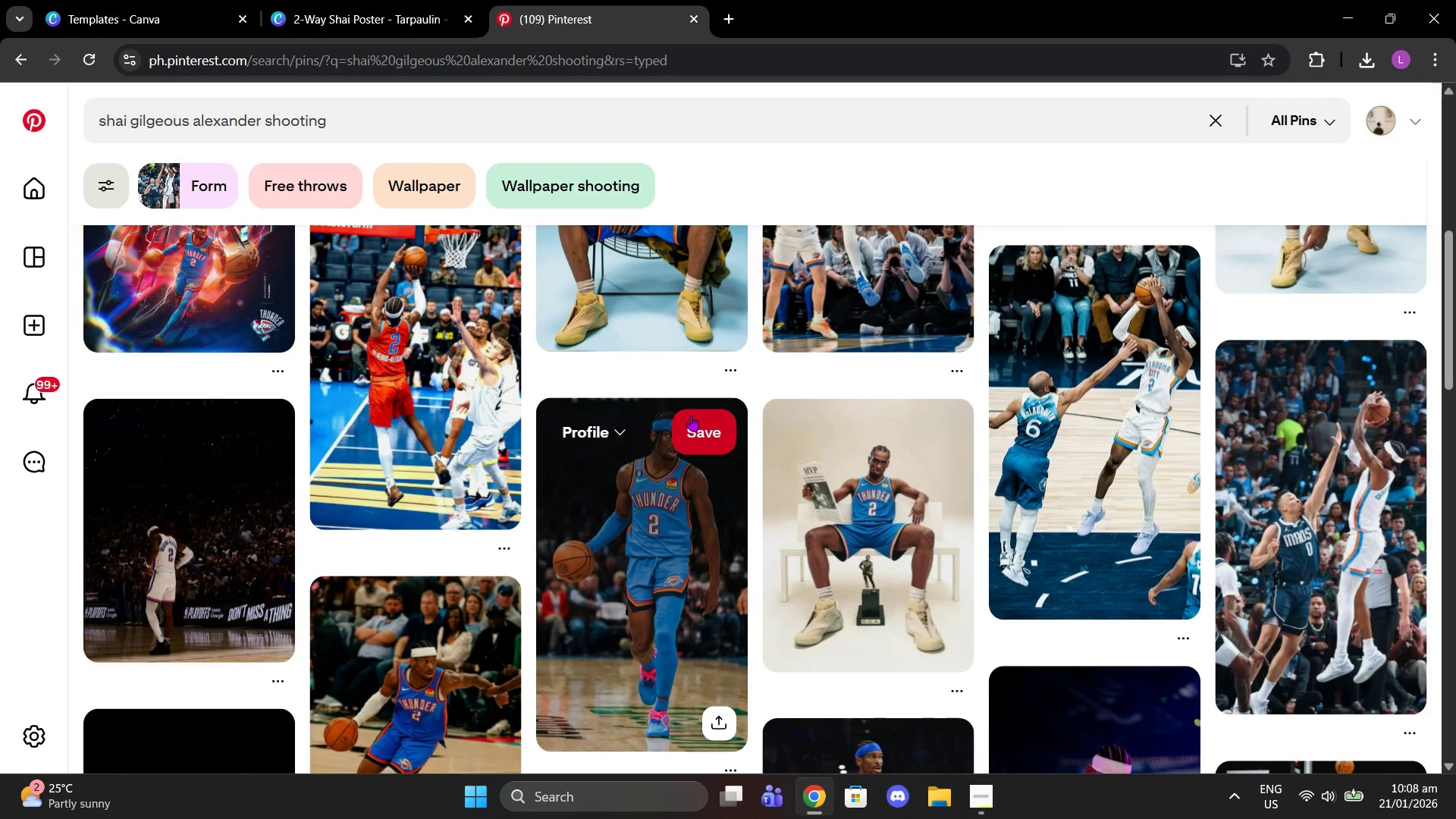 
left_click([1347, 479])
 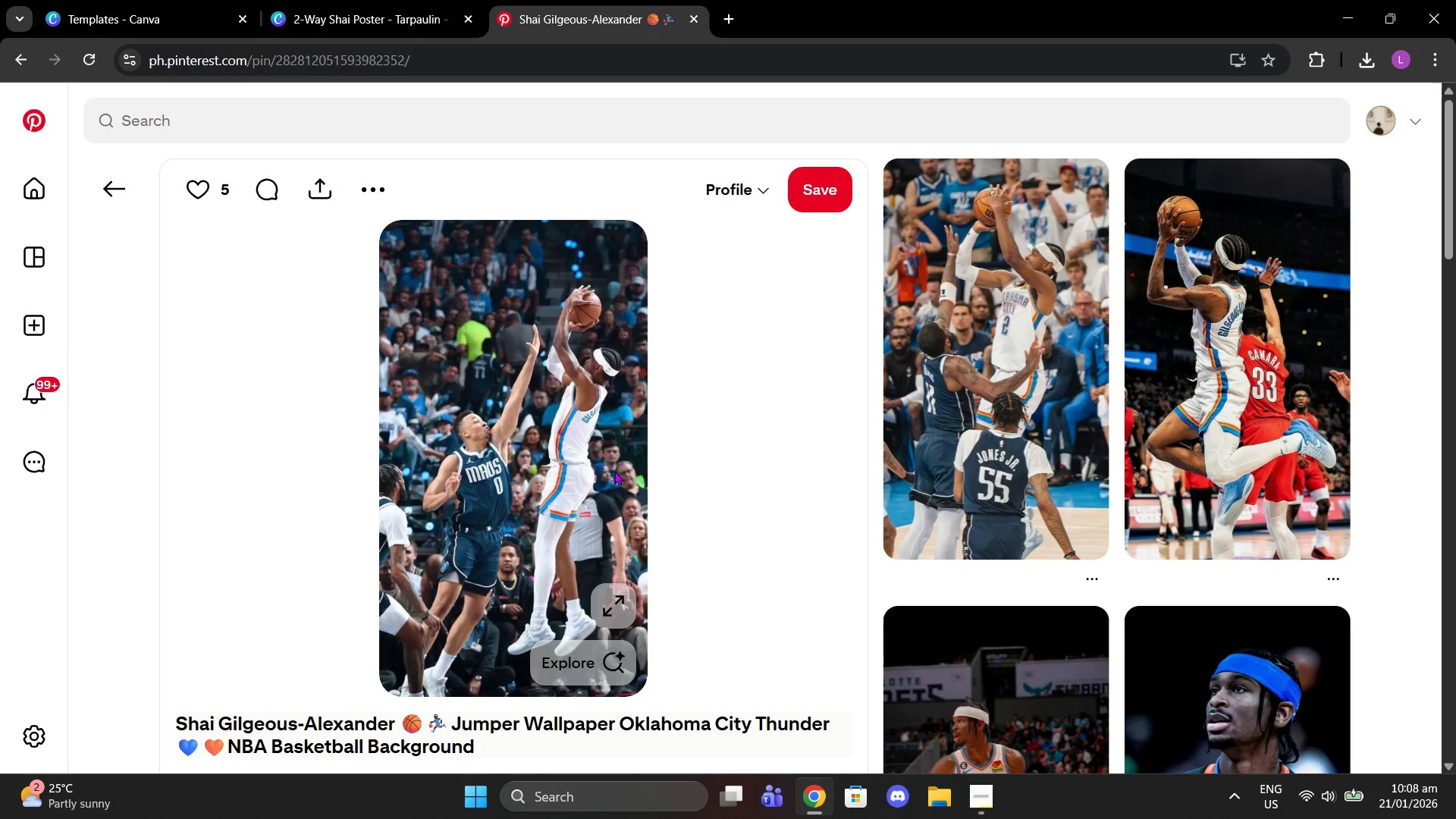 
wait(7.41)
 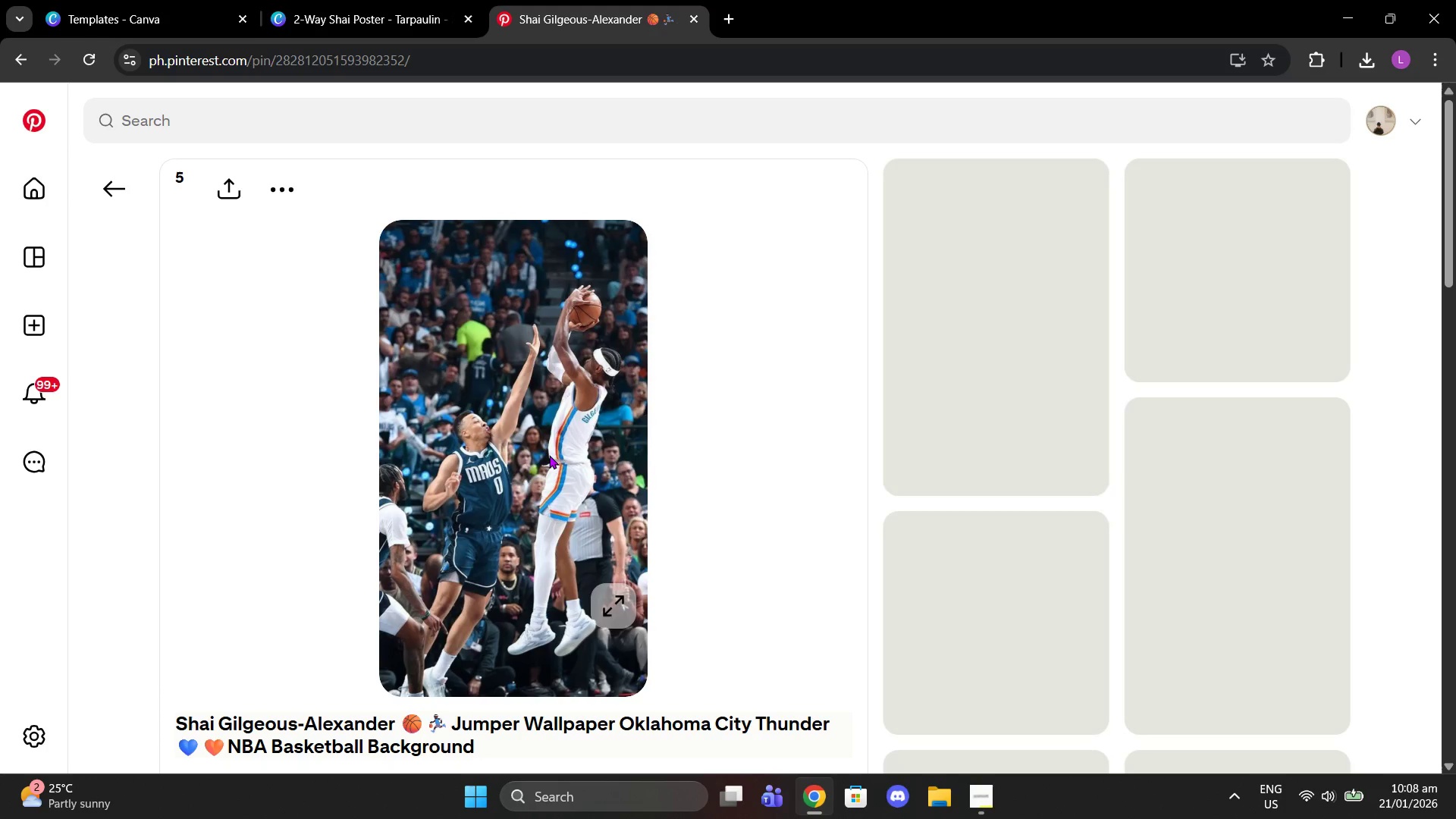 
left_click([95, 189])
 